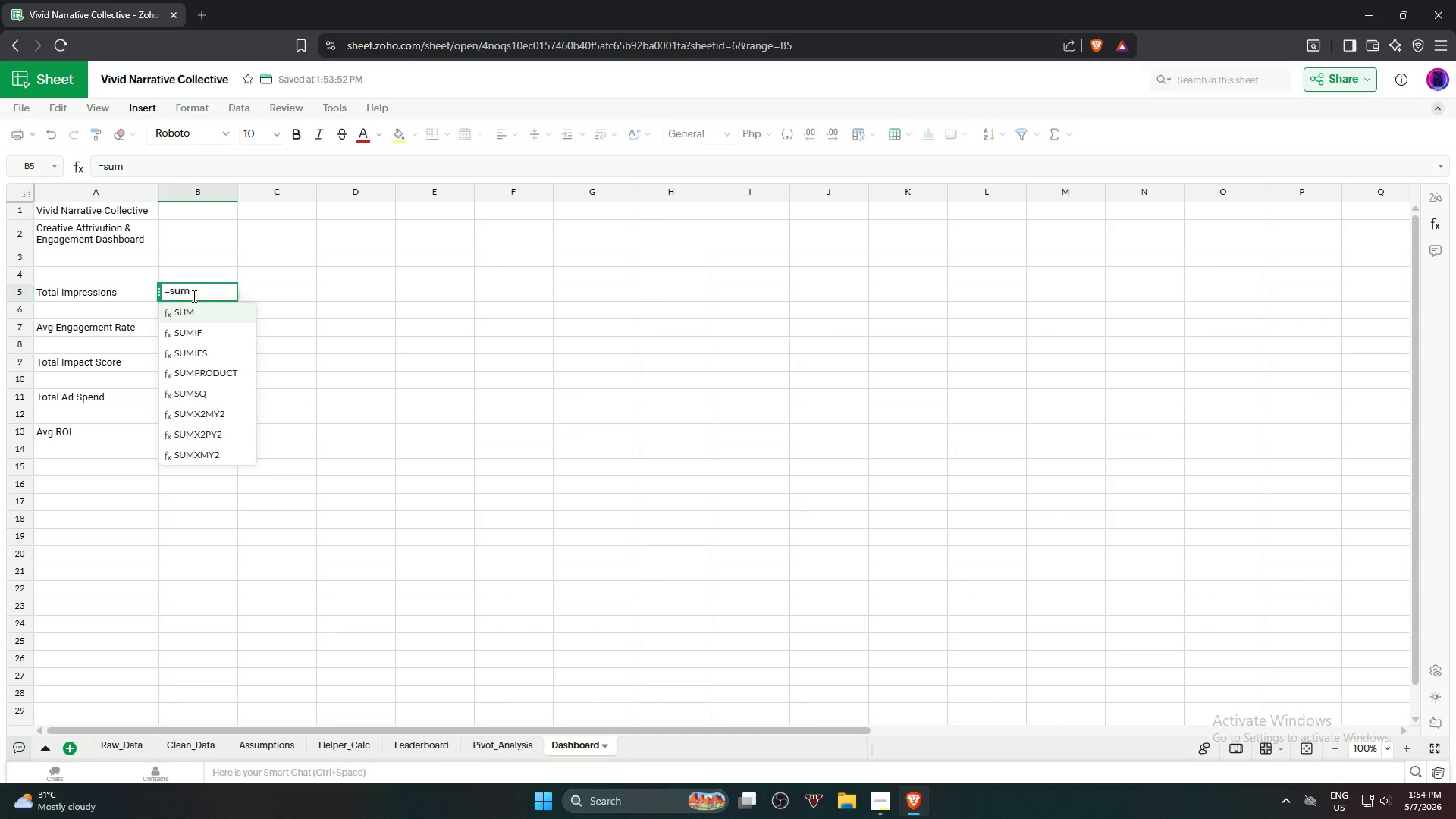 
key(Enter)
 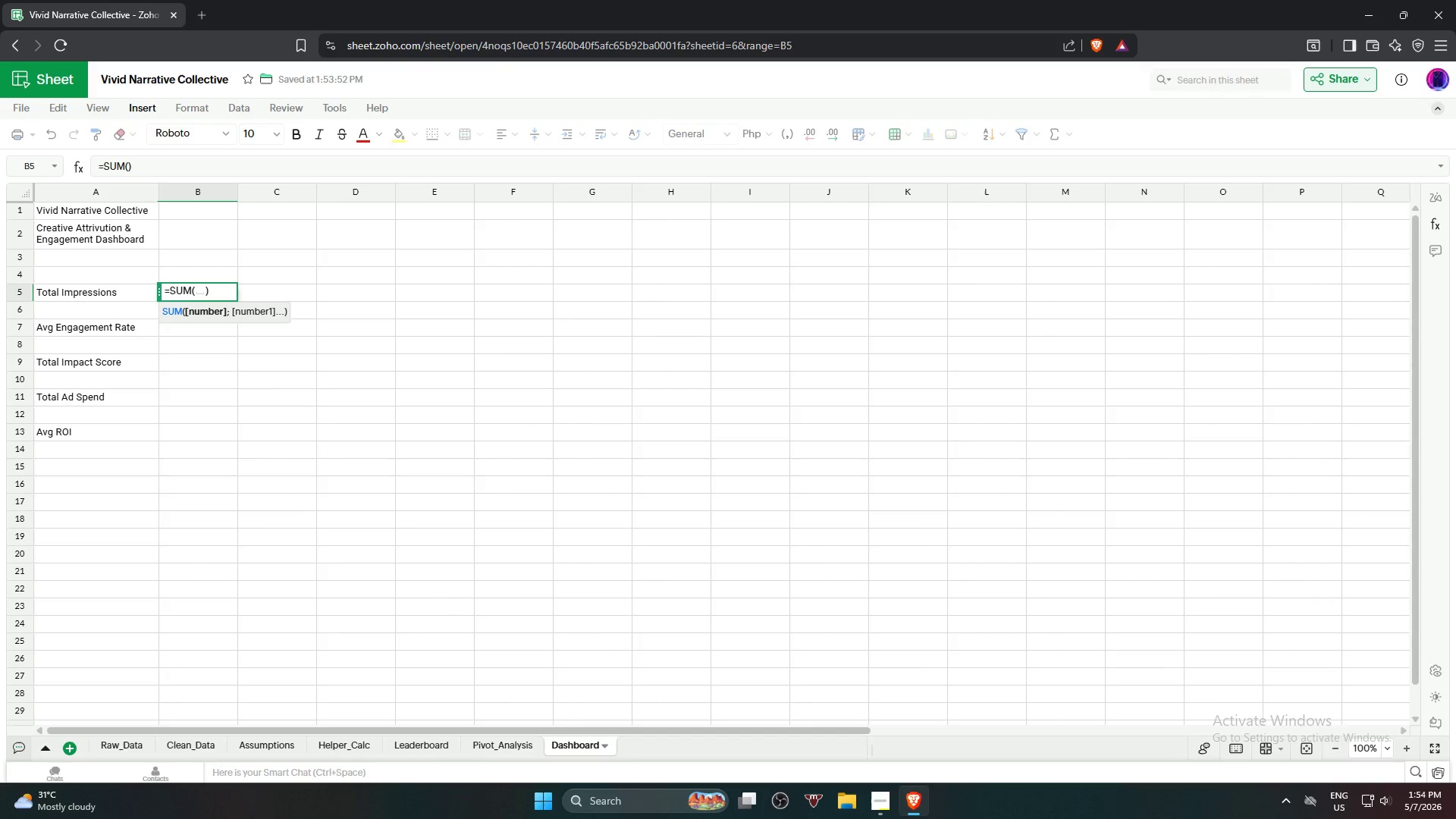 
left_click([195, 748])
 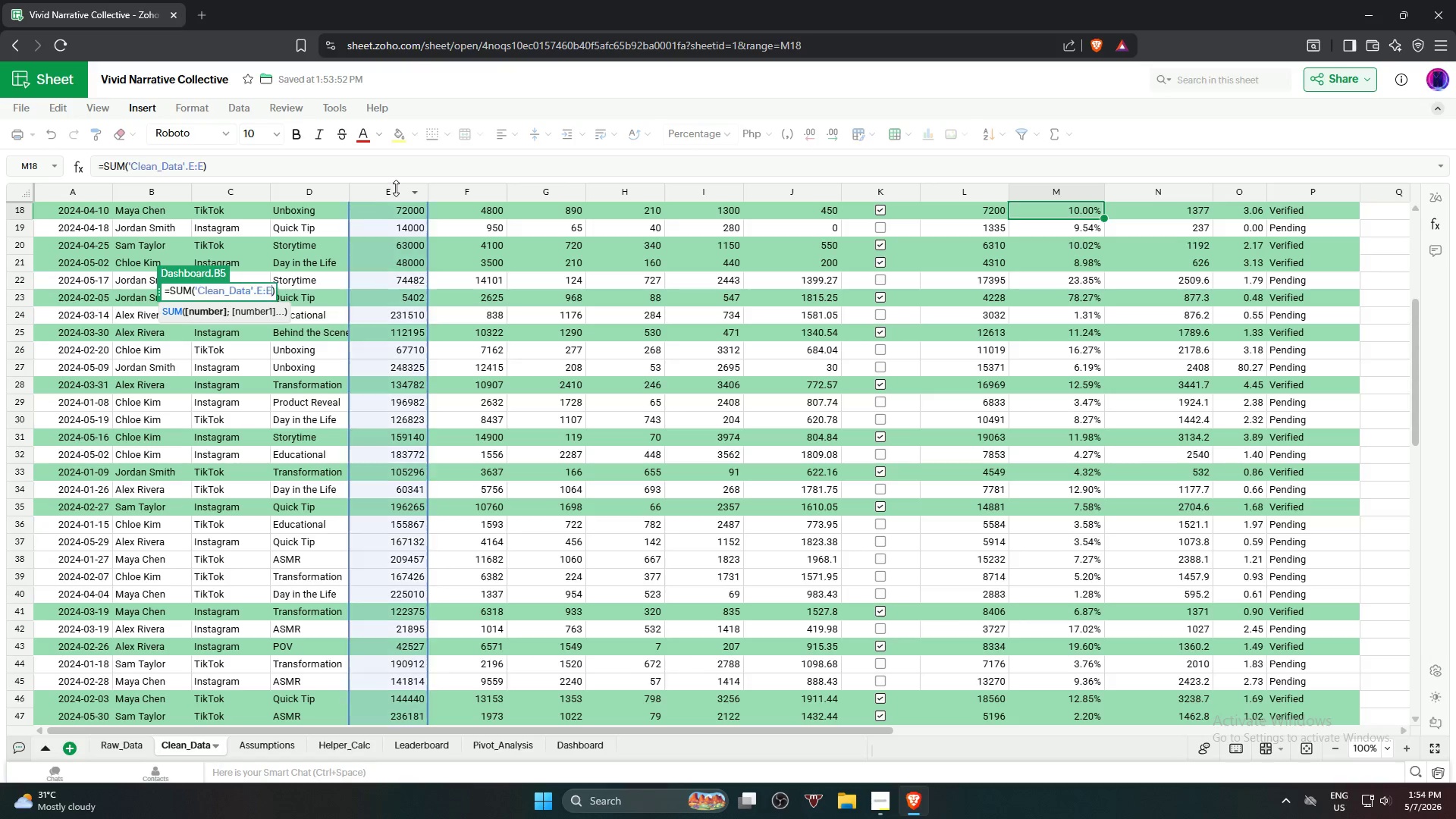 
key(NumpadEnter)
 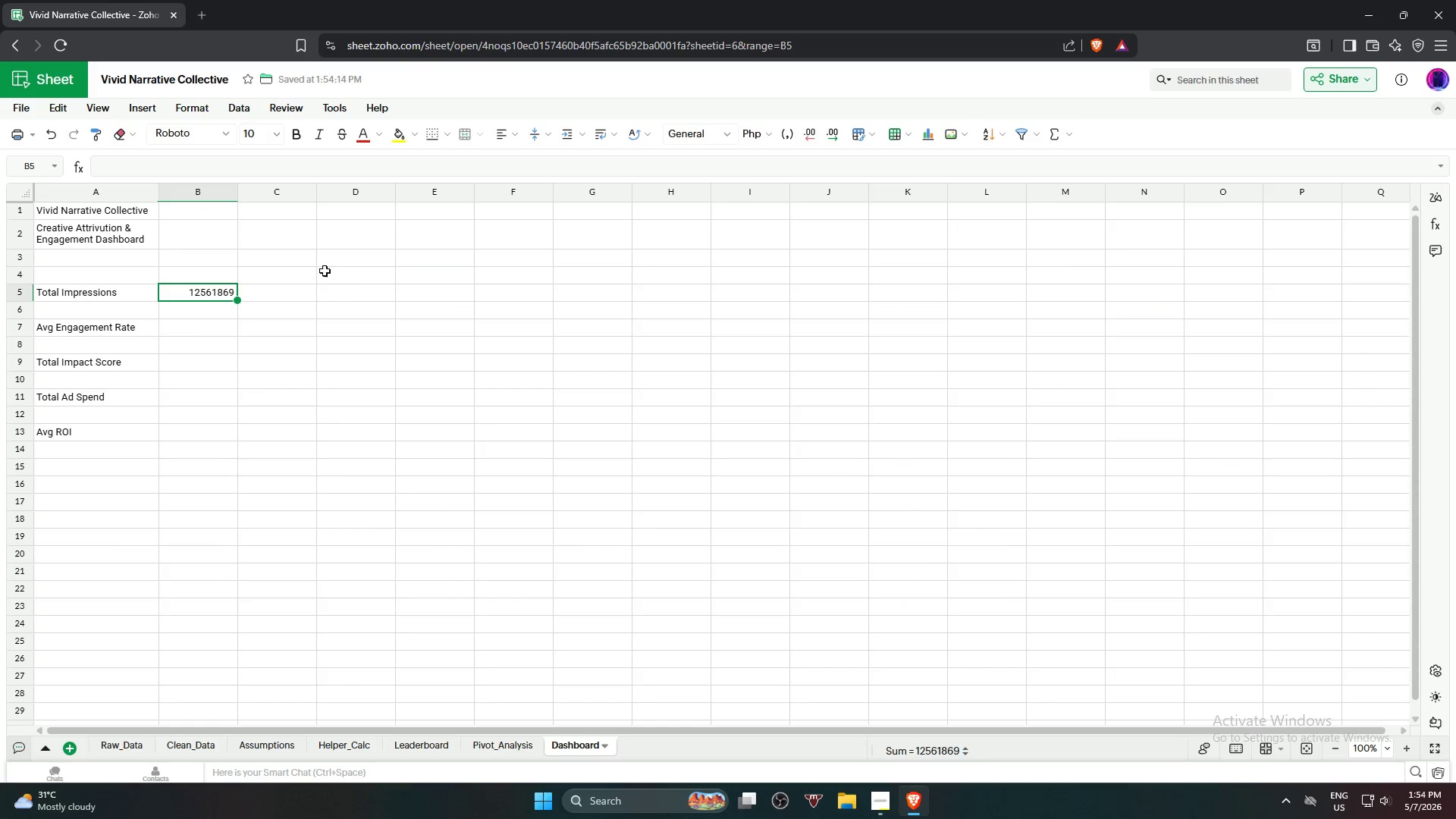 
wait(6.2)
 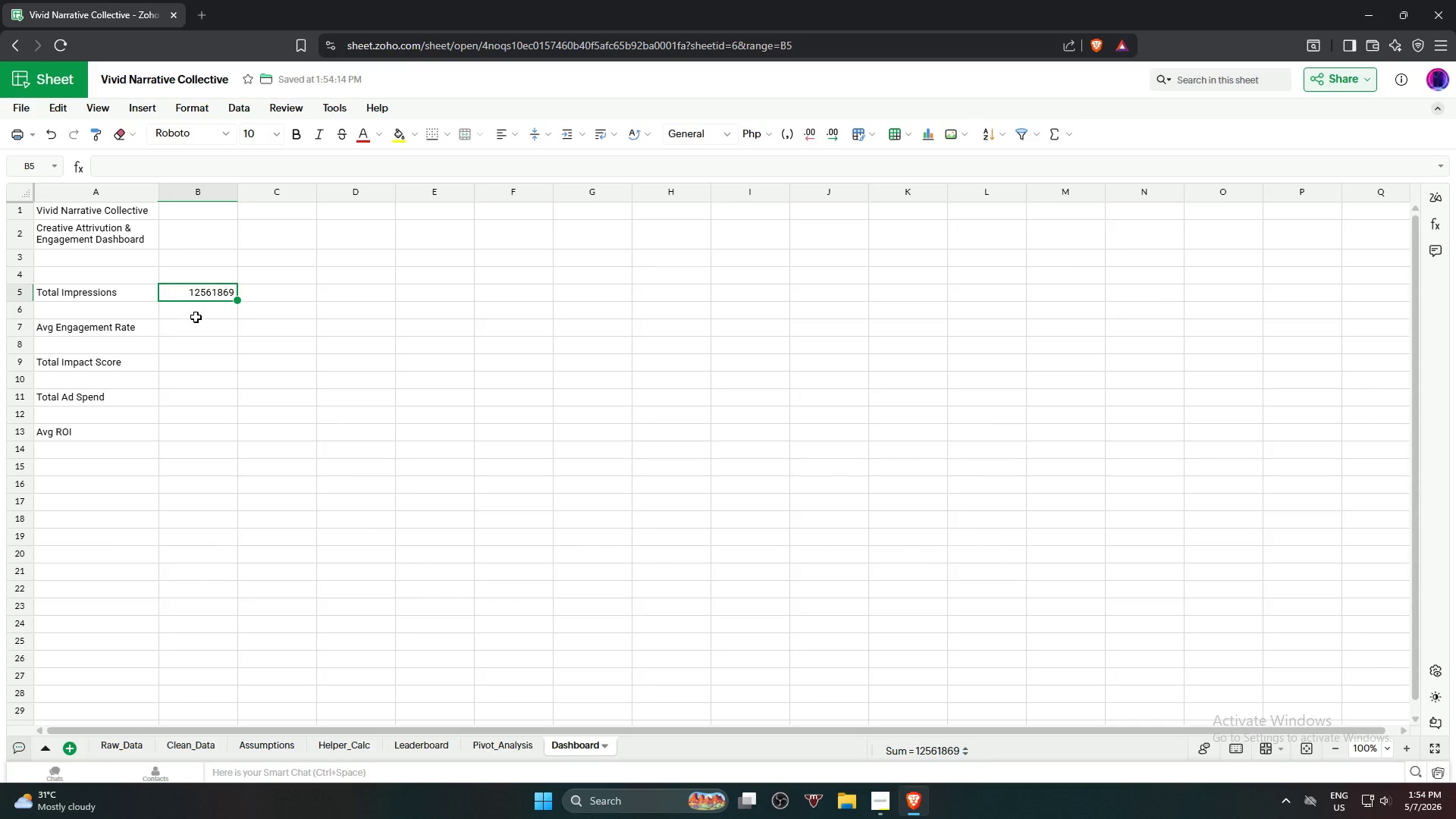 
left_click([717, 136])
 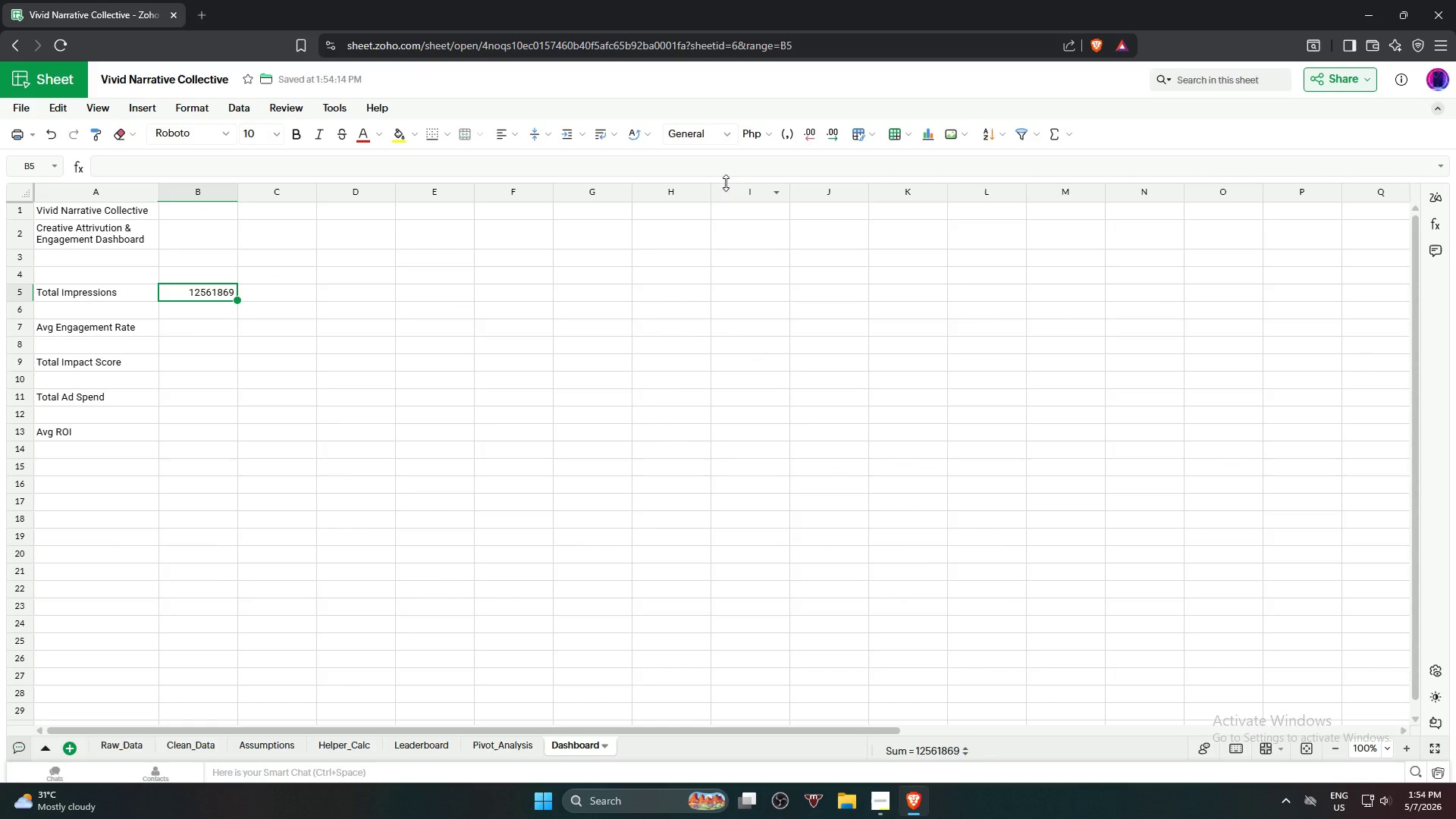 
left_click([717, 136])
 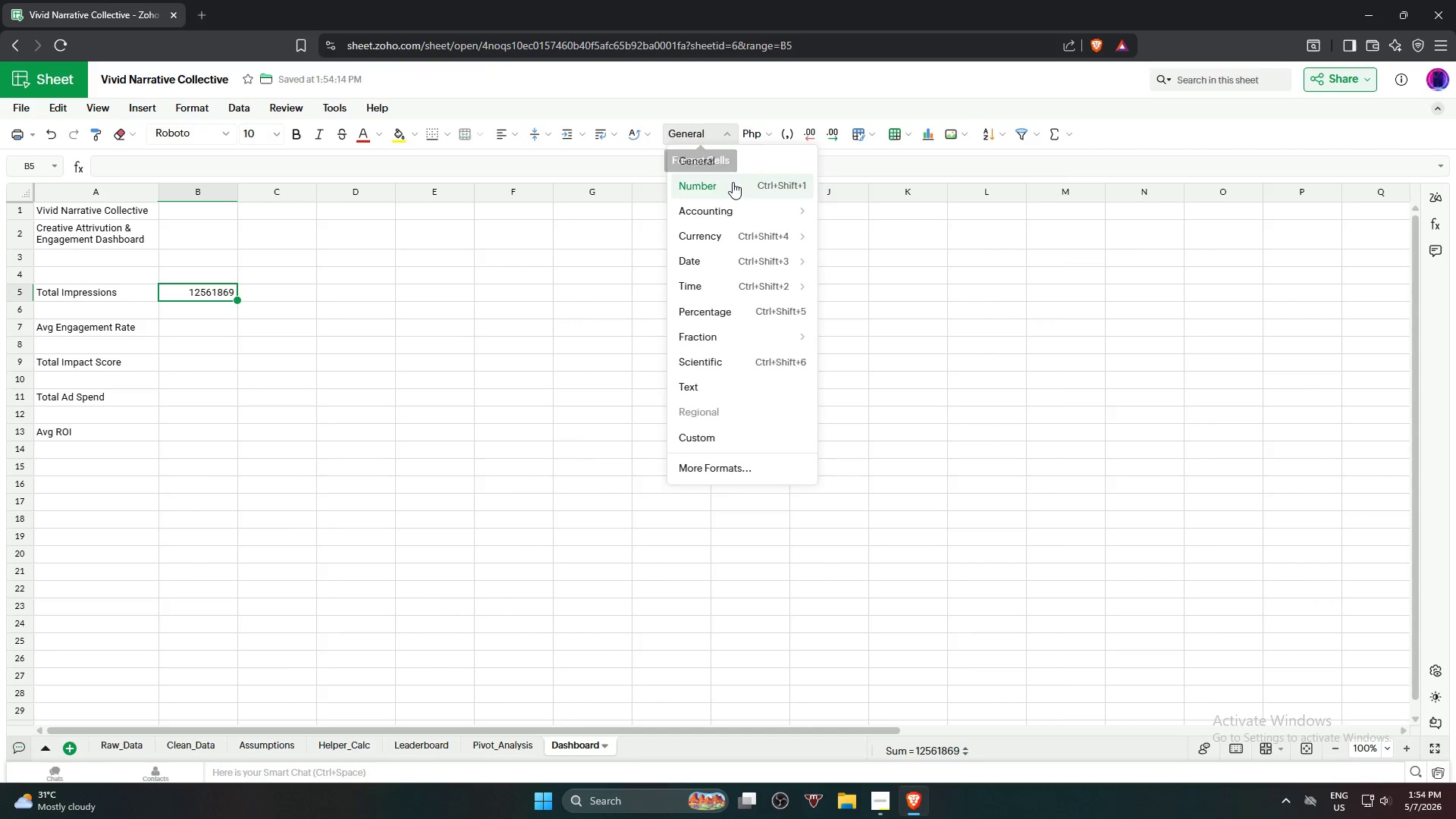 
left_click([733, 182])
 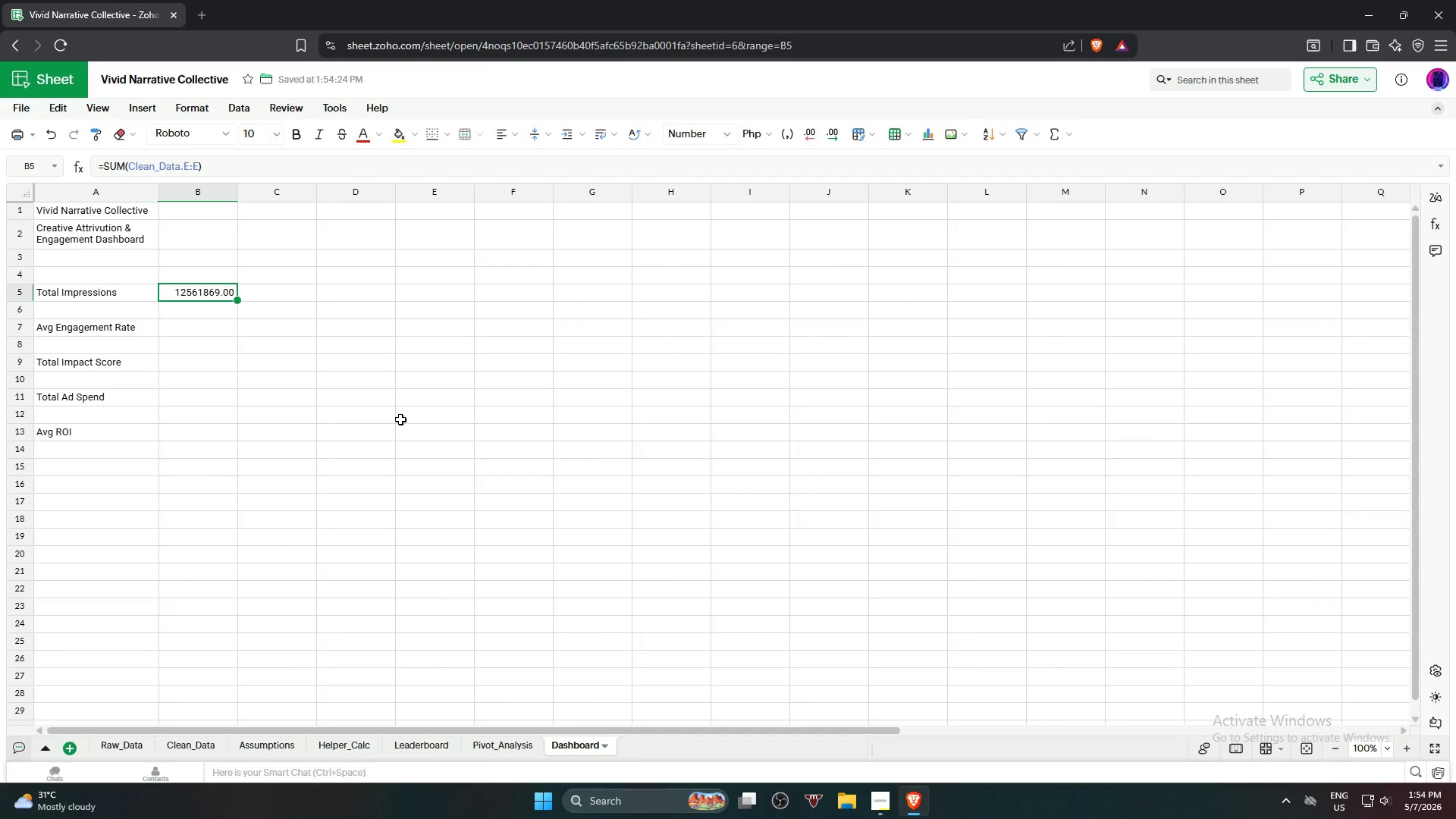 
left_click([397, 421])
 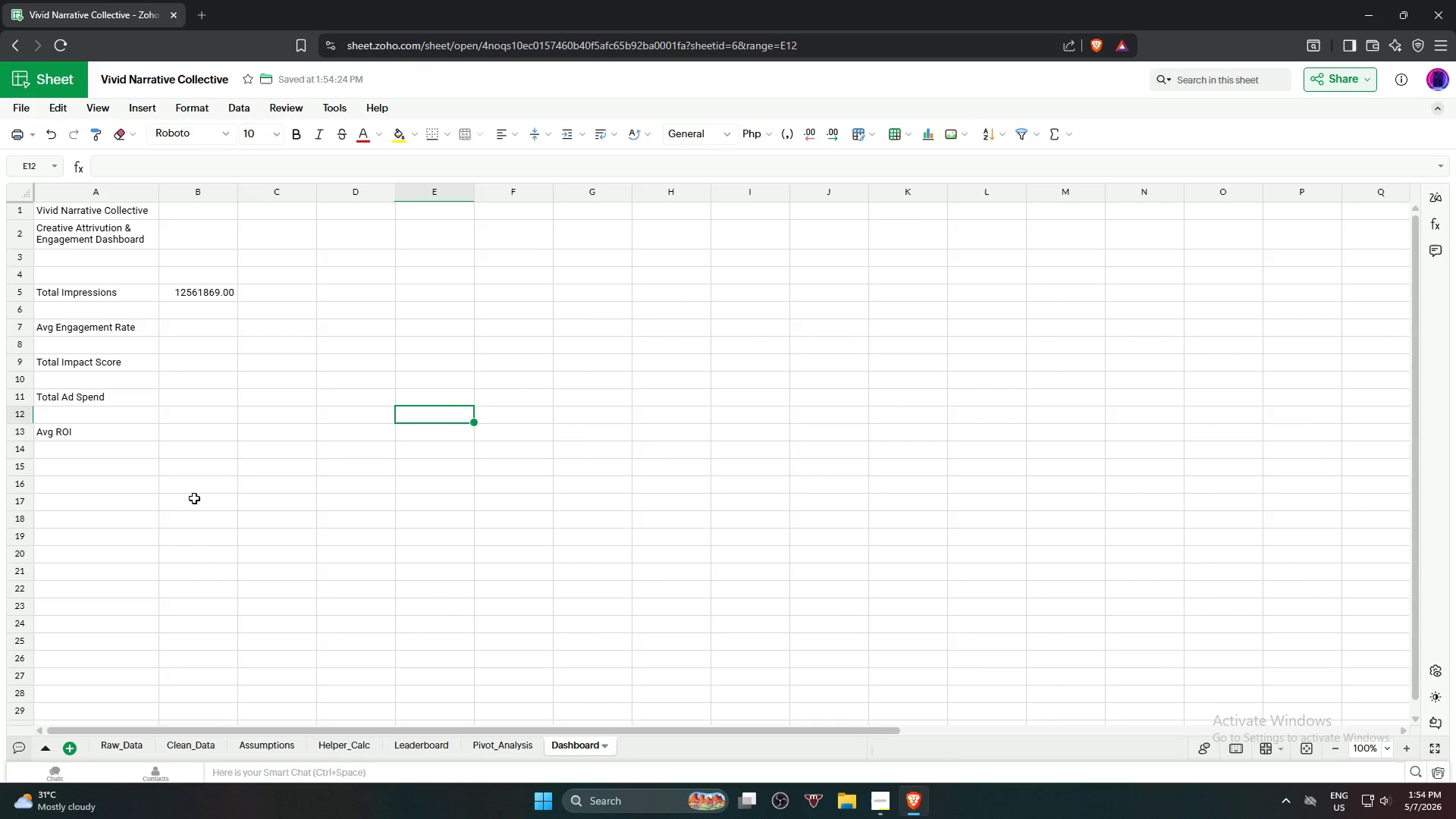 
left_click([215, 330])
 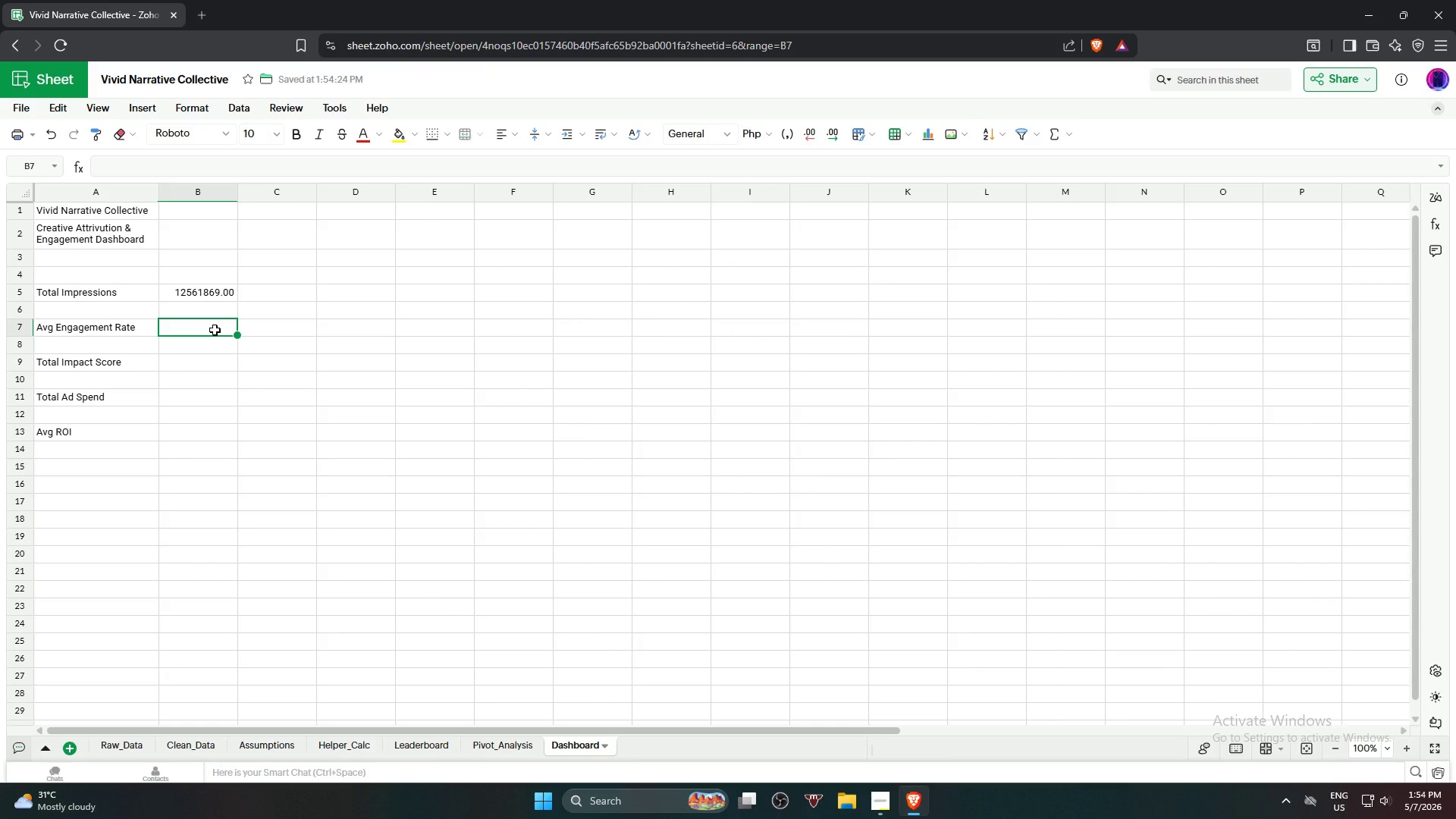 
type(=avera)
 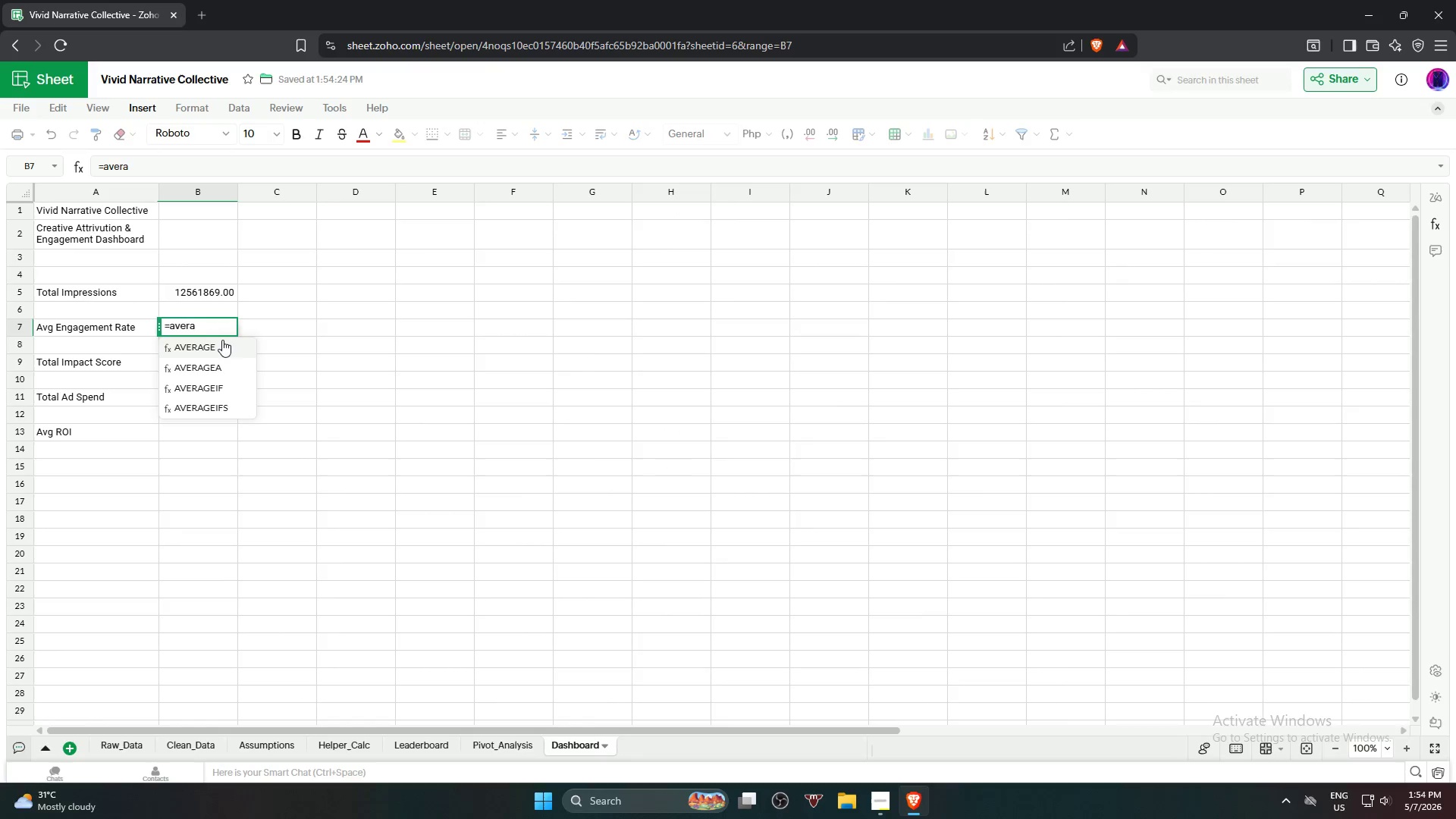 
left_click([227, 346])
 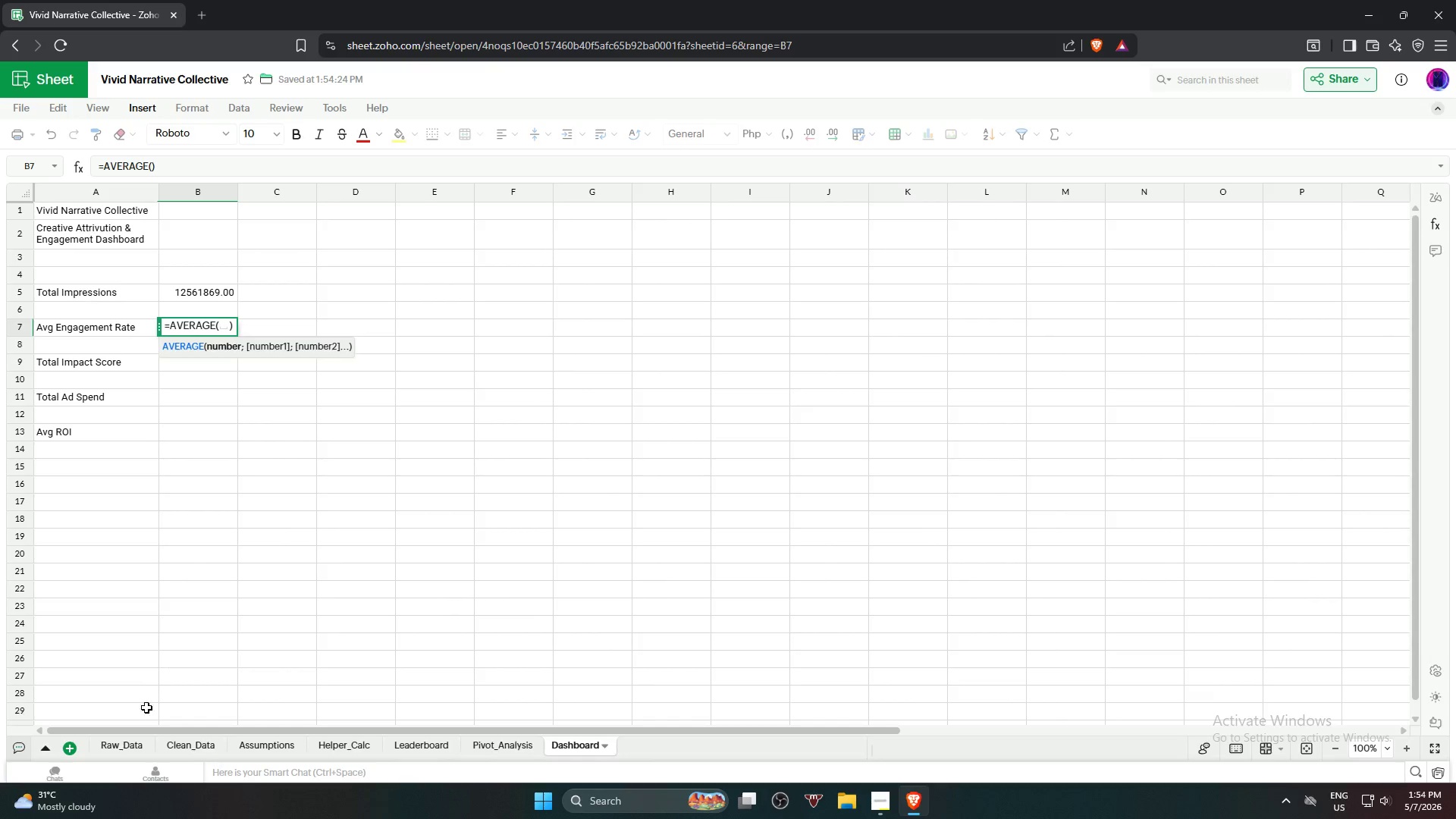 
left_click([186, 741])
 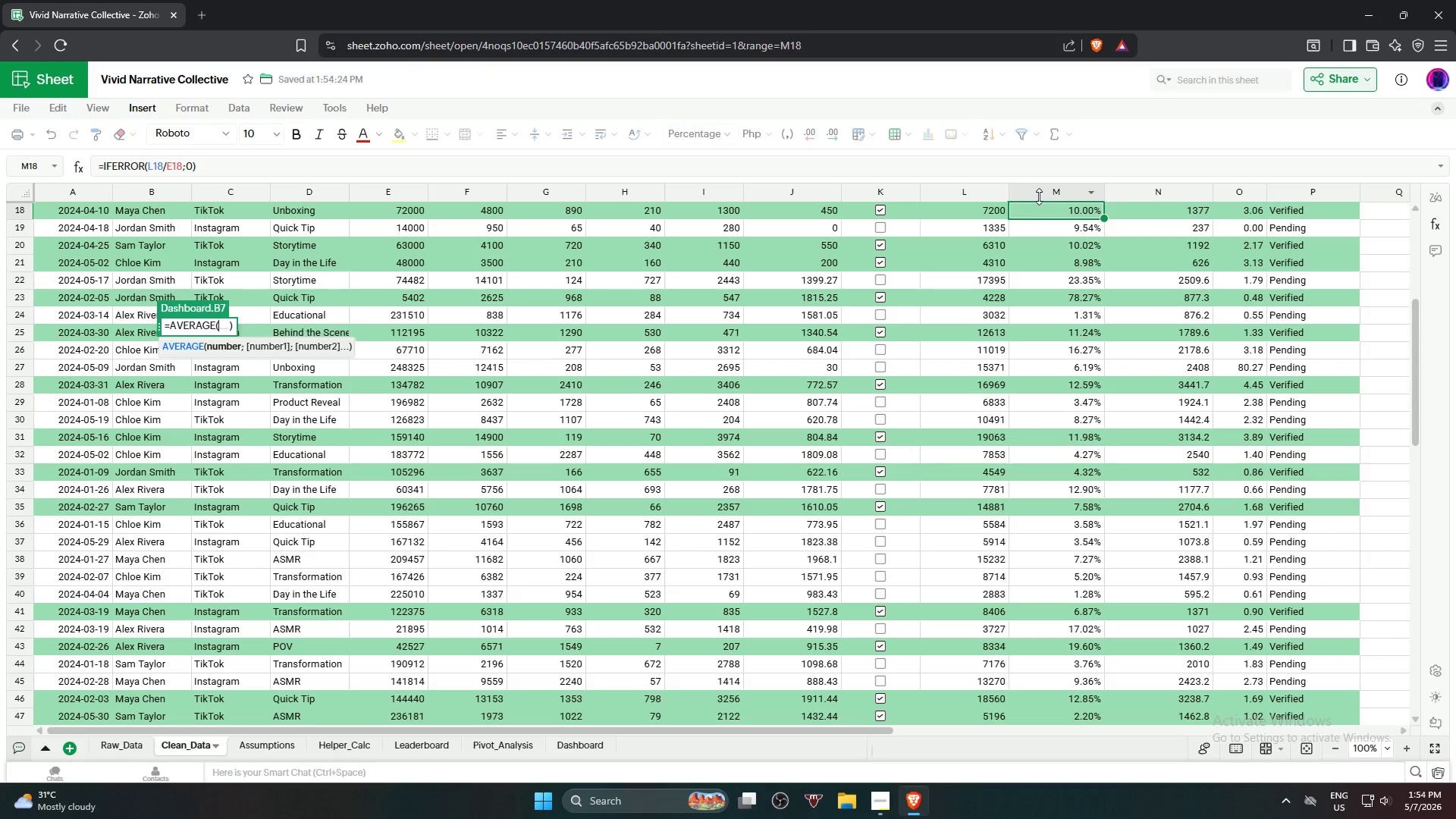 
left_click([1039, 194])
 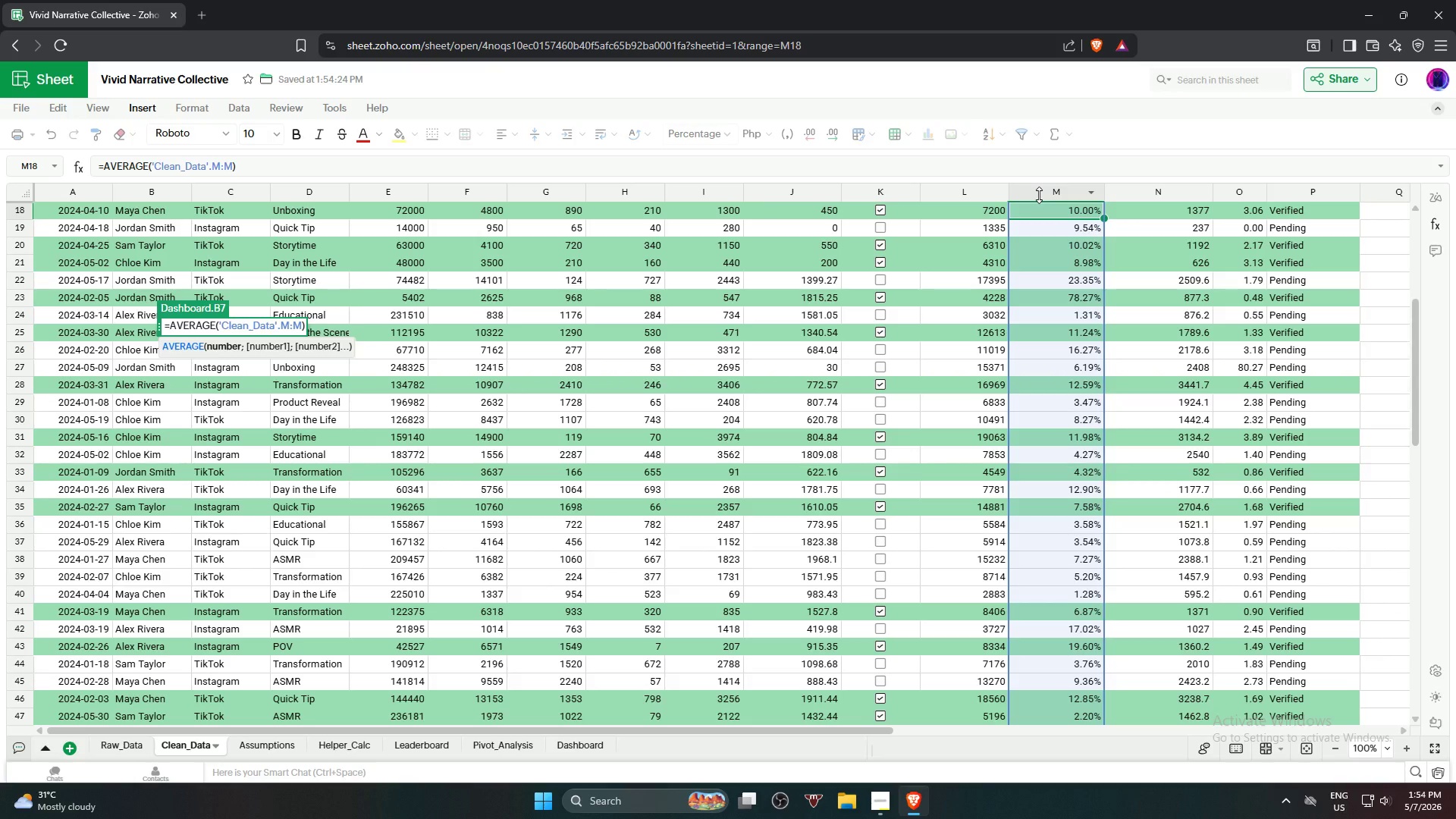 
key(NumpadEnter)
 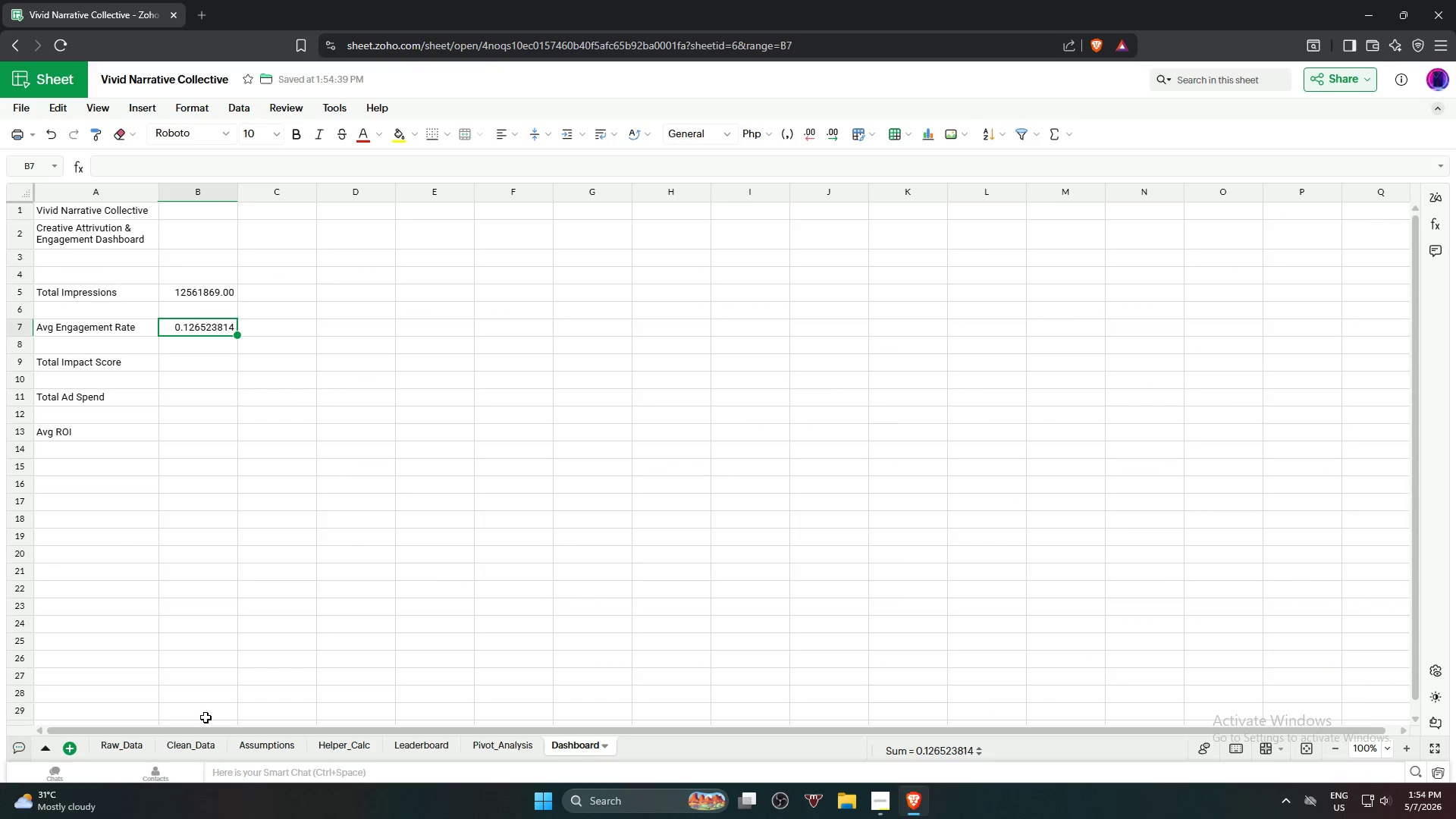 
left_click([195, 747])
 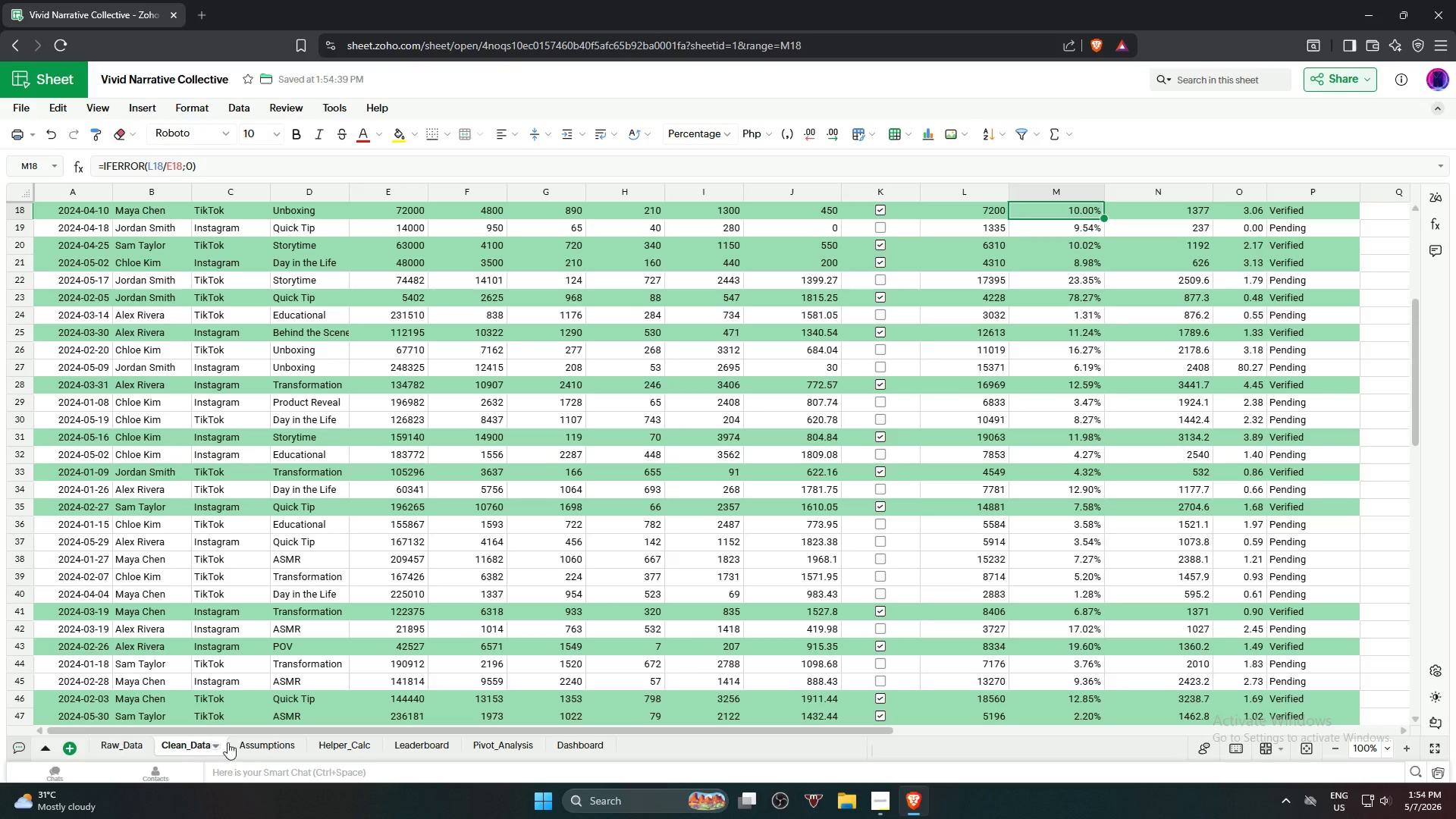 
left_click([247, 742])
 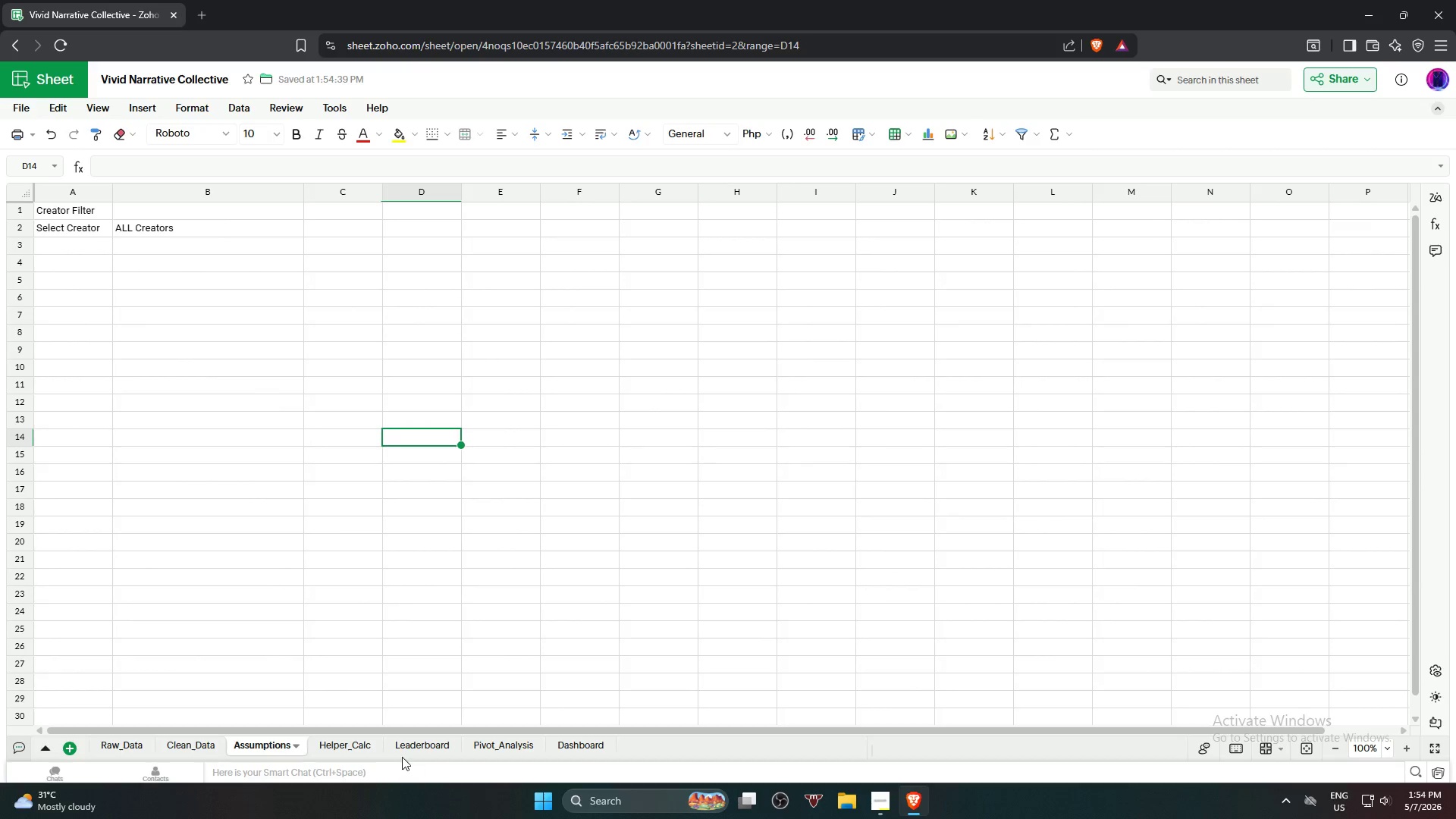 
left_click([583, 748])
 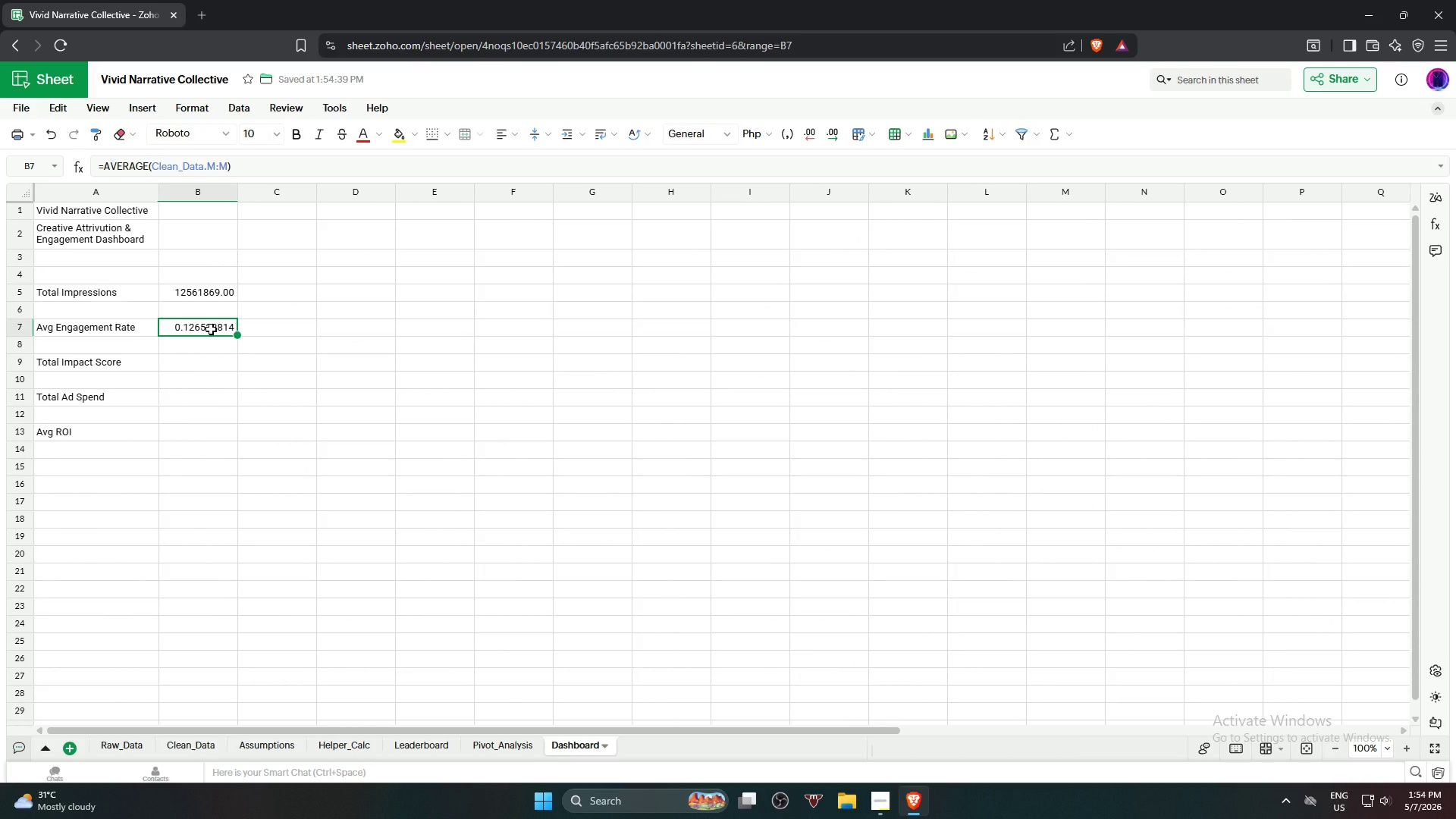 
left_click([211, 328])
 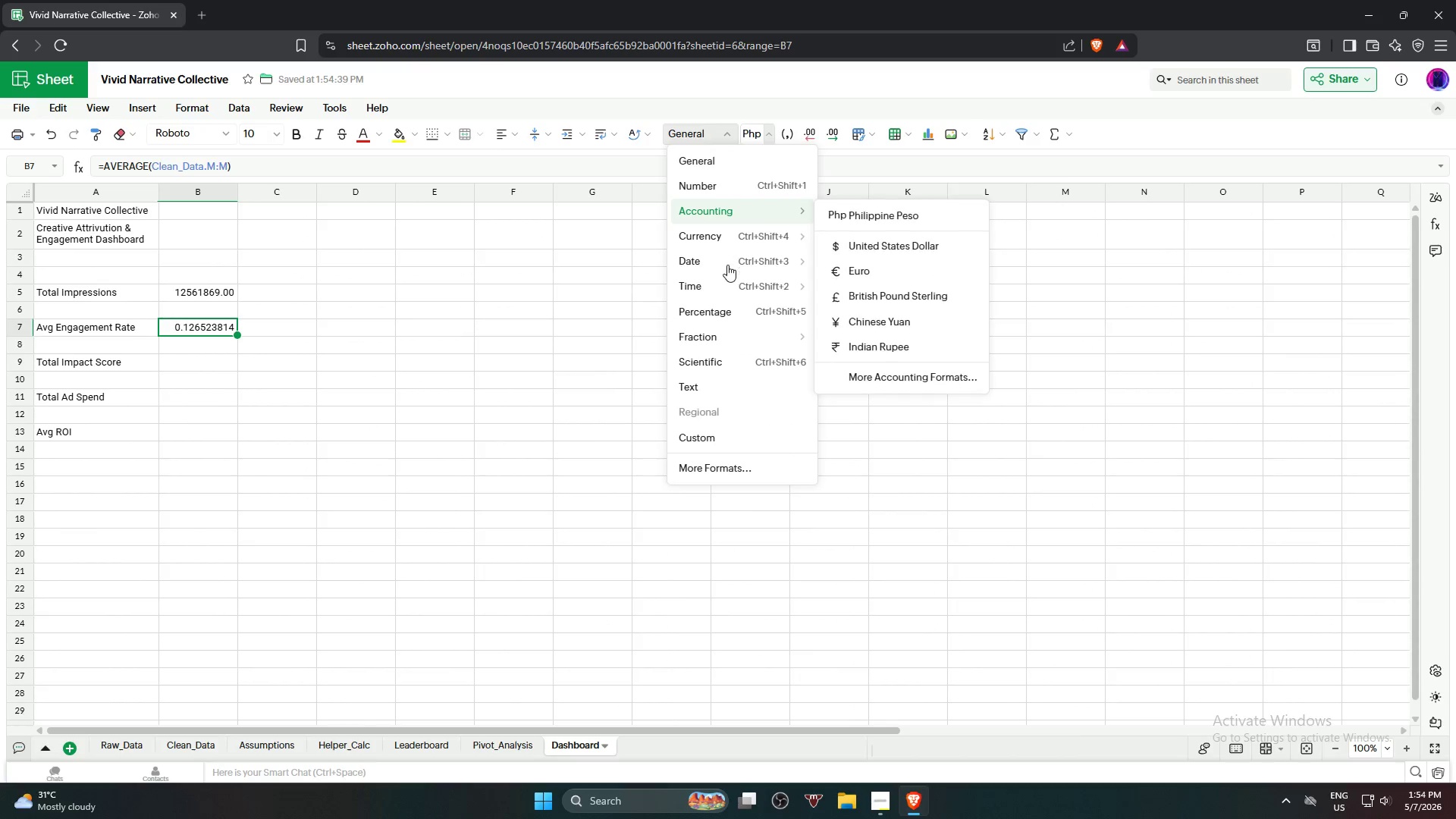 
left_click([727, 310])
 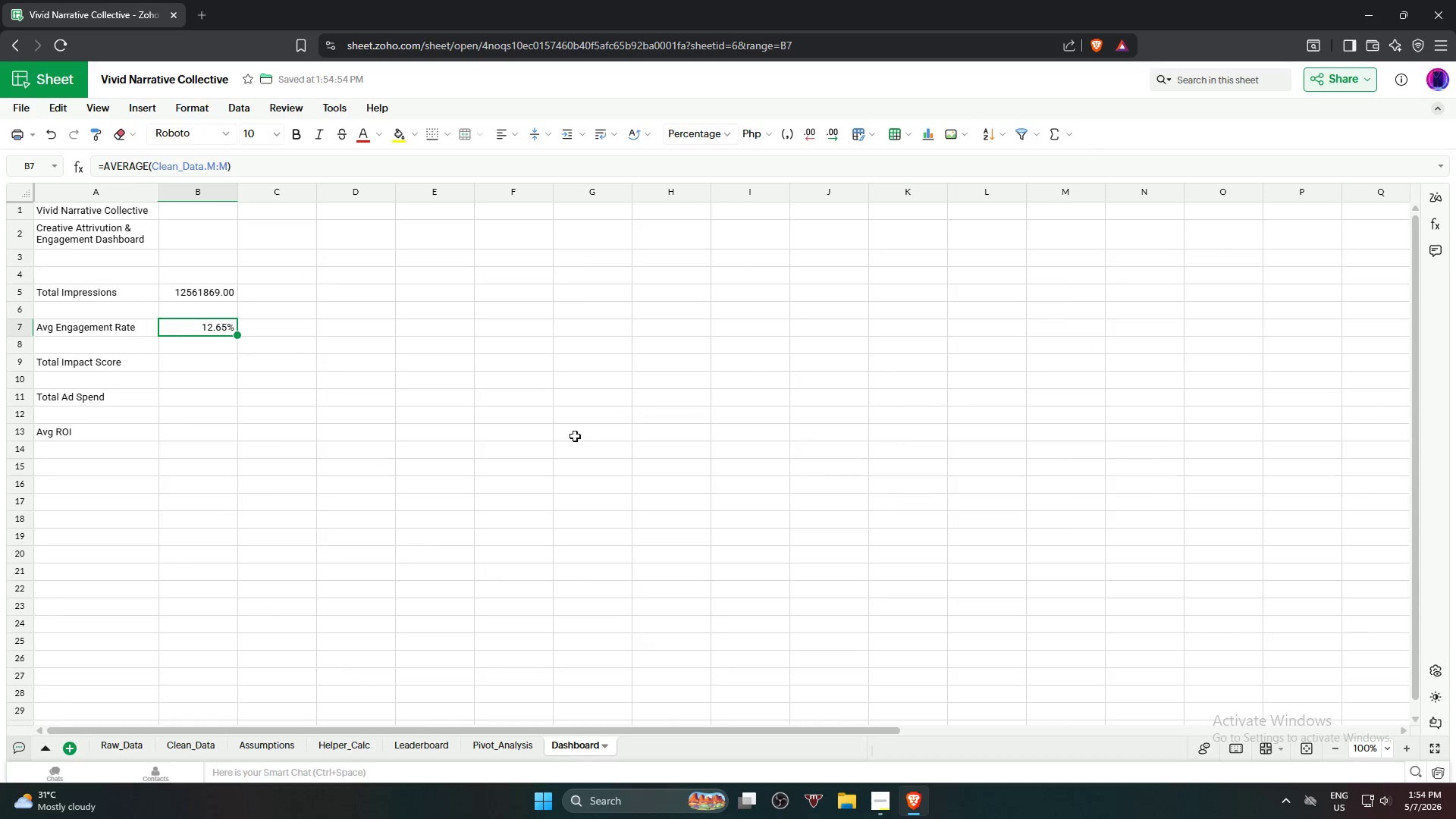 
left_click([462, 471])
 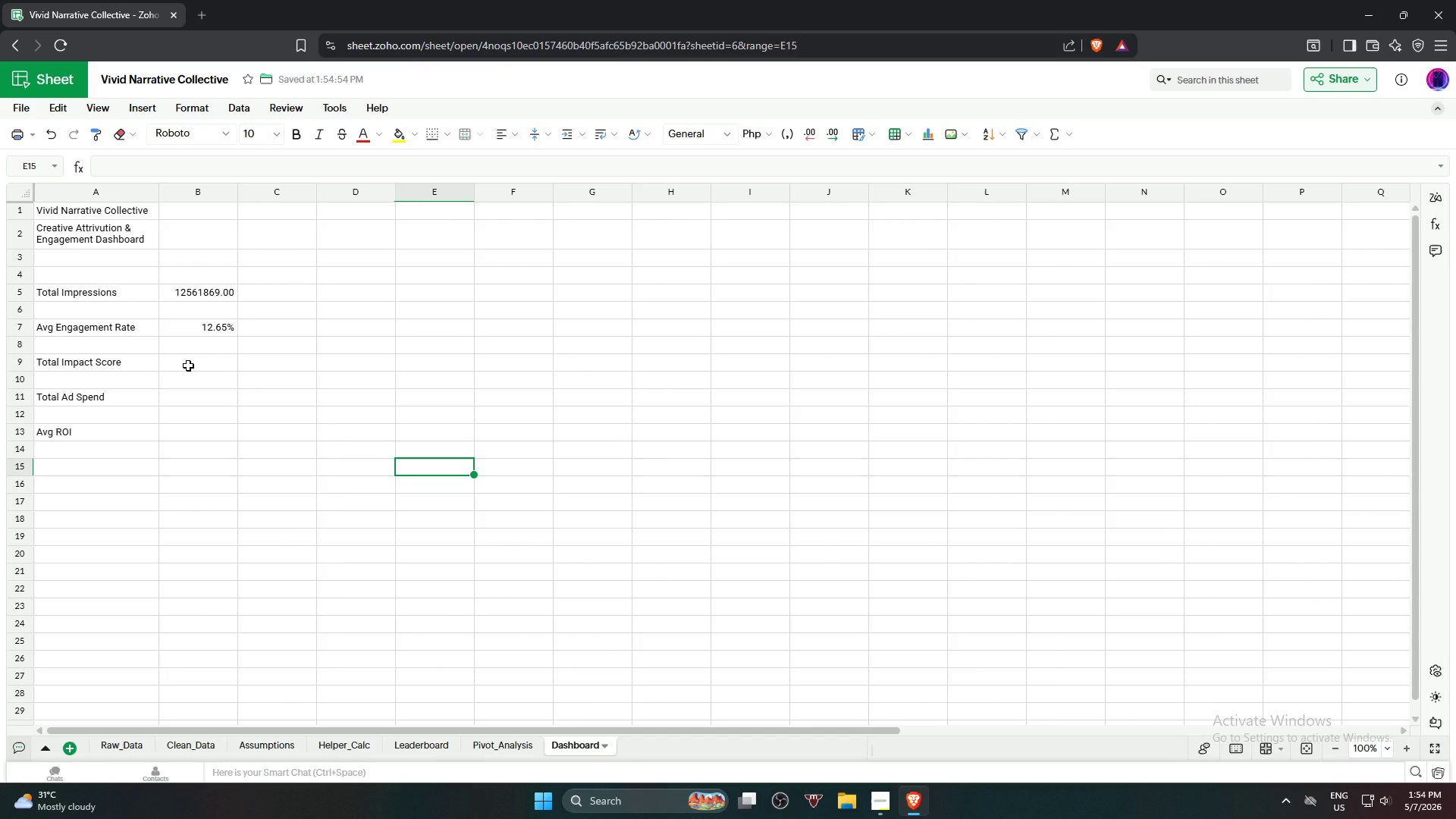 
left_click([188, 366])
 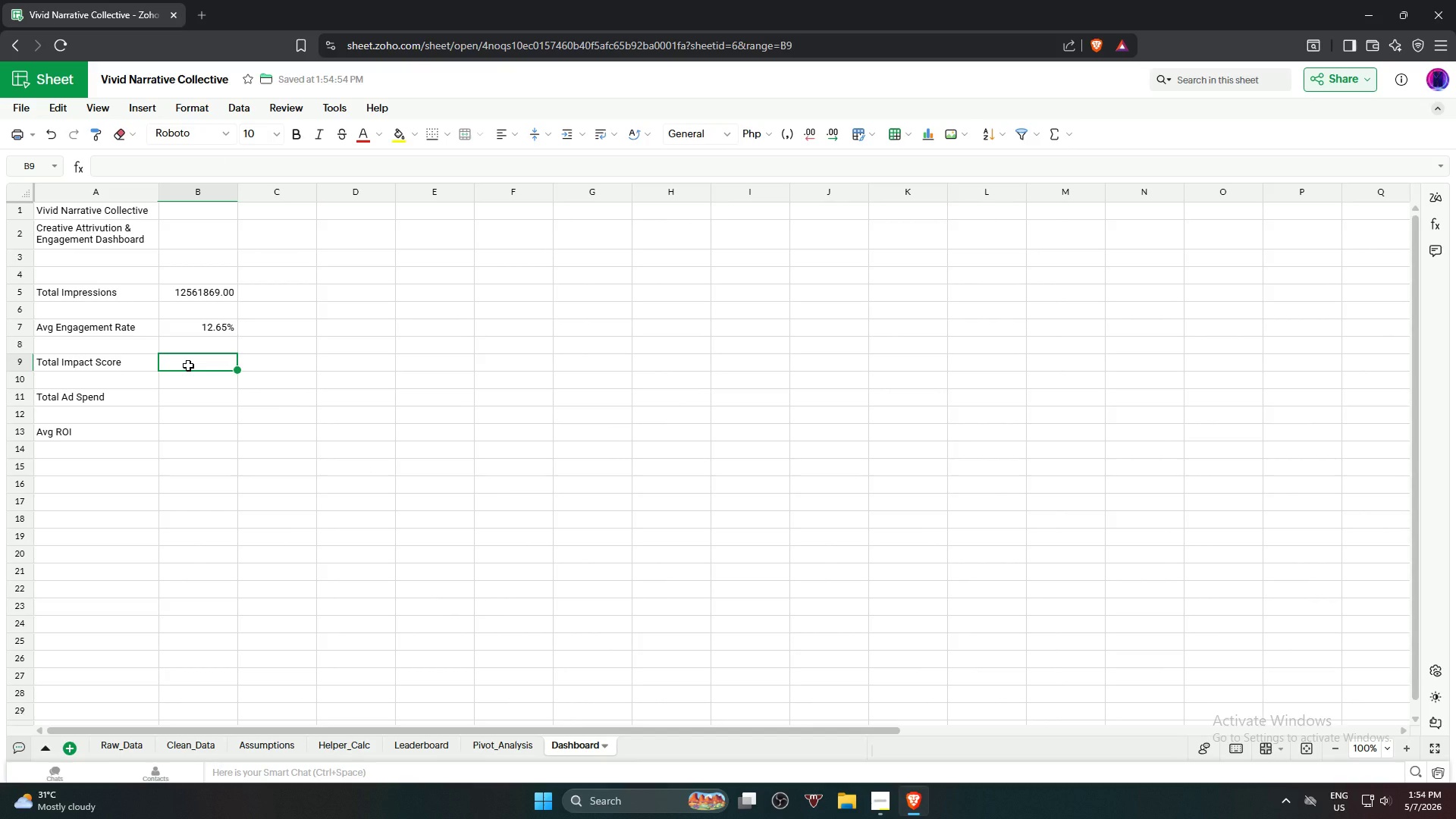 
key(Equal)
 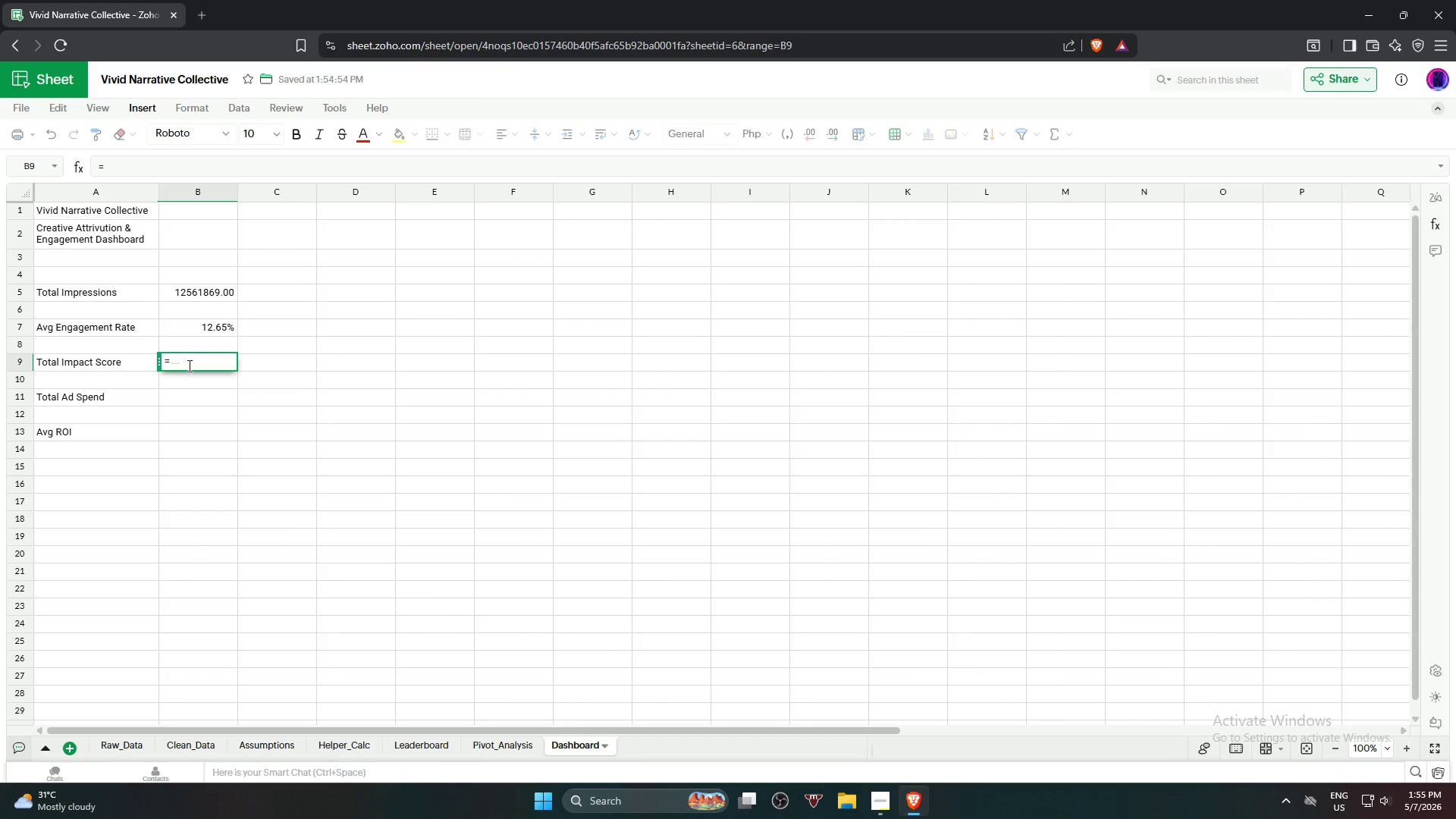 
type(sum)
 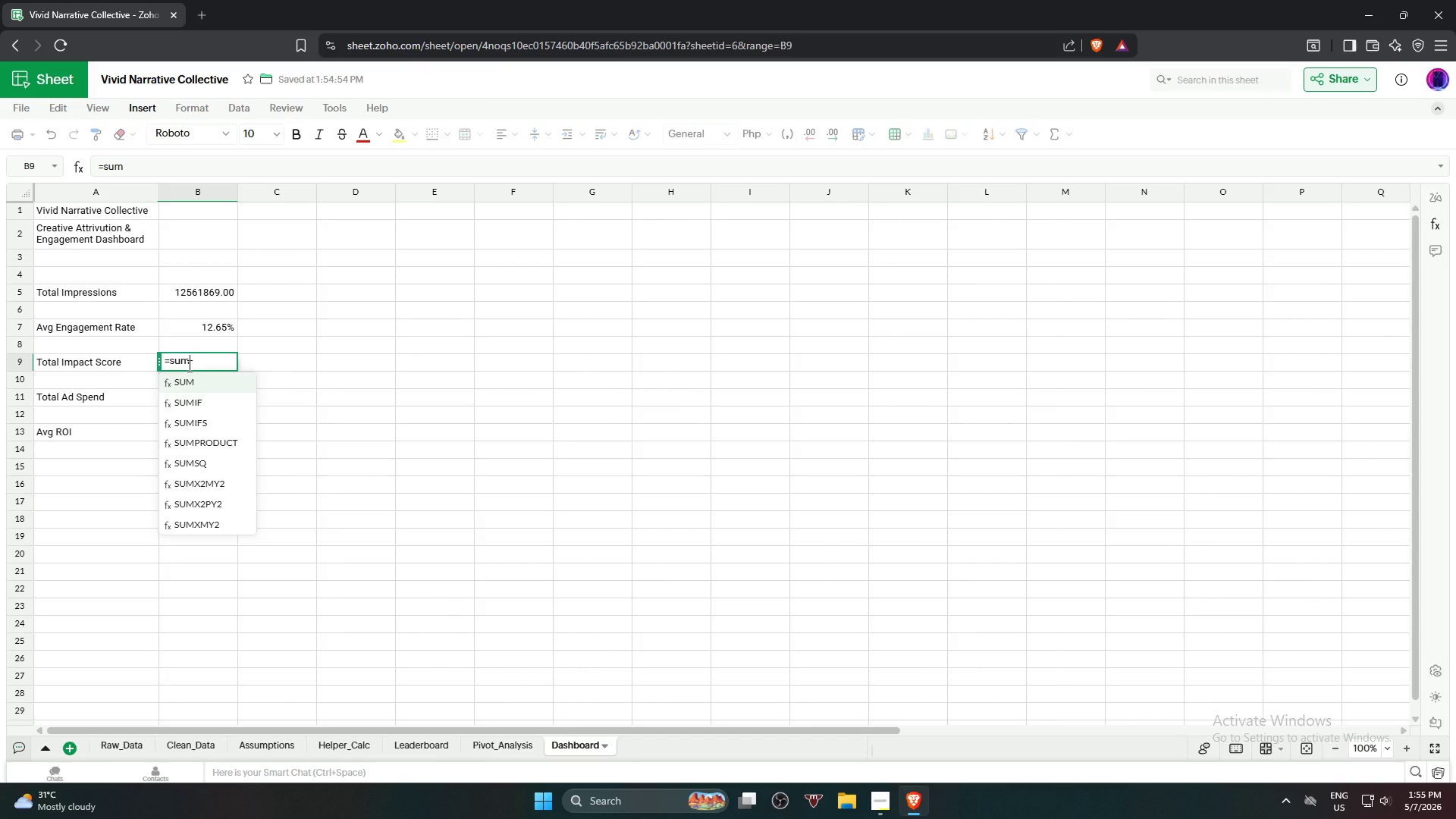 
key(Enter)
 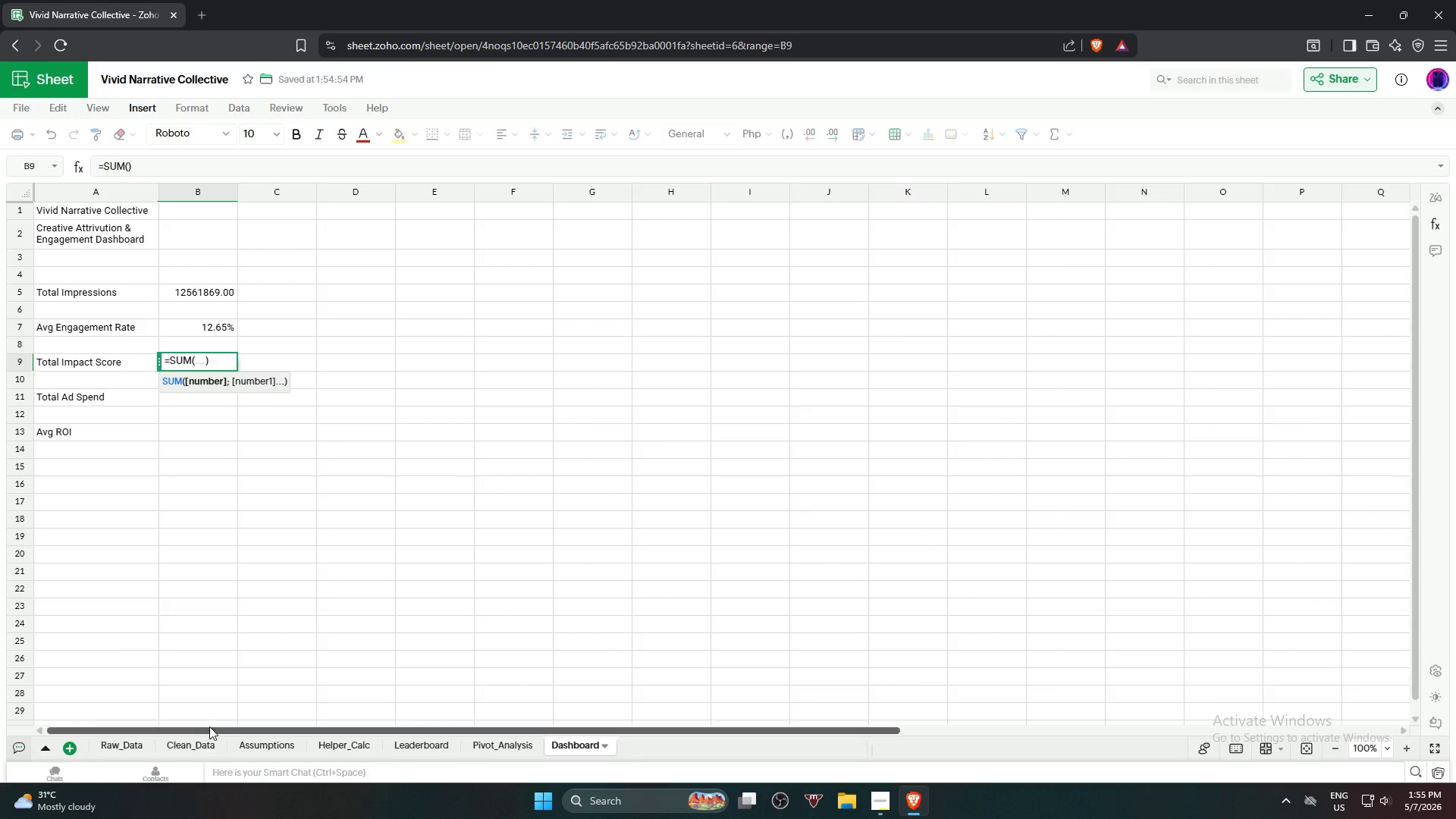 
left_click([196, 746])
 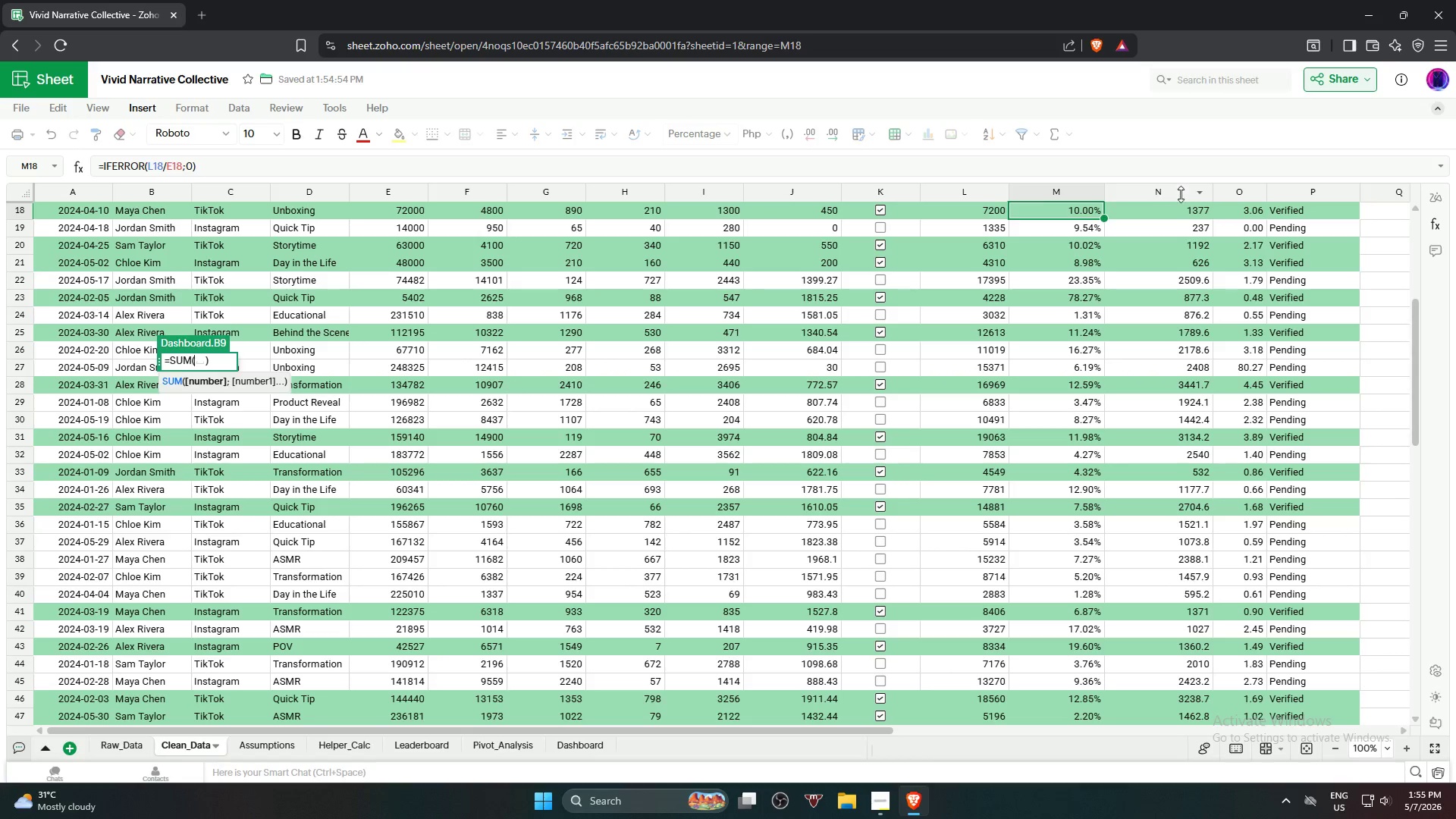 
left_click([1179, 188])
 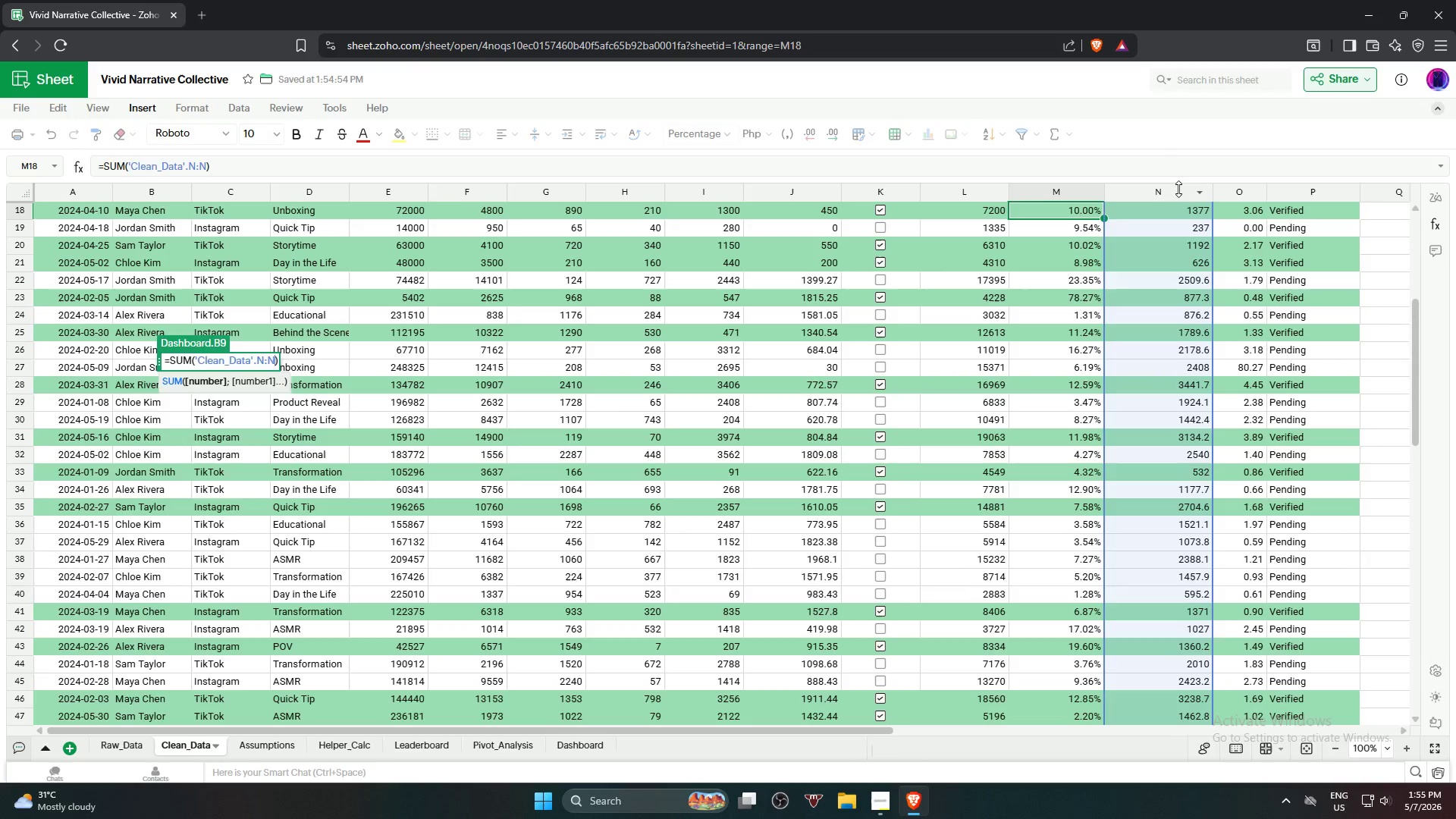 
key(NumpadEnter)
 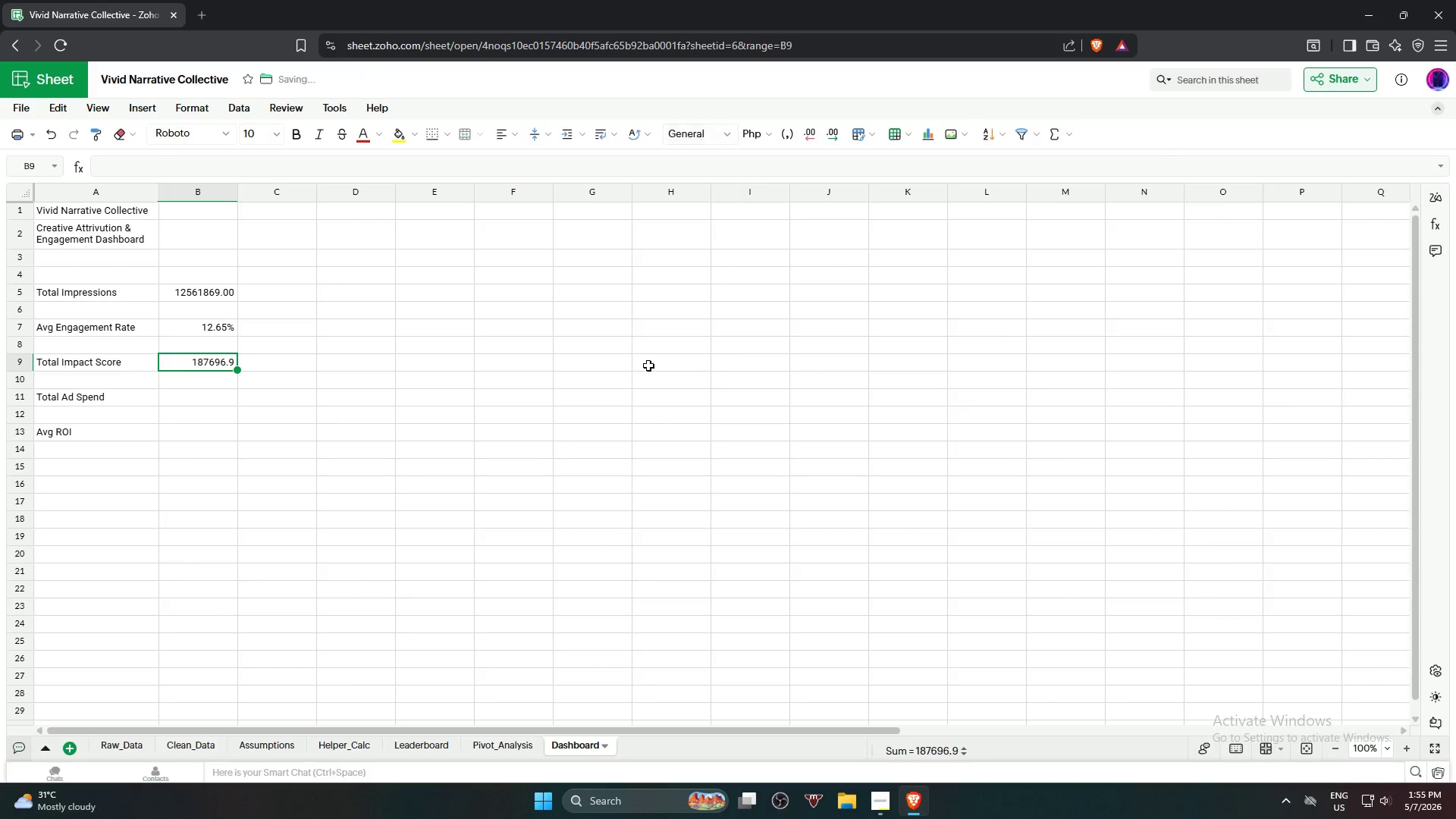 
wait(7.09)
 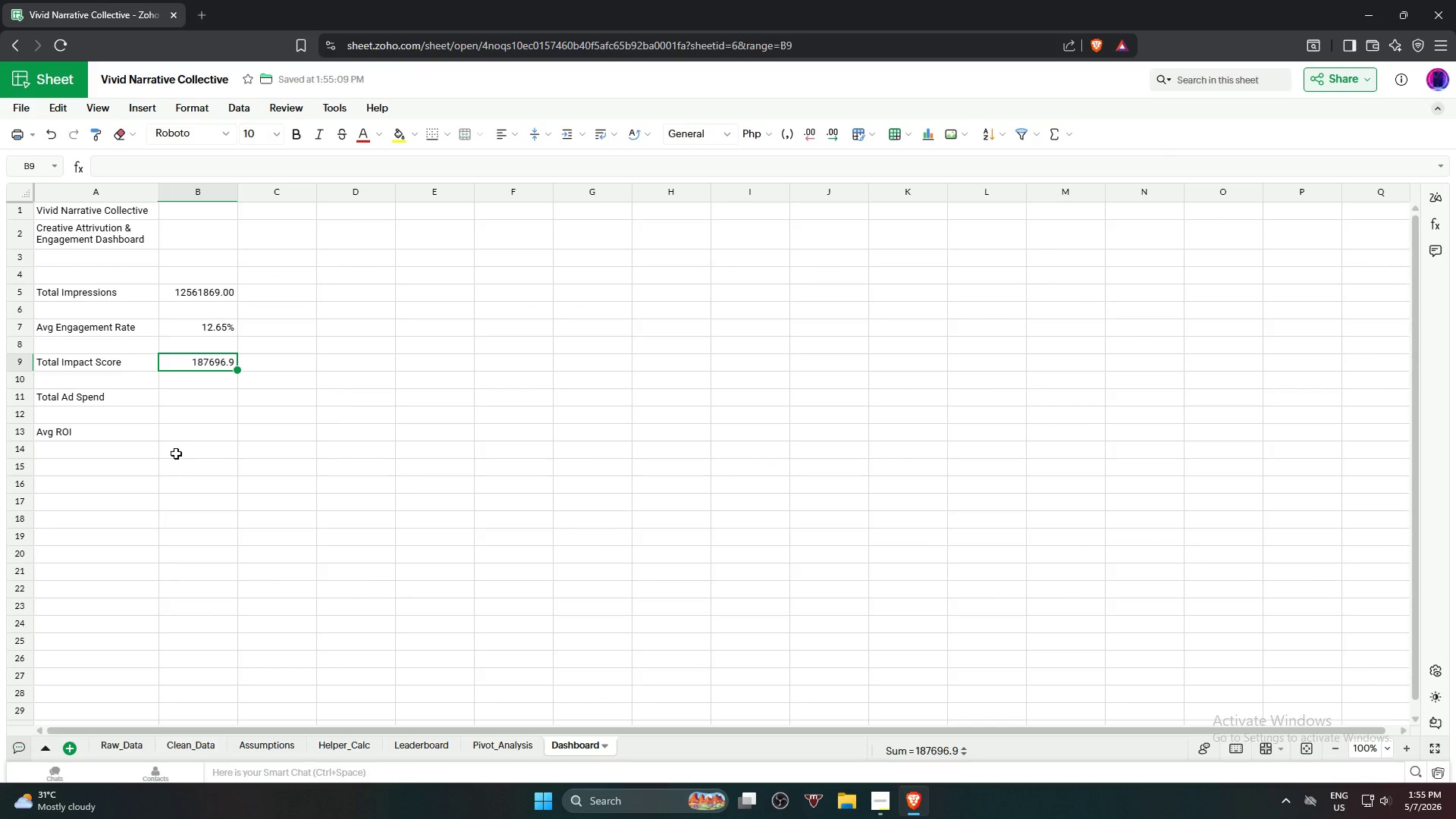 
left_click([175, 401])
 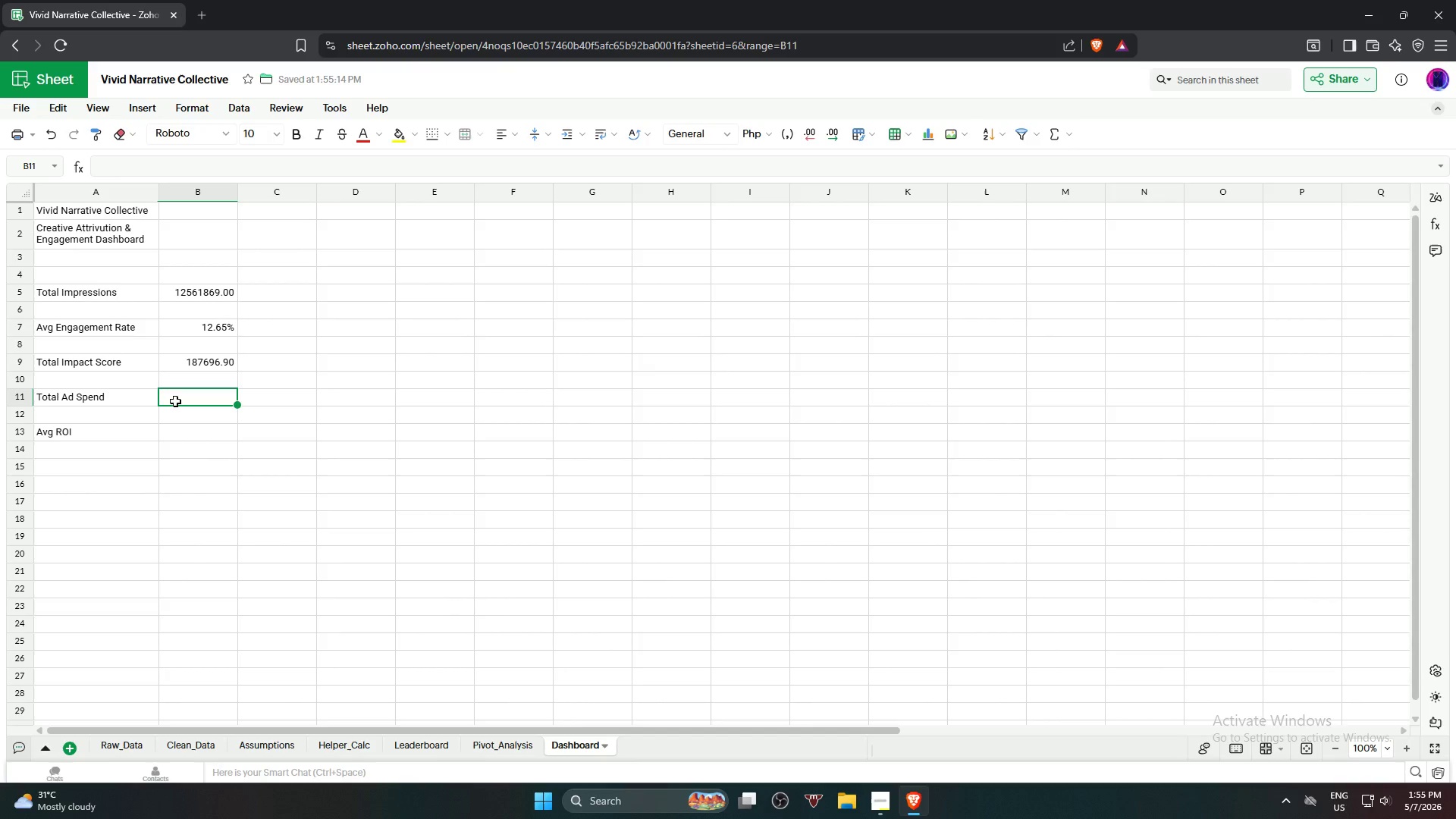 
key(Equal)
 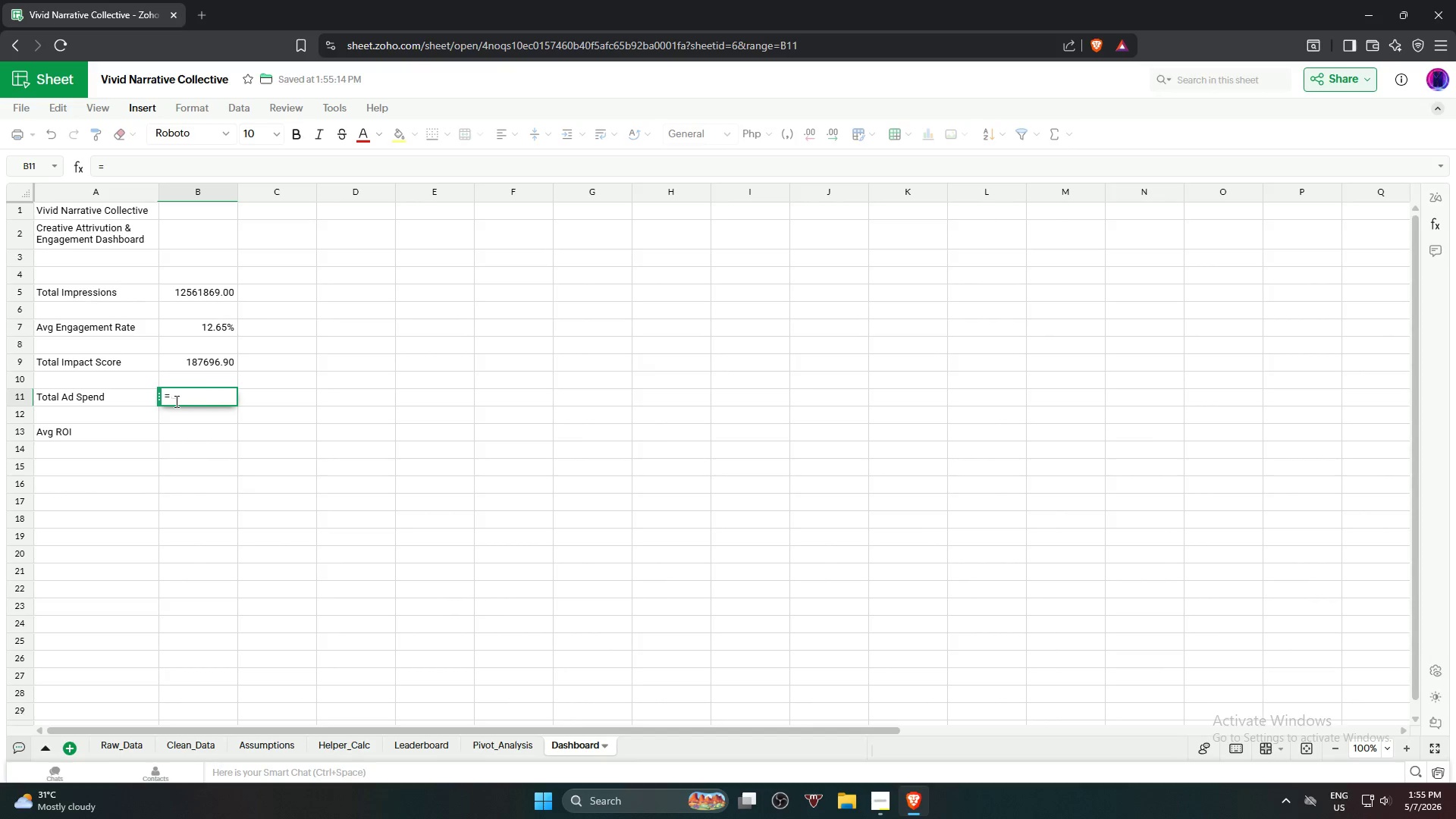 
type(sum)
 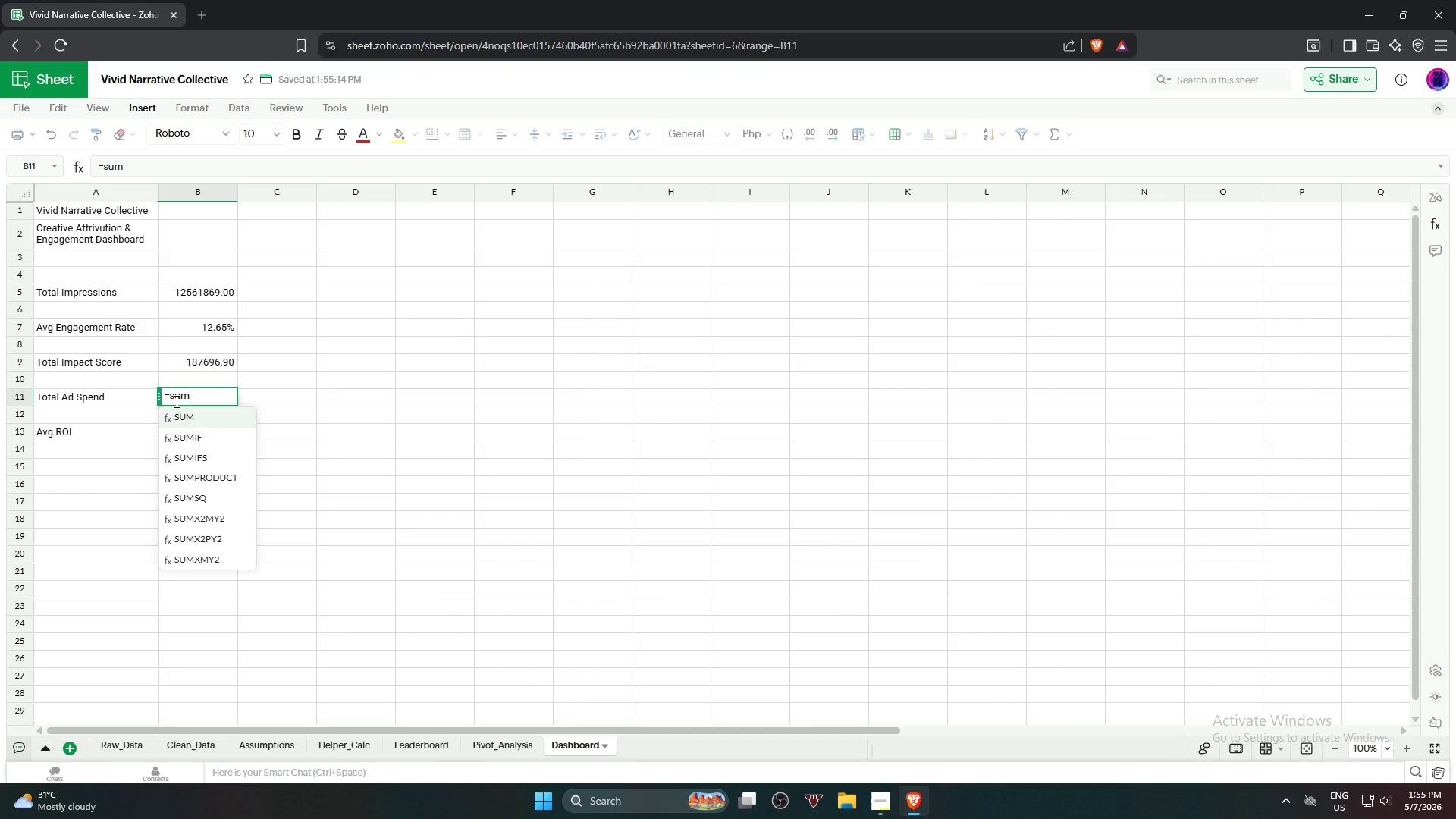 
key(Enter)
 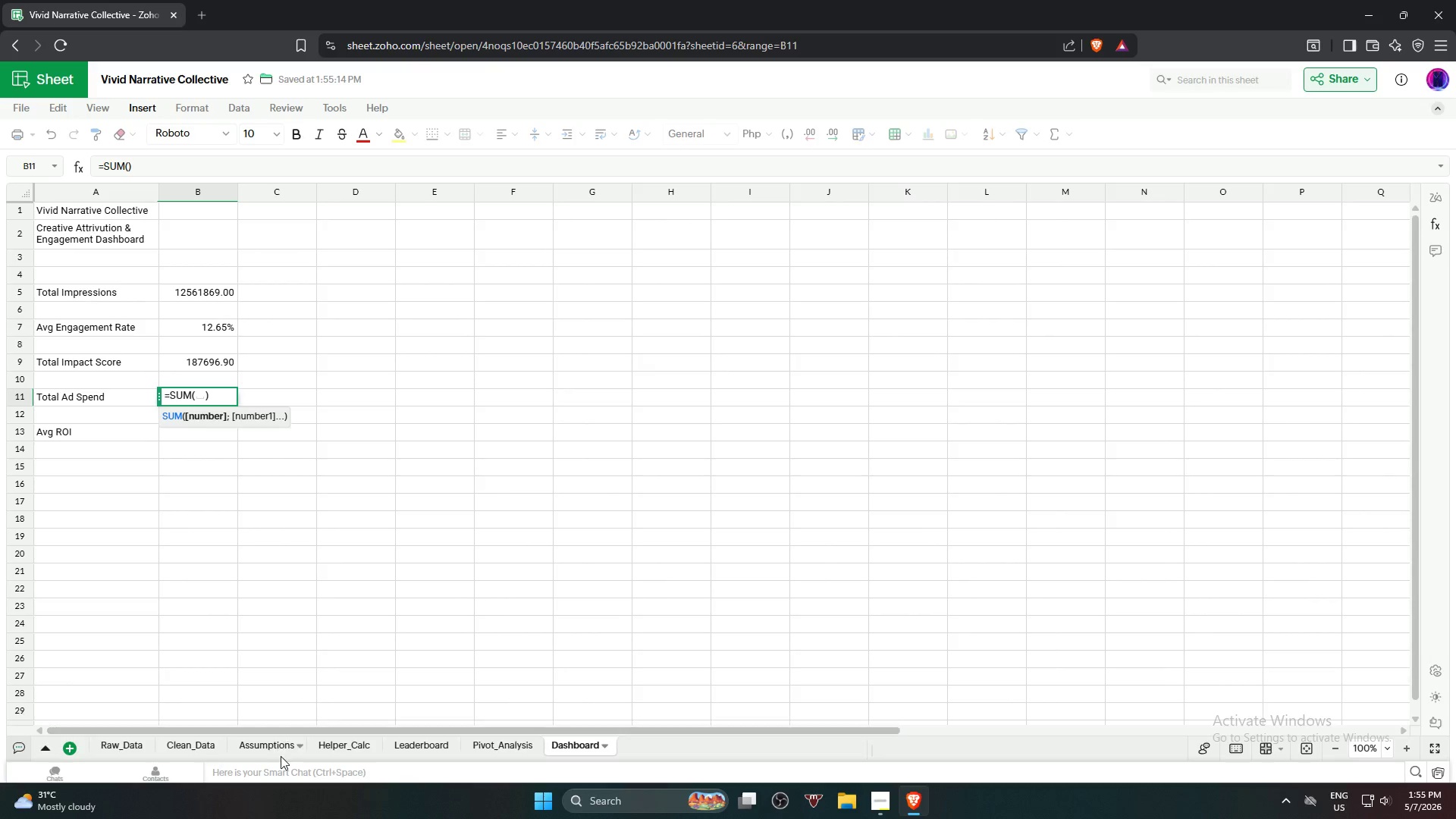 
left_click([193, 744])
 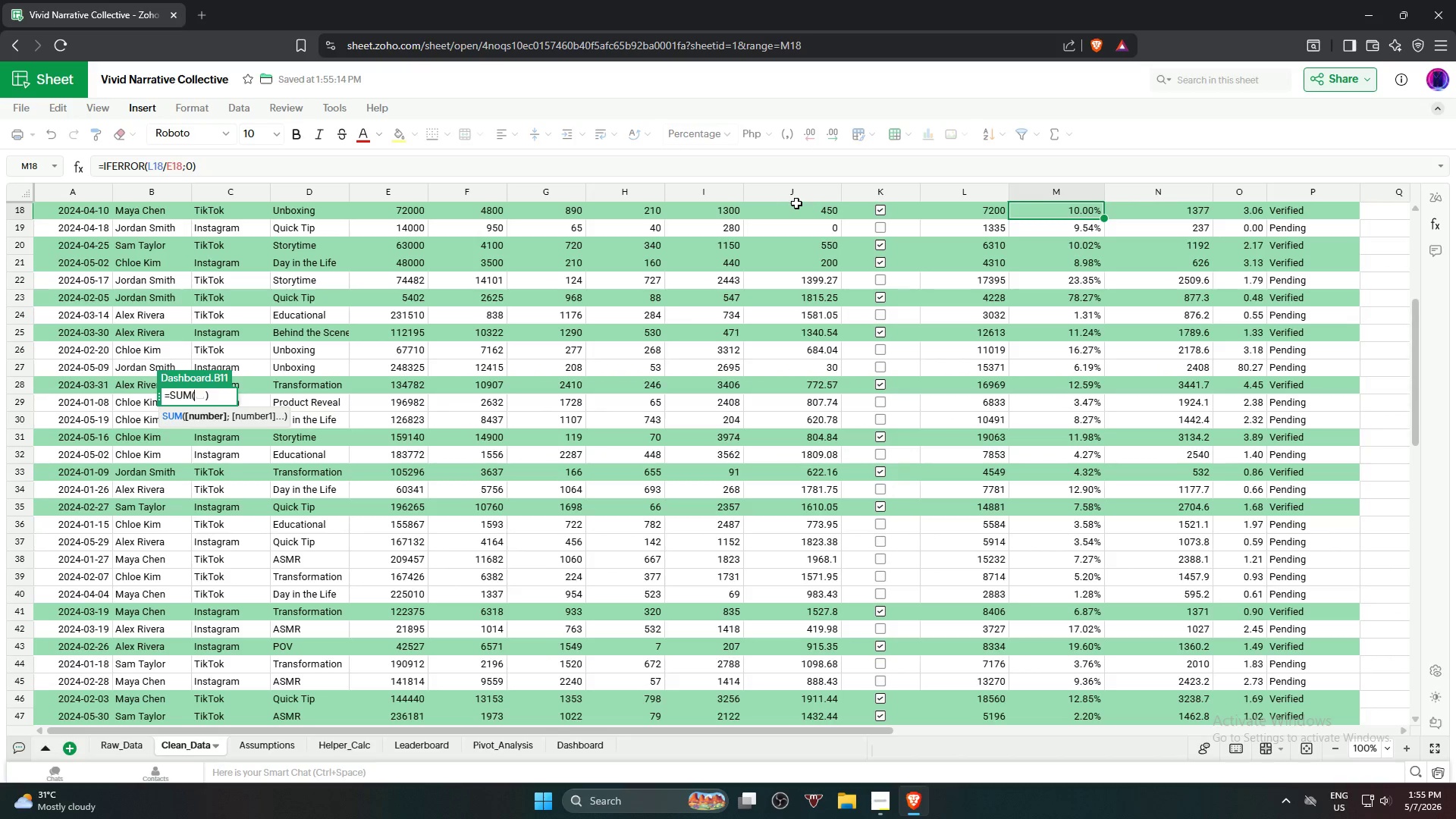 
left_click([799, 187])
 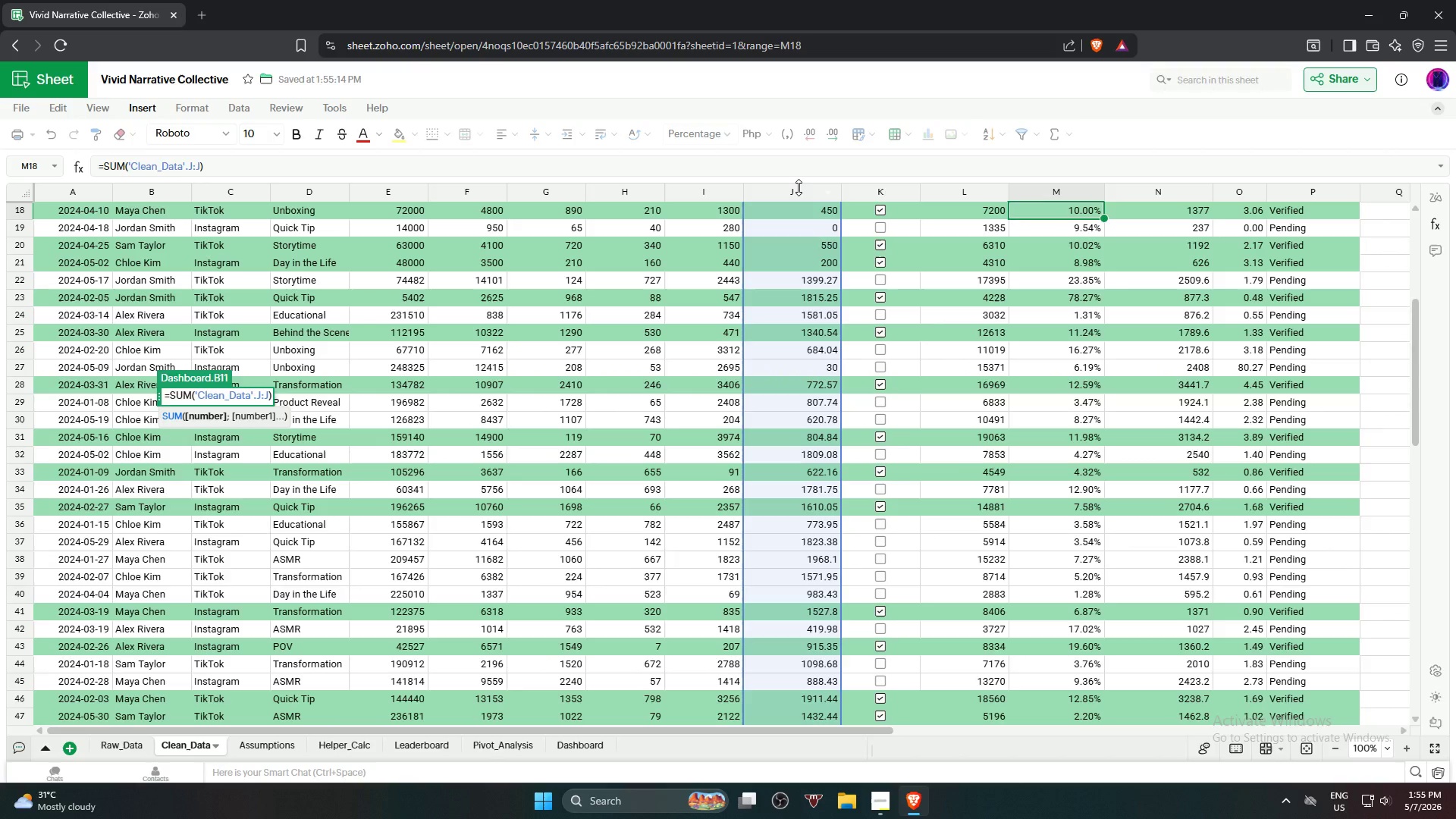 
key(NumpadEnter)
 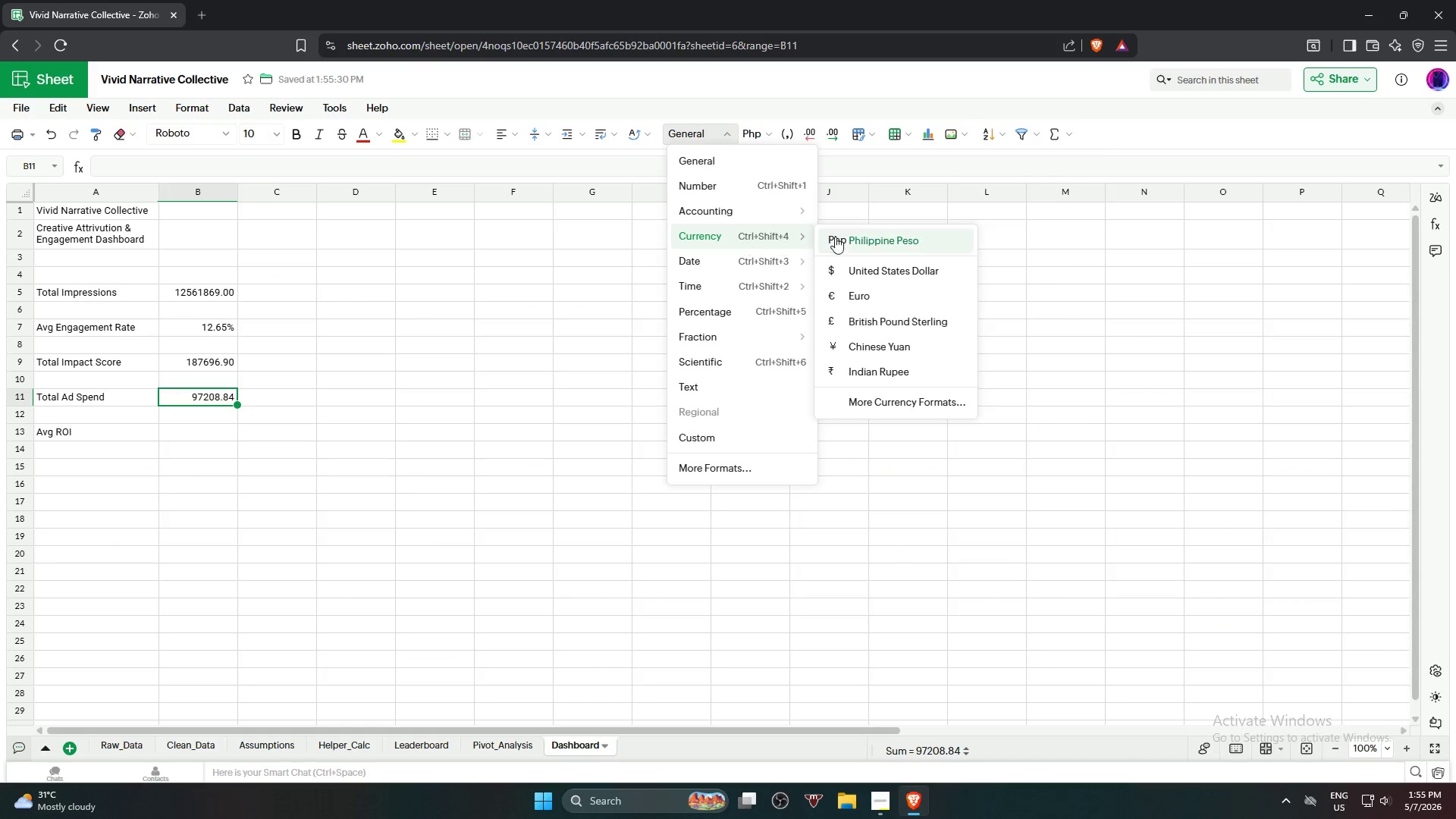 
double_click([693, 492])
 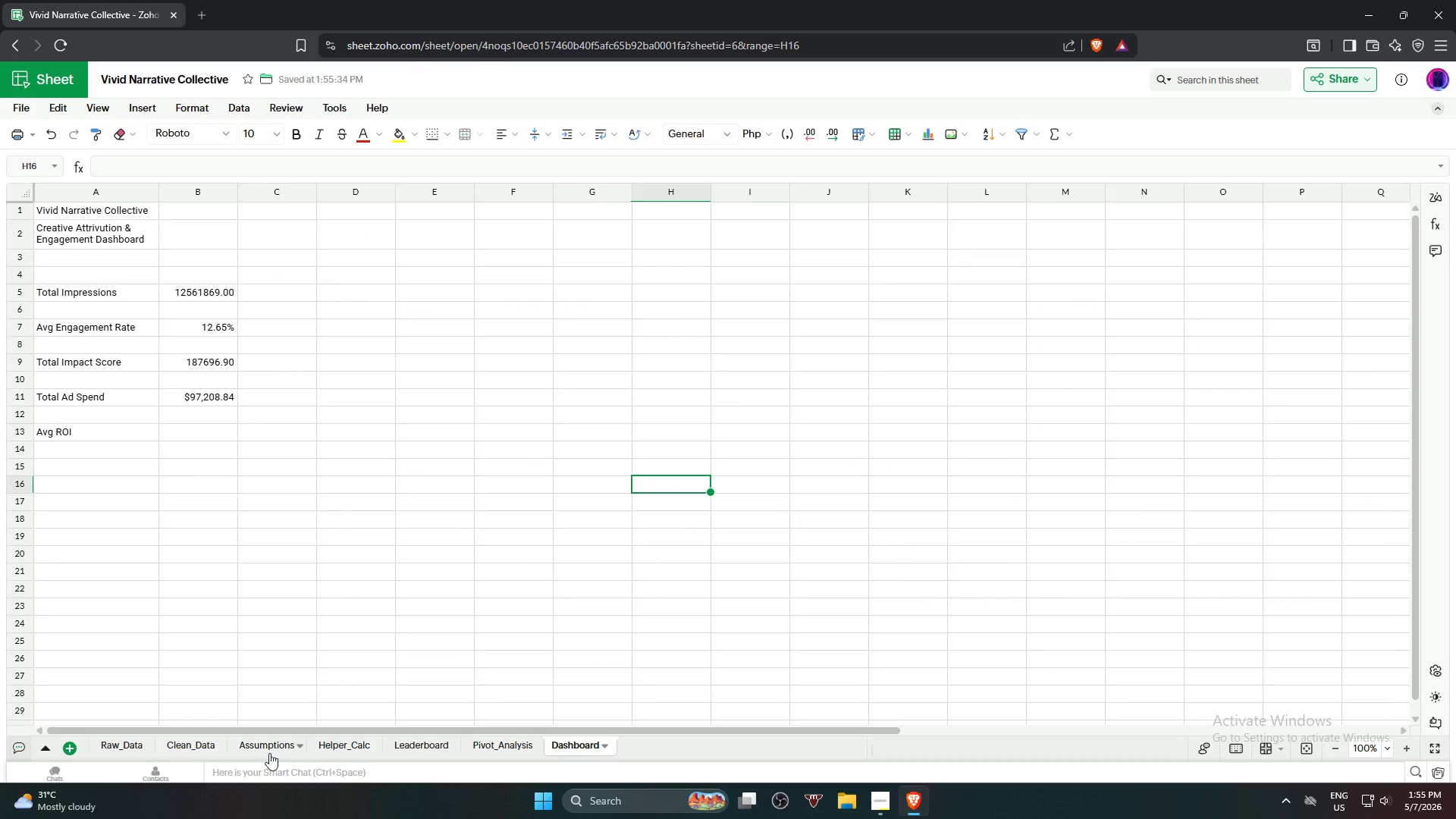 
left_click([190, 743])
 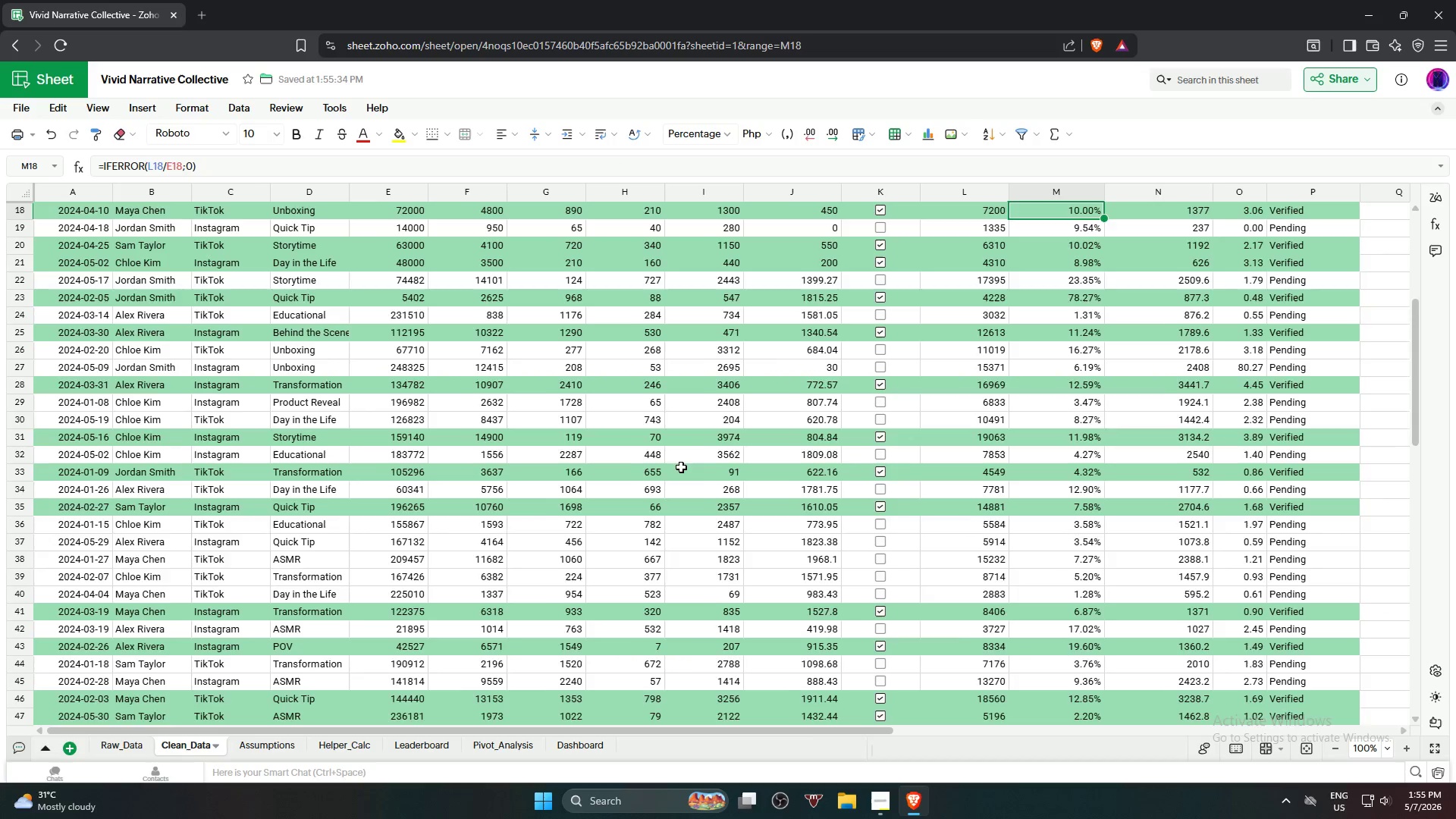 
scroll: coordinate [836, 362], scroll_direction: up, amount: 14.0
 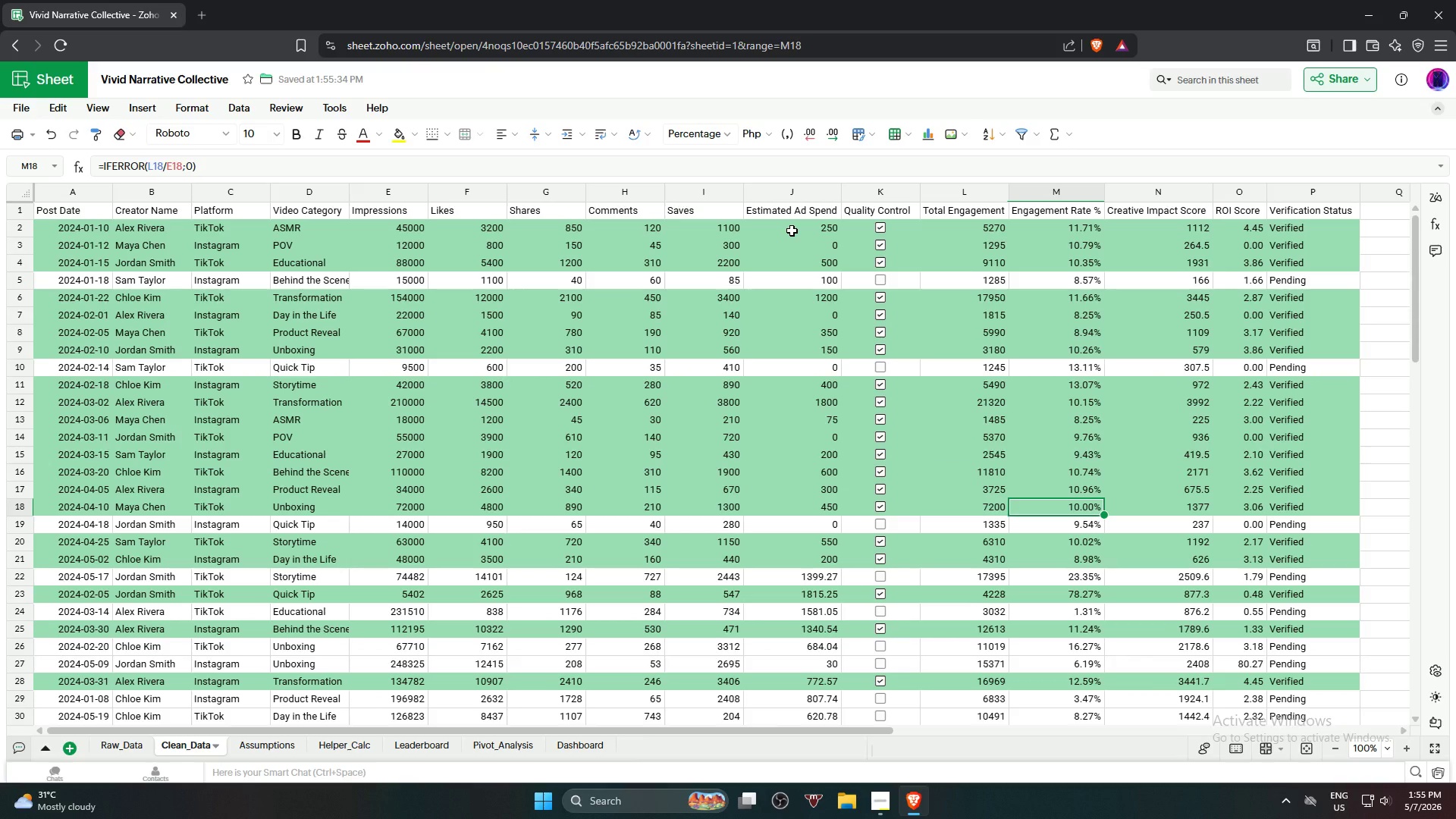 
left_click([792, 231])
 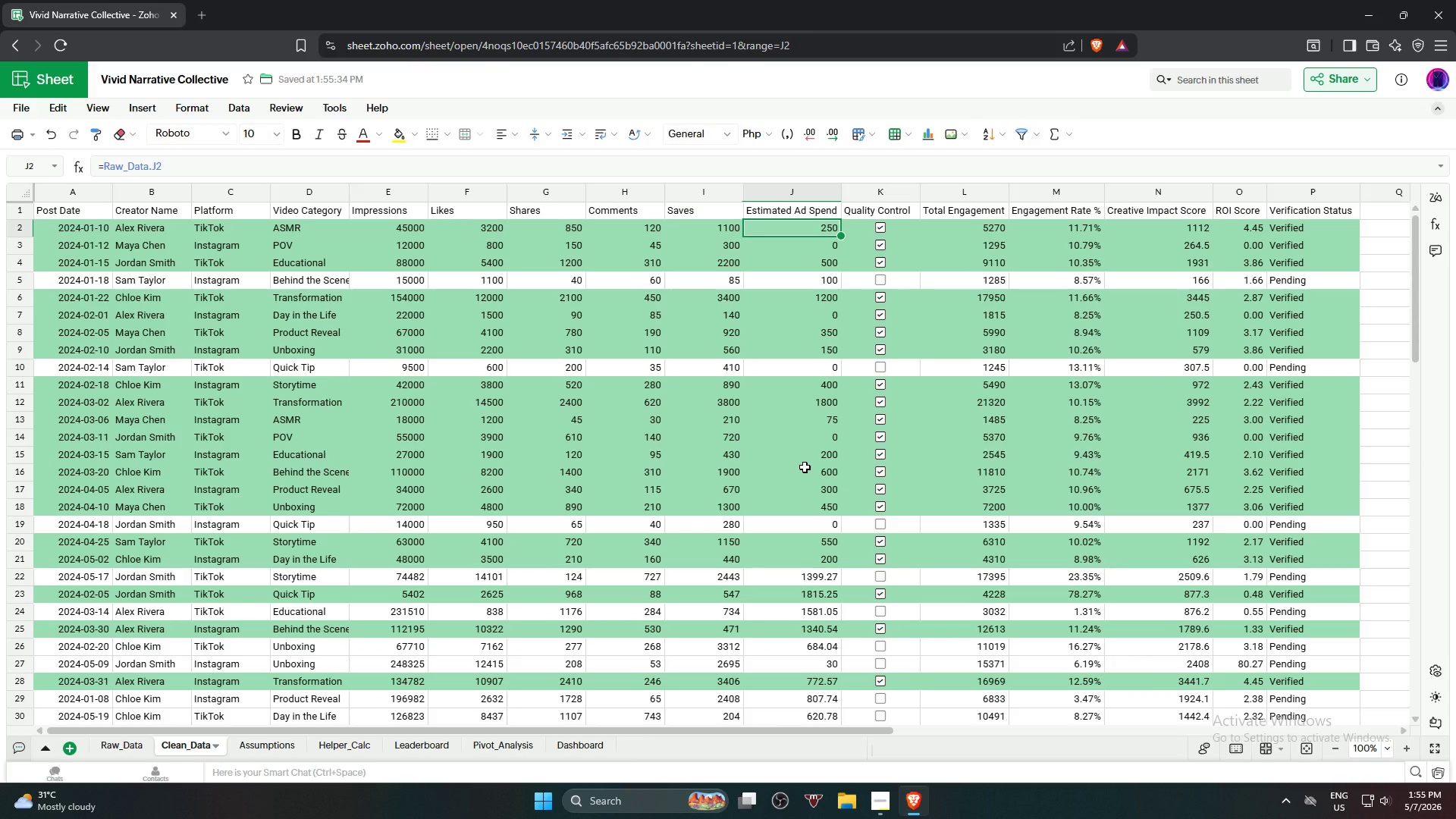 
wait(6.48)
 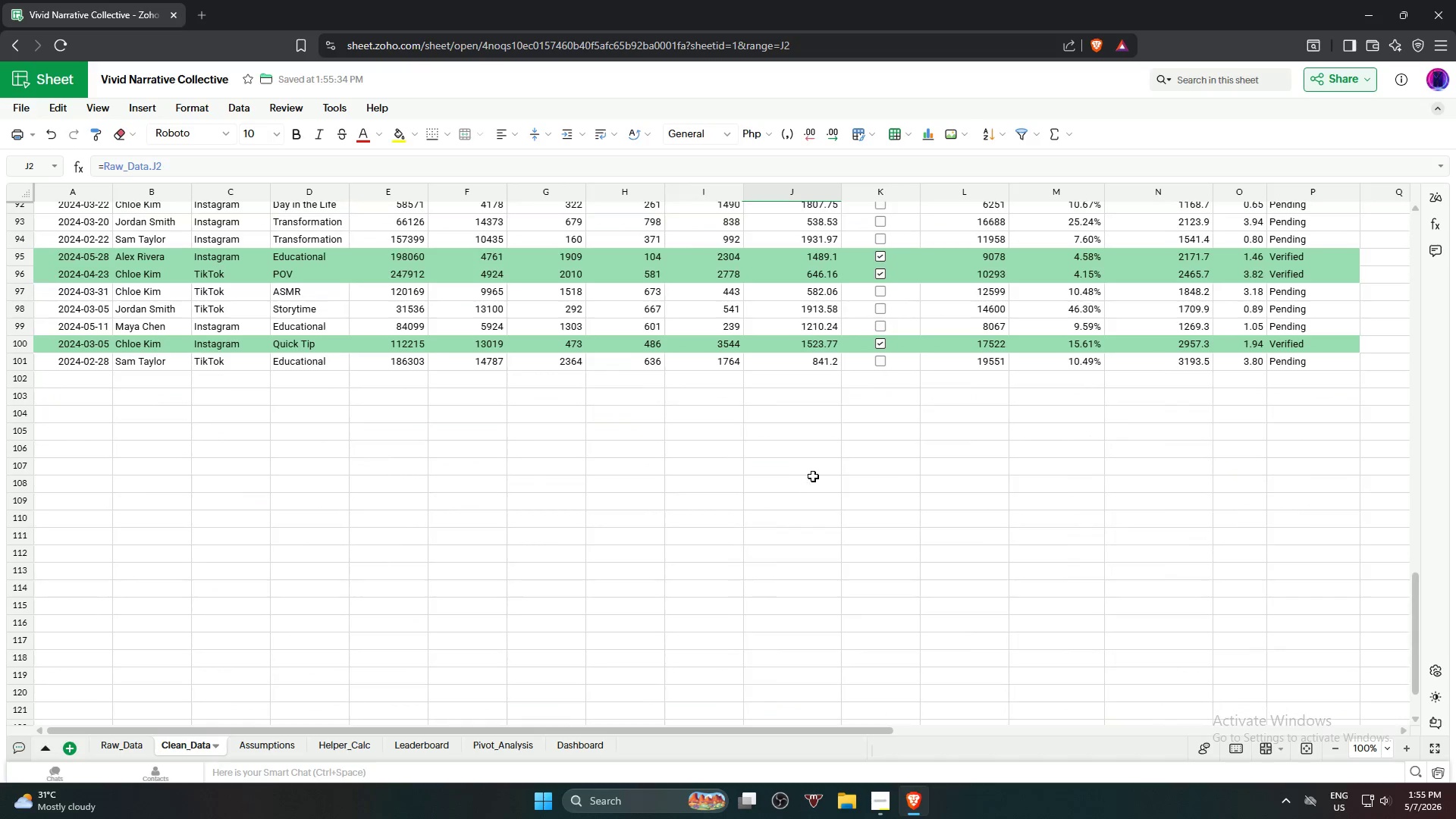 
hold_key(key=ShiftLeft, duration=0.7)
 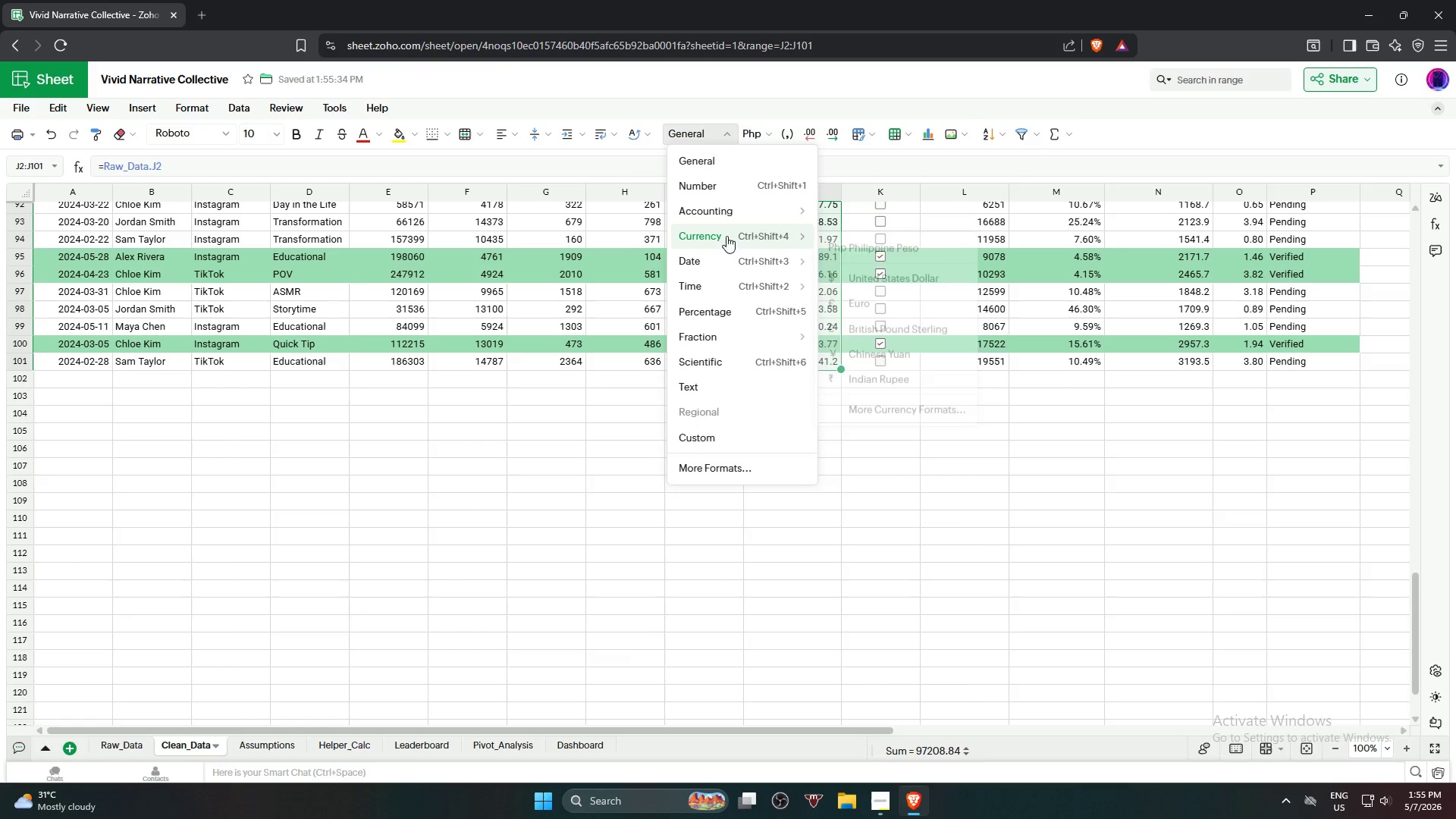 
scroll: coordinate [805, 488], scroll_direction: down, amount: 21.0
 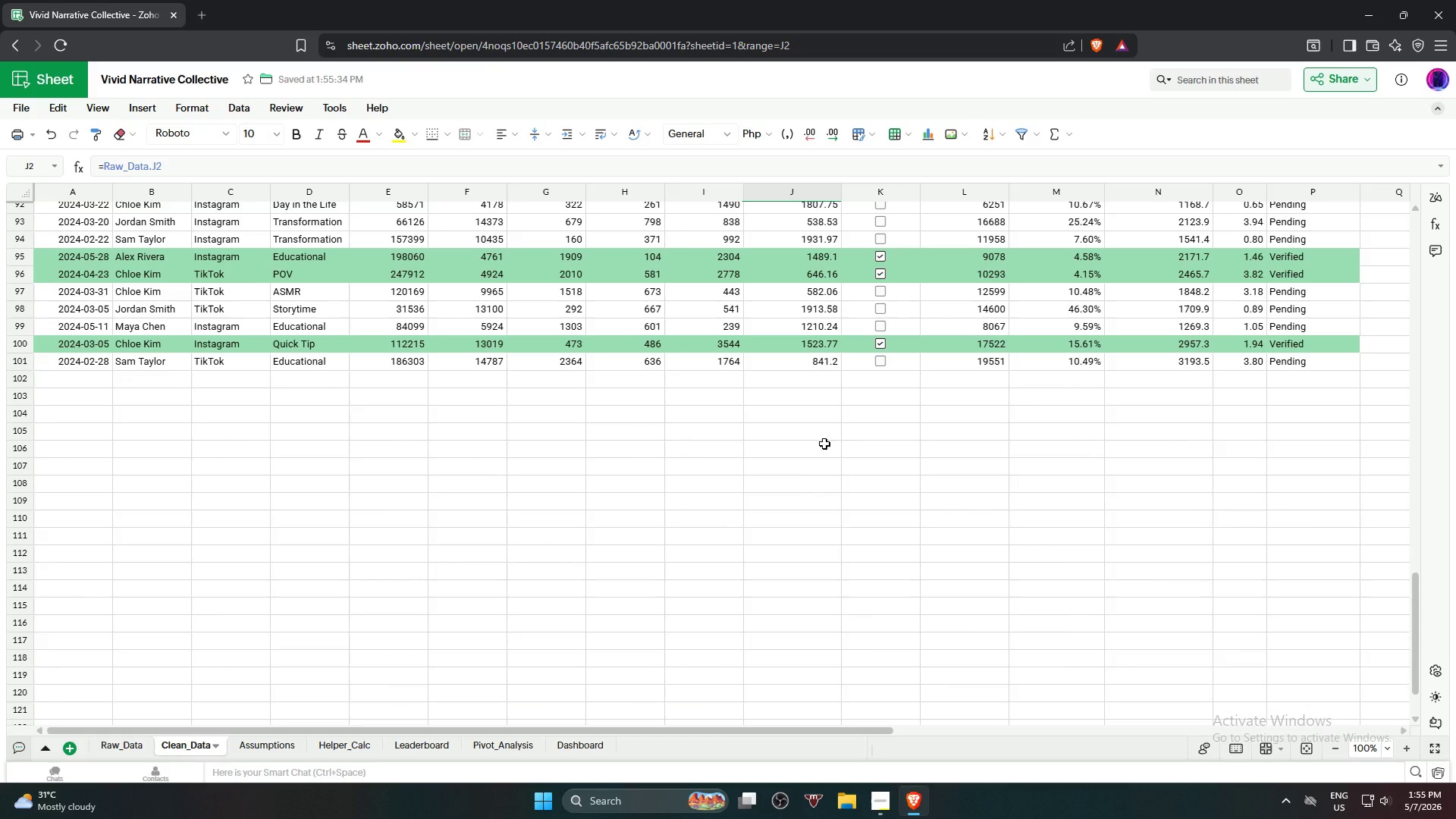 
left_click([876, 265])
 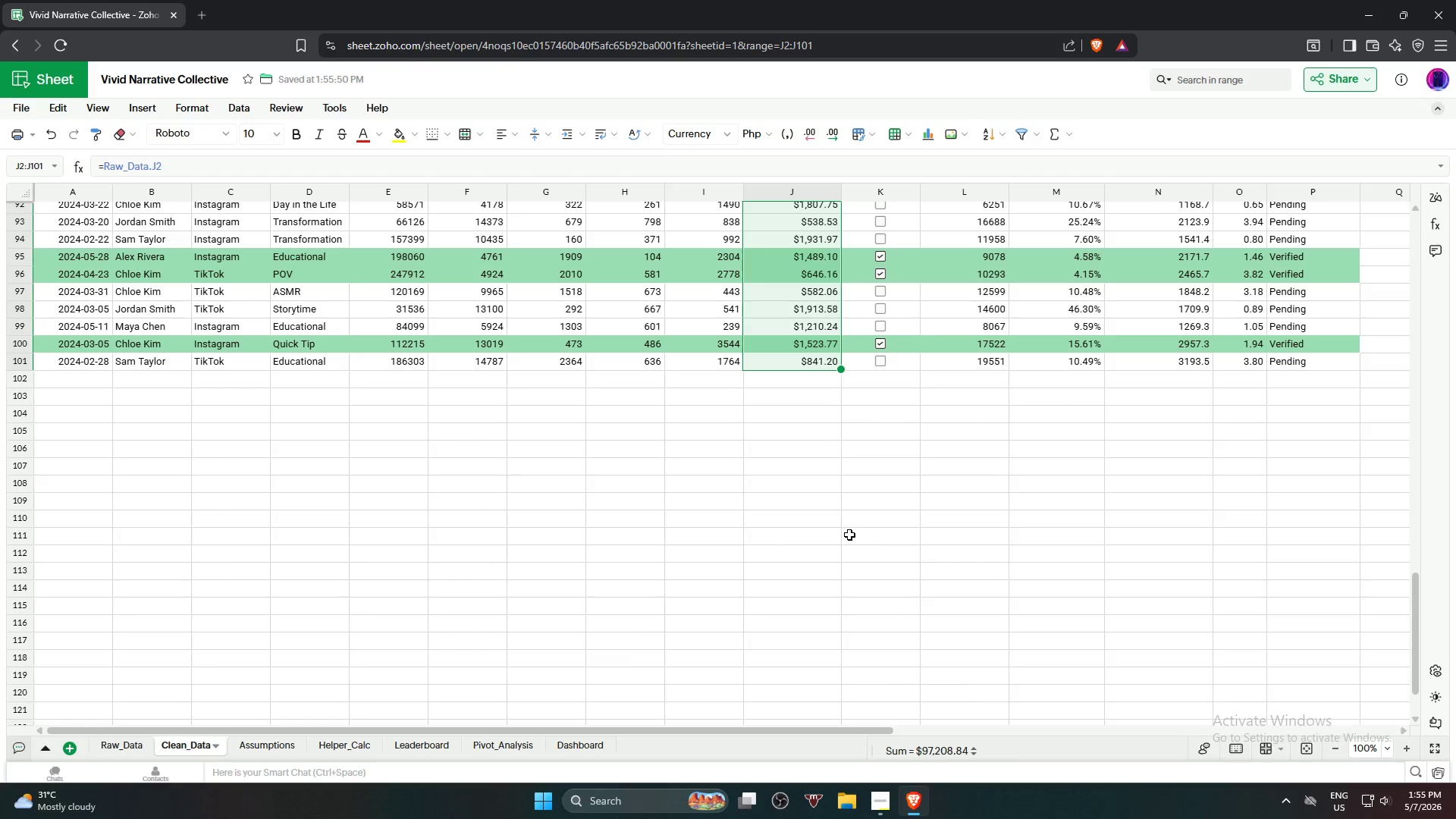 
left_click([849, 535])
 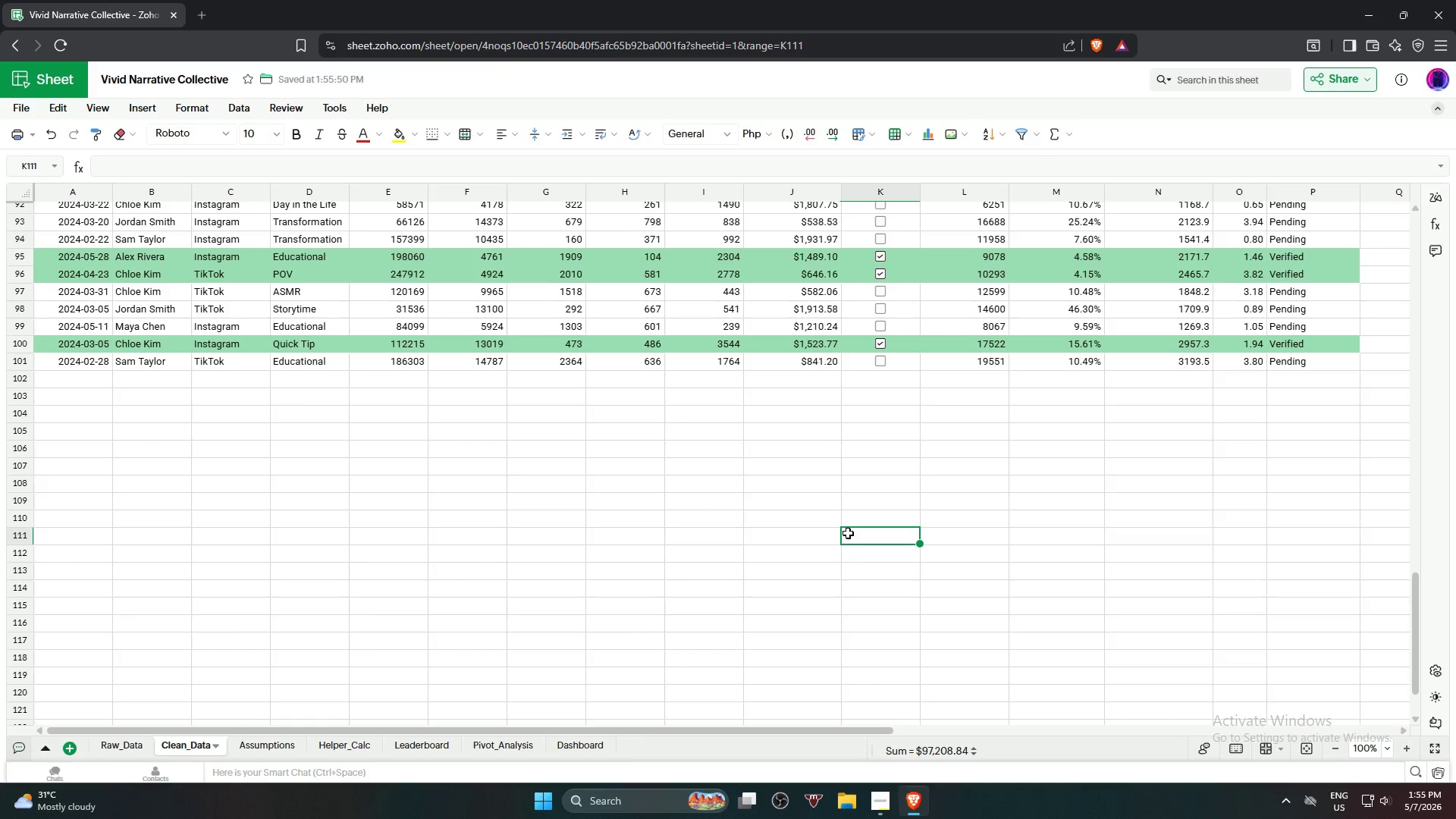 
scroll: coordinate [842, 532], scroll_direction: up, amount: 24.0
 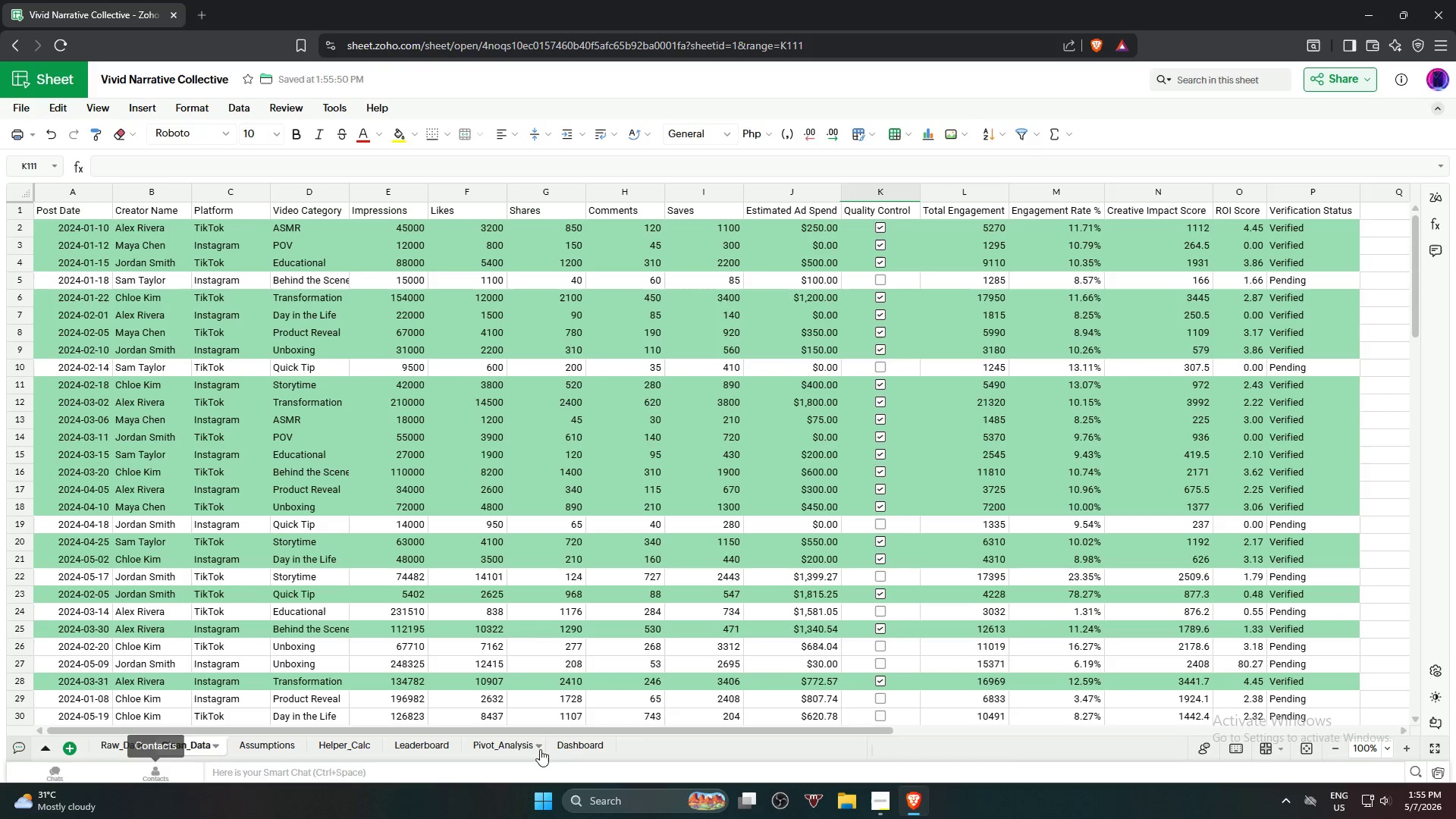 
left_click([566, 742])
 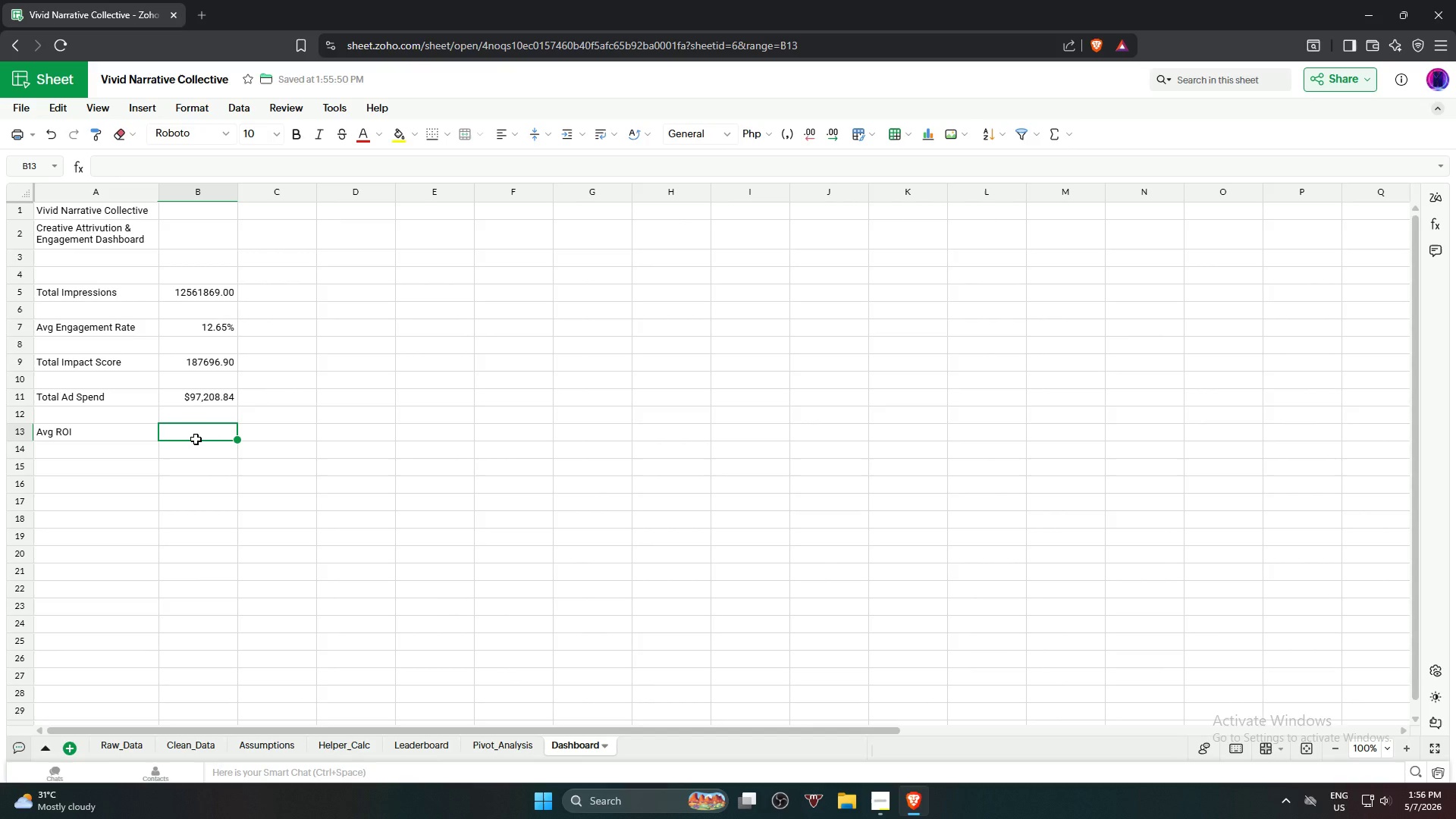 
wait(7.56)
 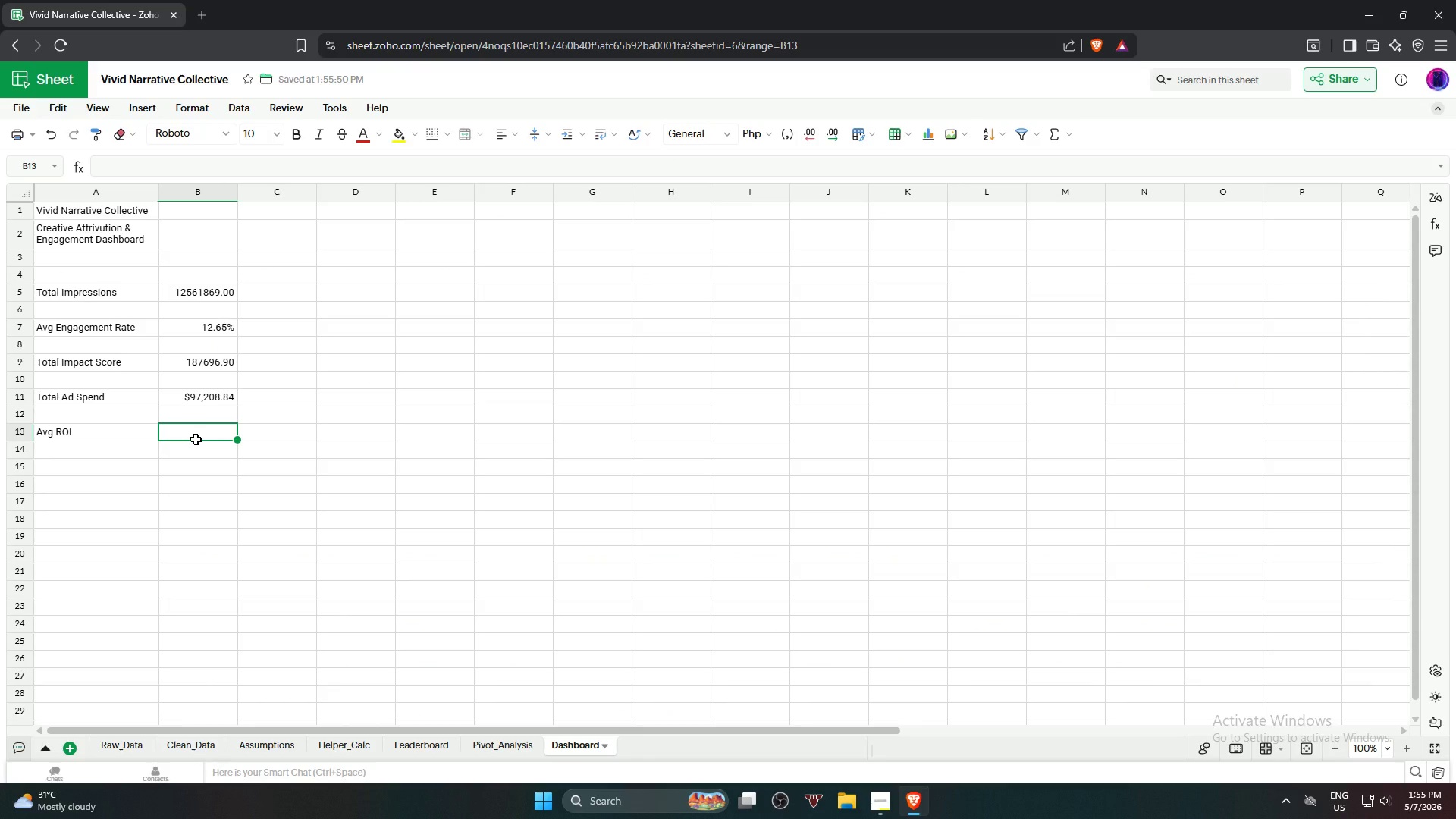 
type(=avera)
 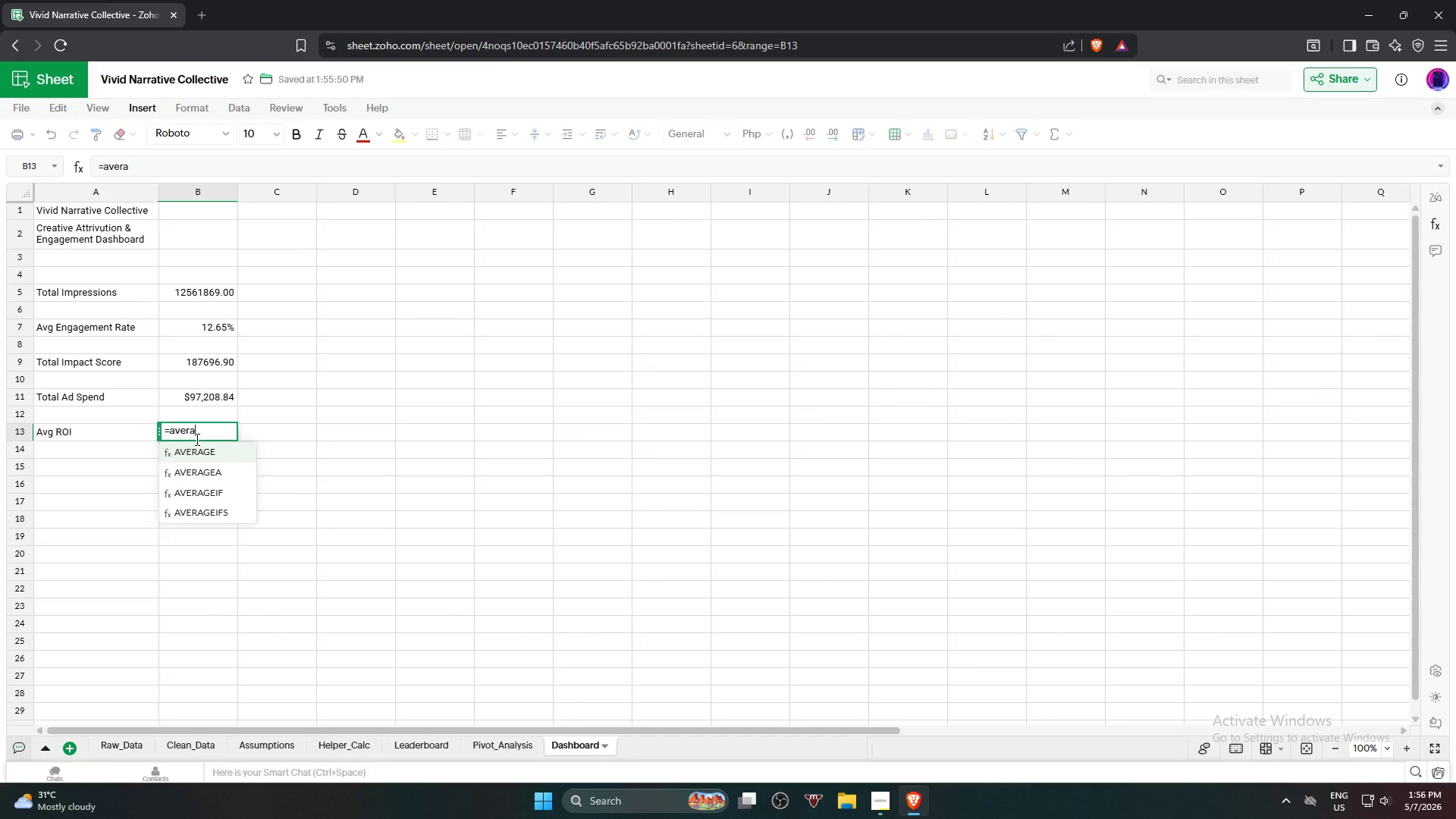 
key(Enter)
 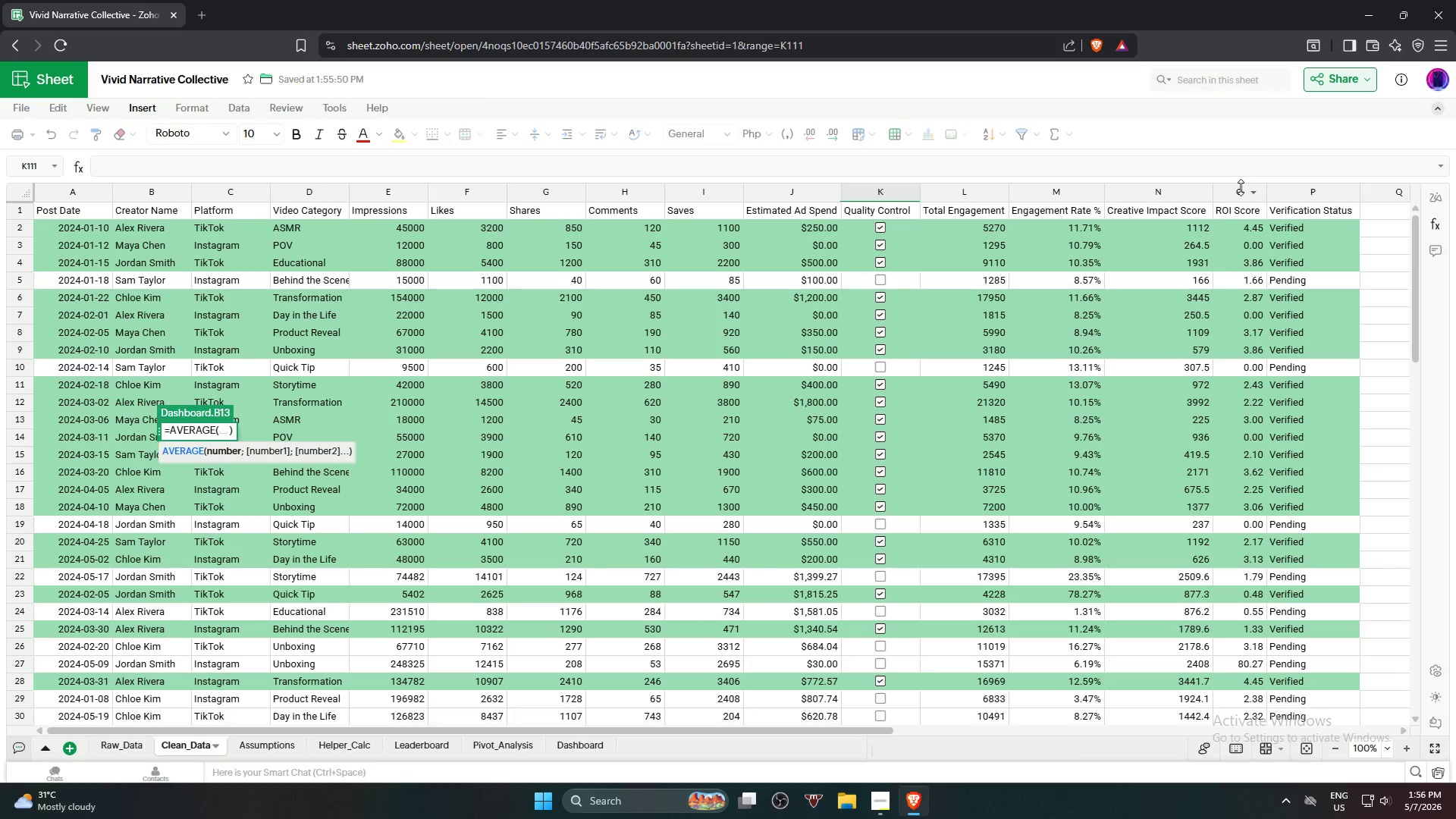 
key(NumpadEnter)
 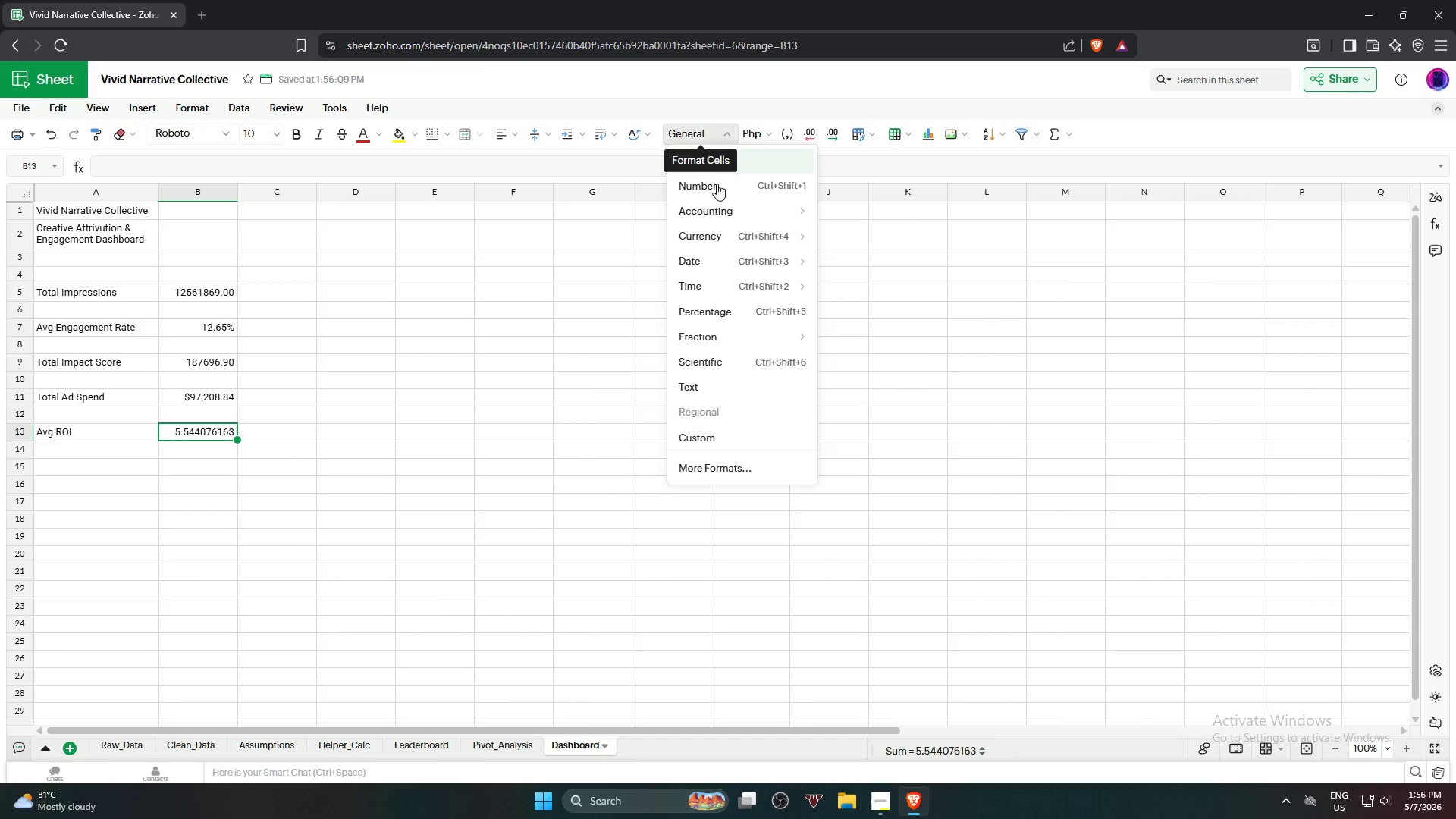 
left_click([738, 184])
 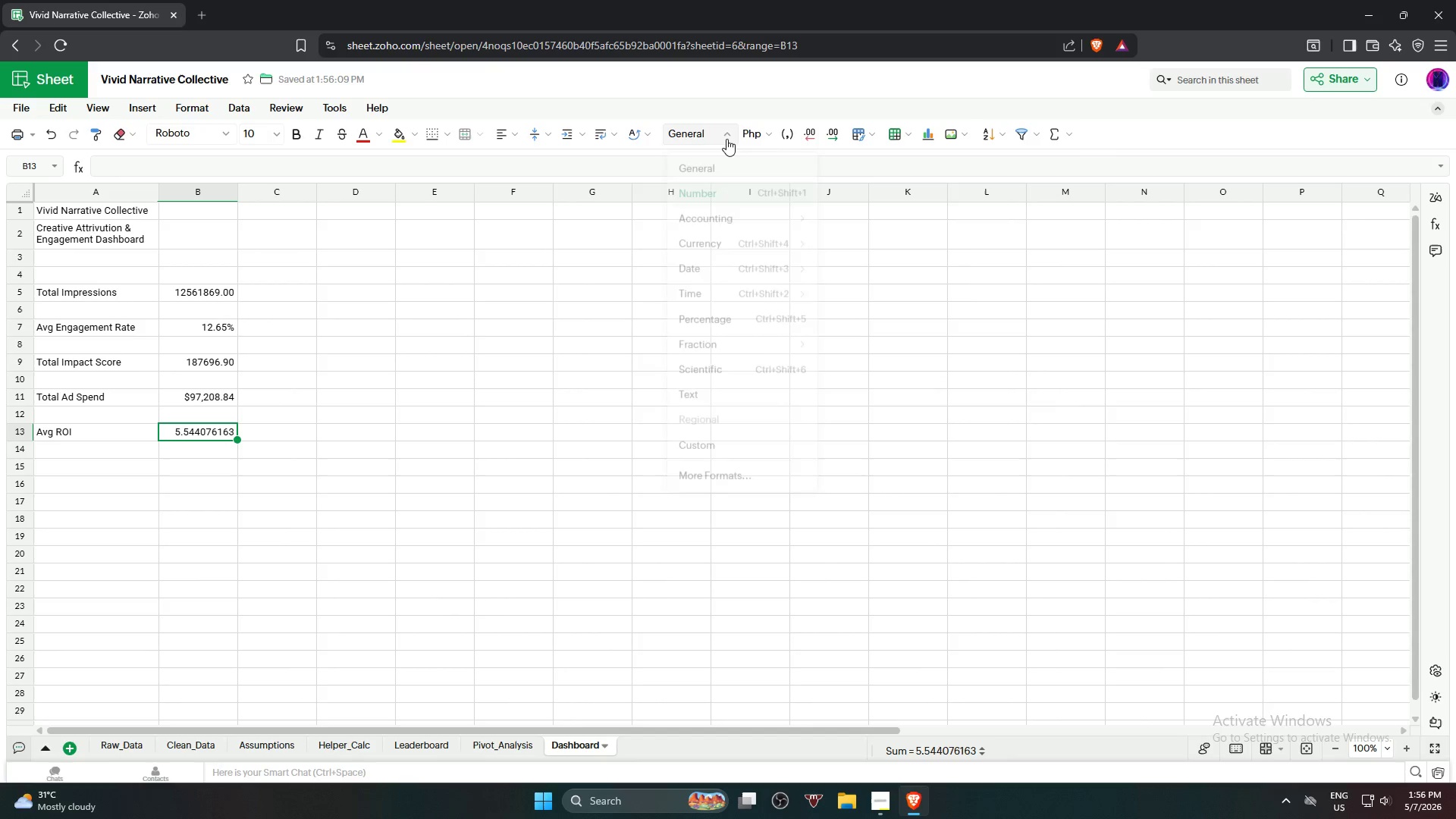 
left_click([736, 186])
 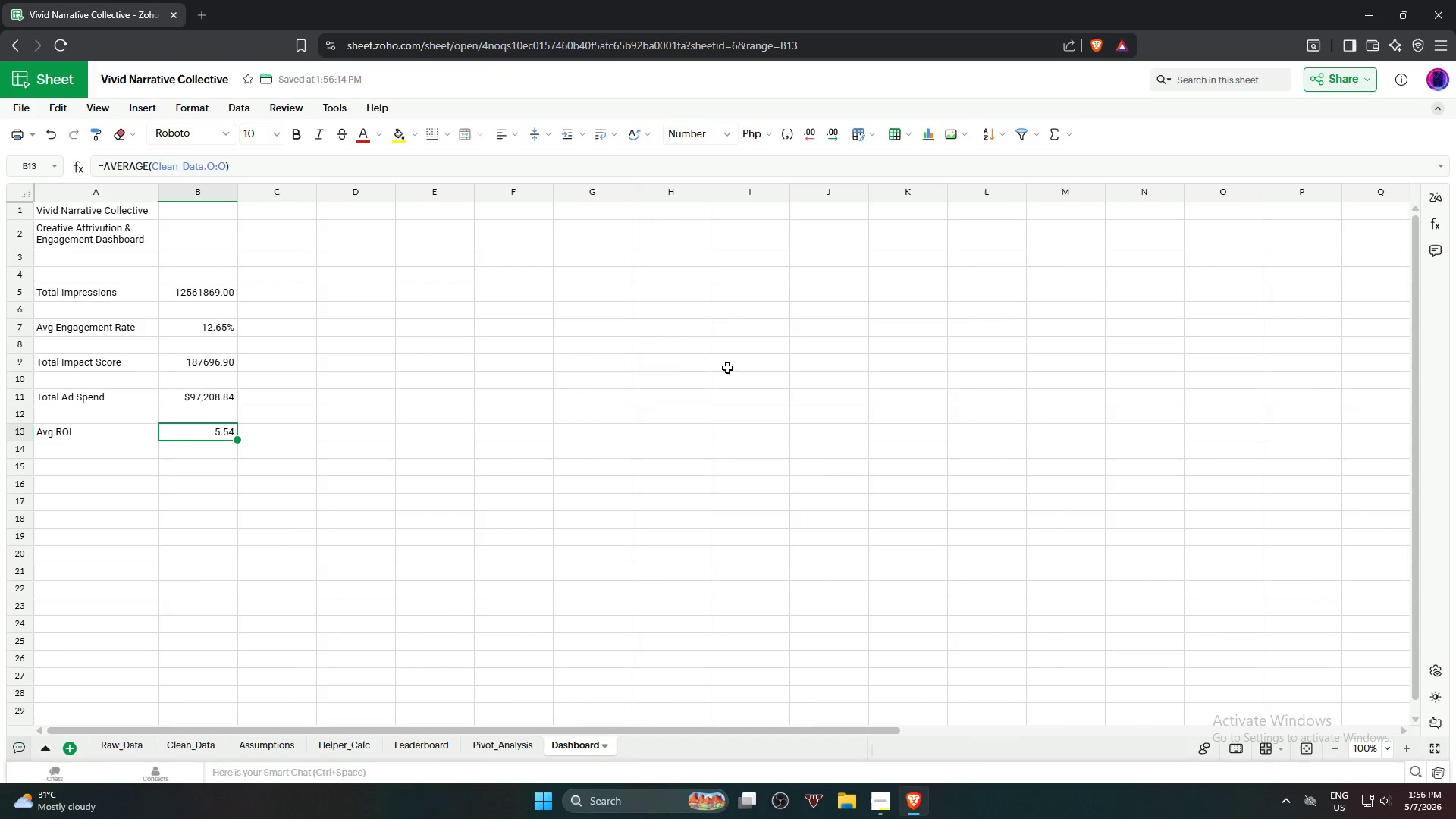 
left_click([714, 389])
 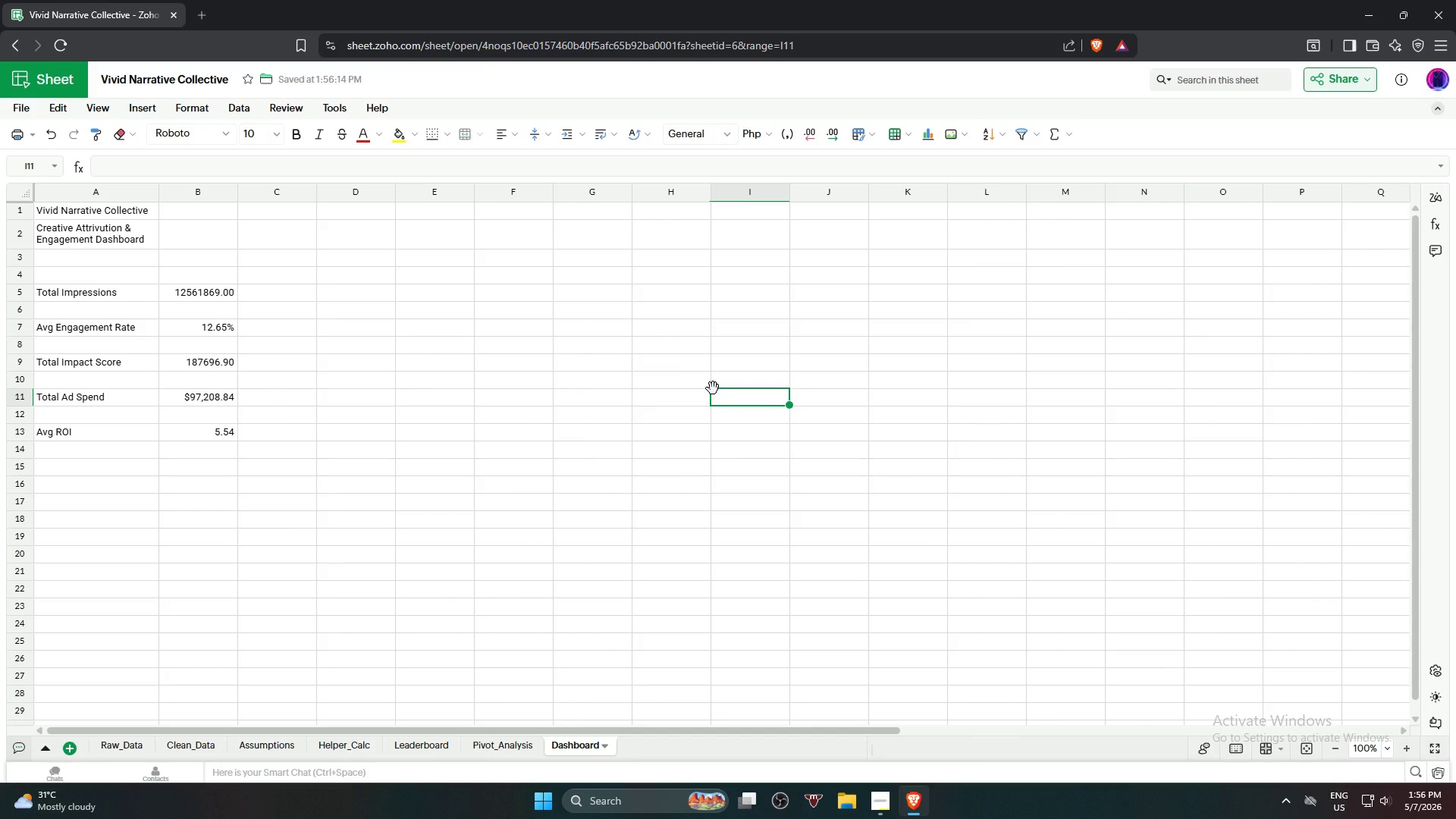 
wait(29.53)
 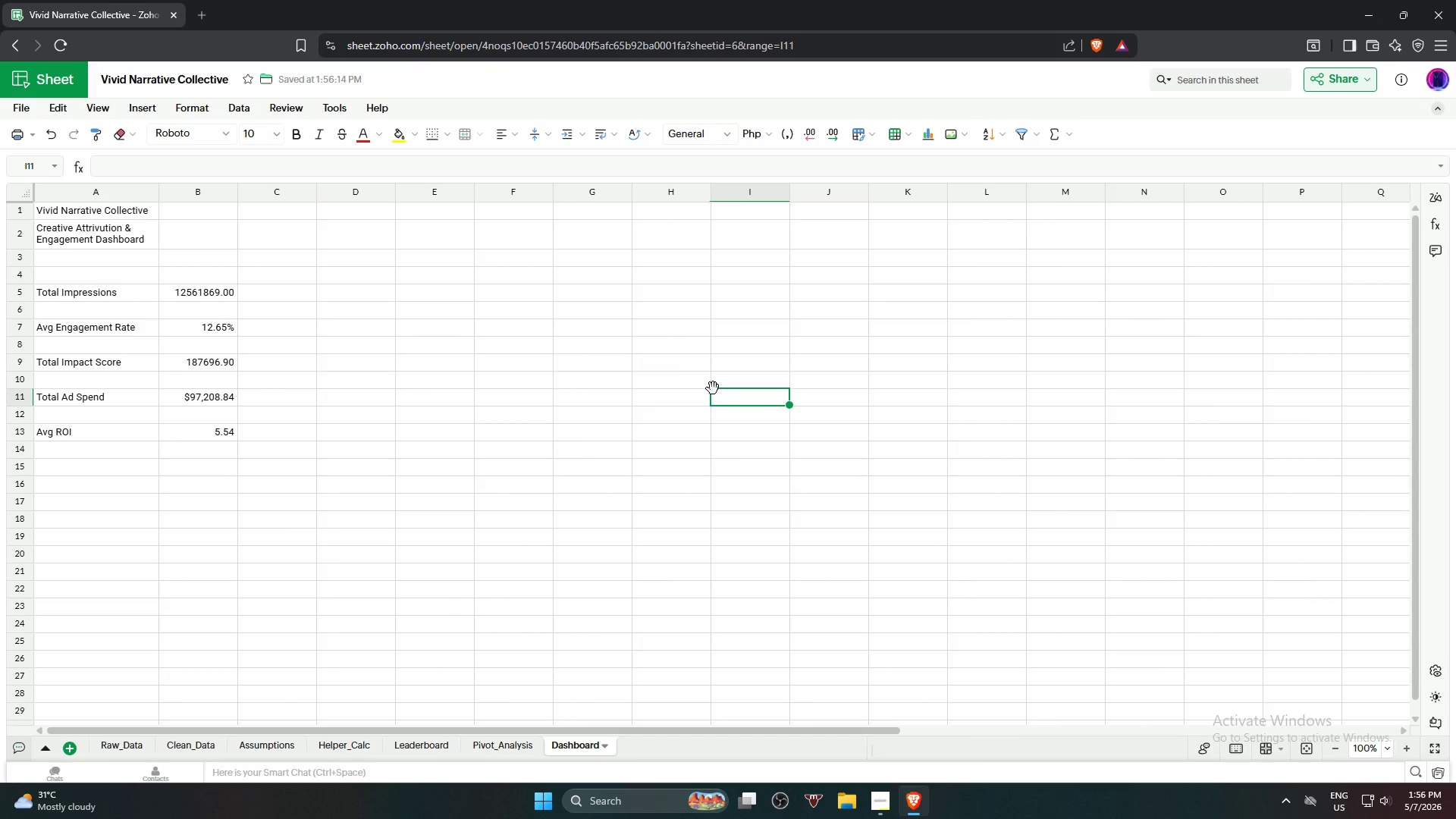 
left_click([112, 291])
 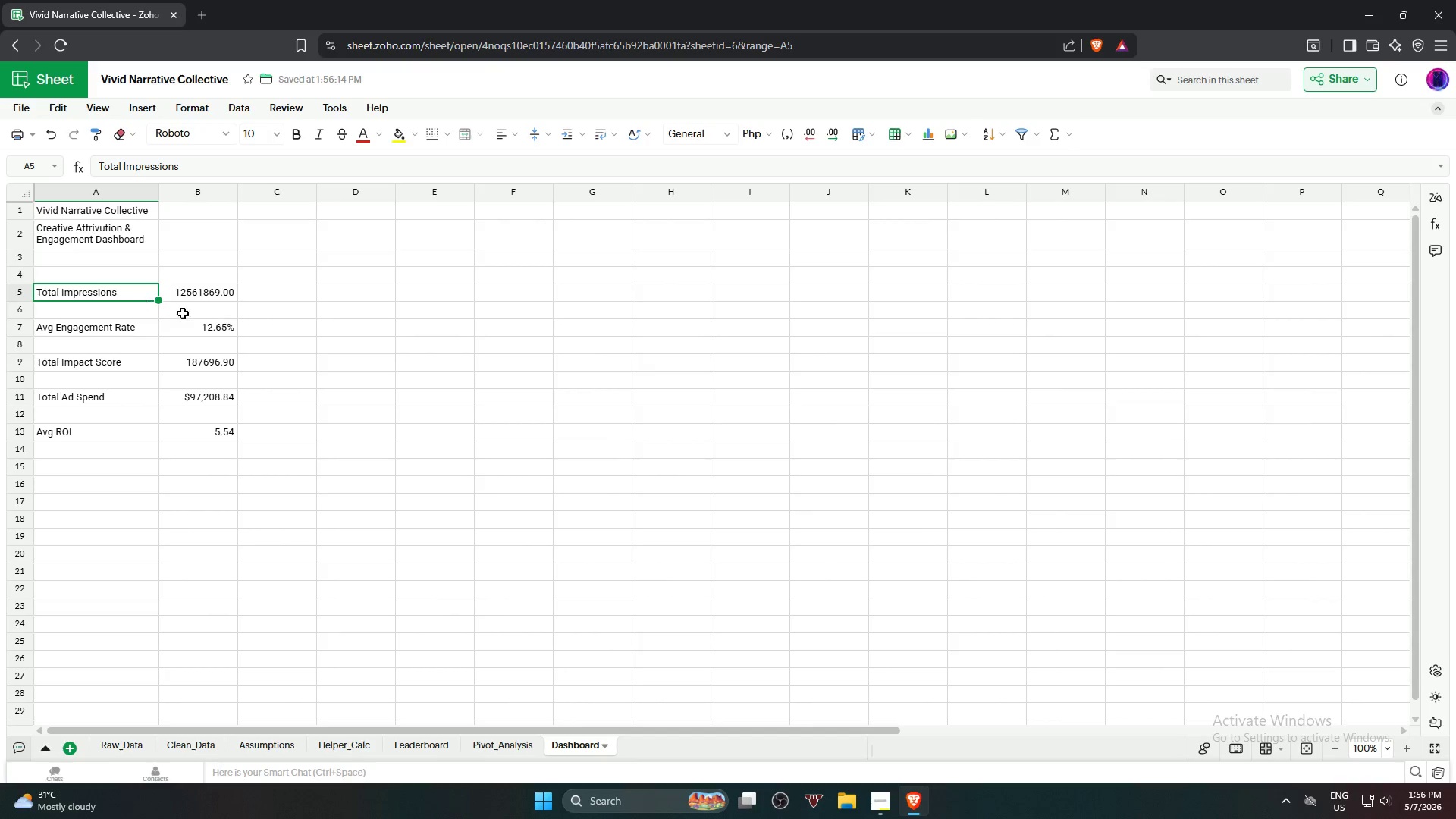 
hold_key(key=ShiftLeft, duration=2.94)
left_click([130, 289])
 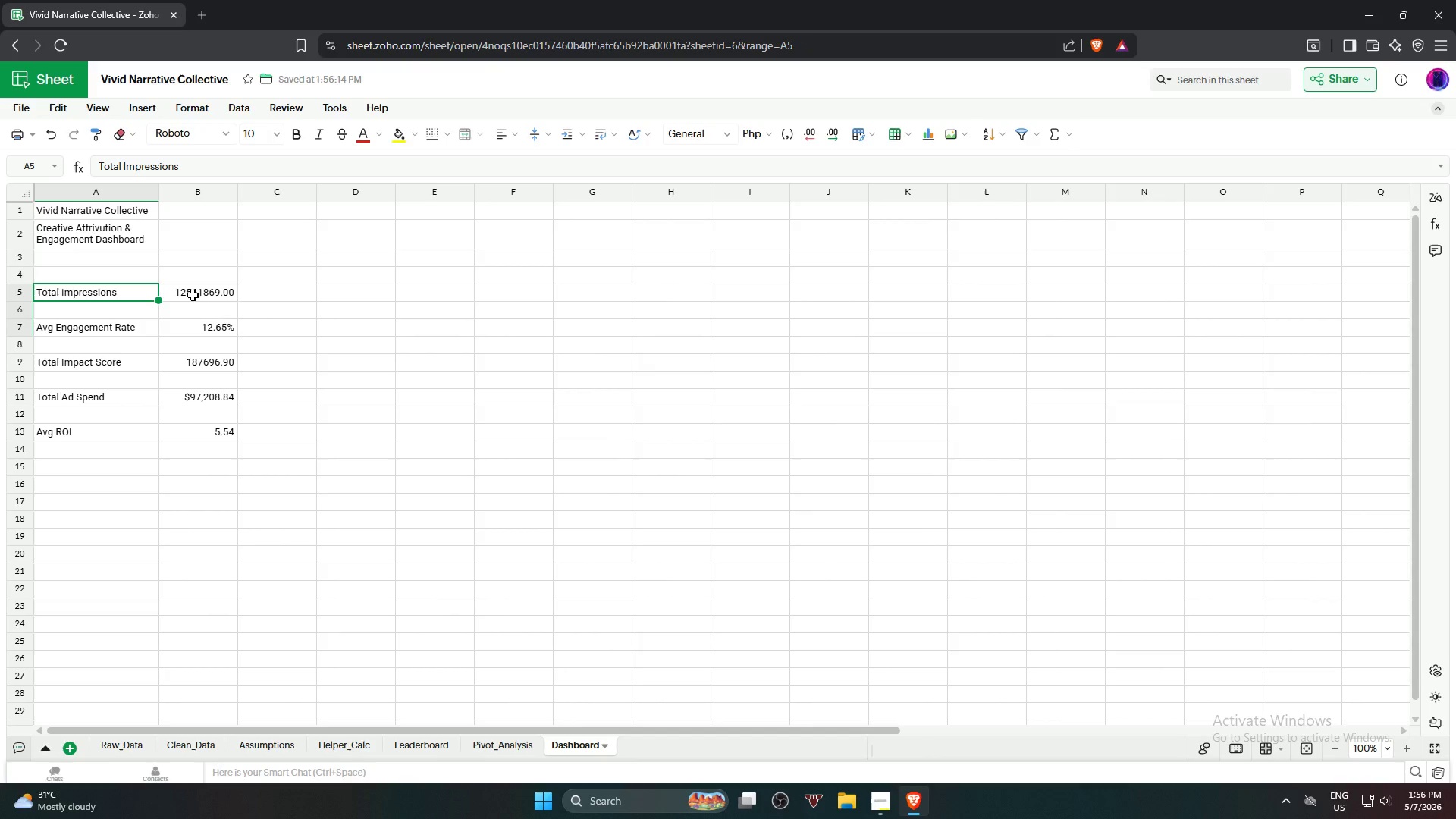 
hold_key(key=ControlLeft, duration=1.5)
left_click([198, 294])
 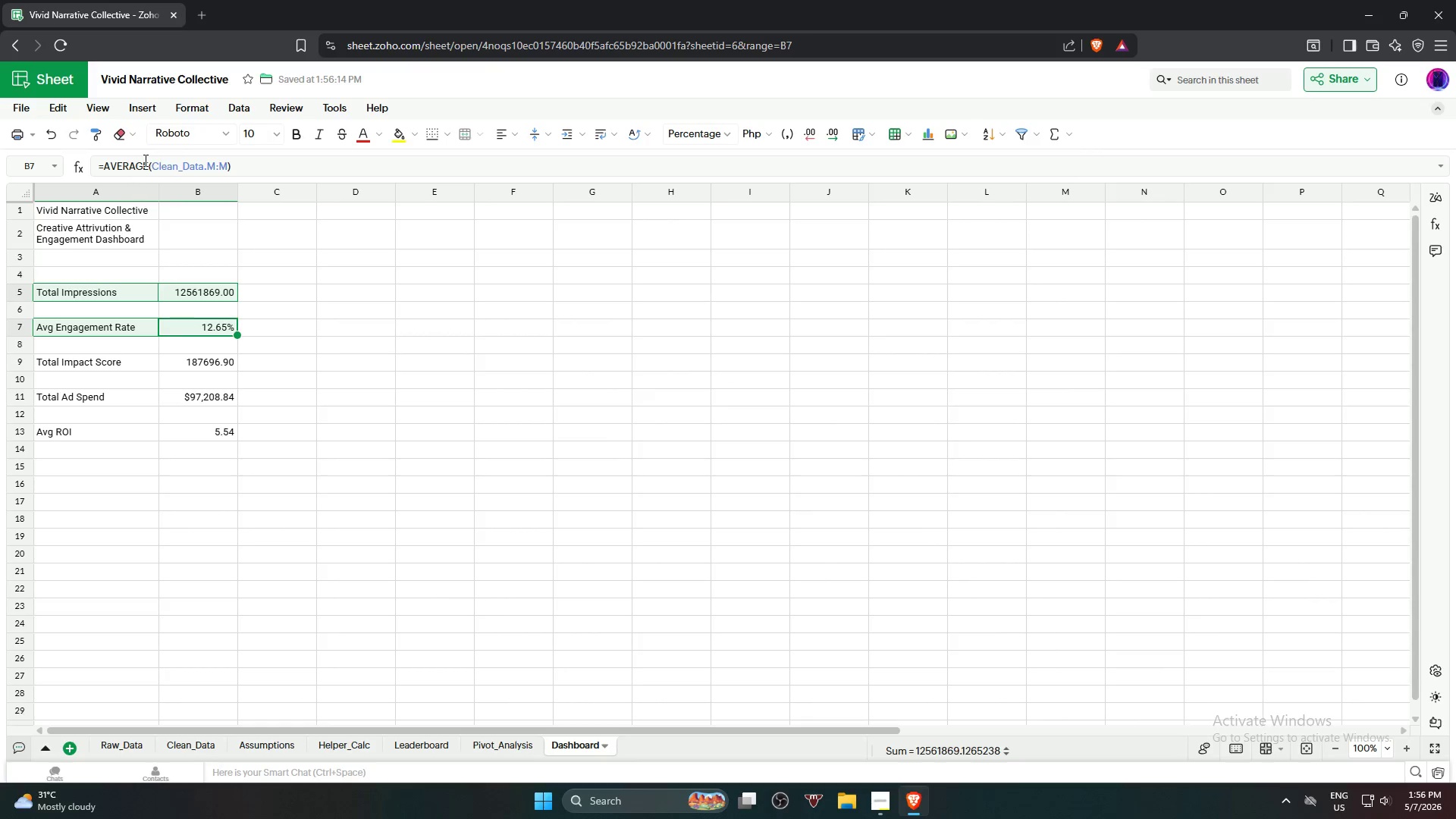 
left_click([136, 111])
 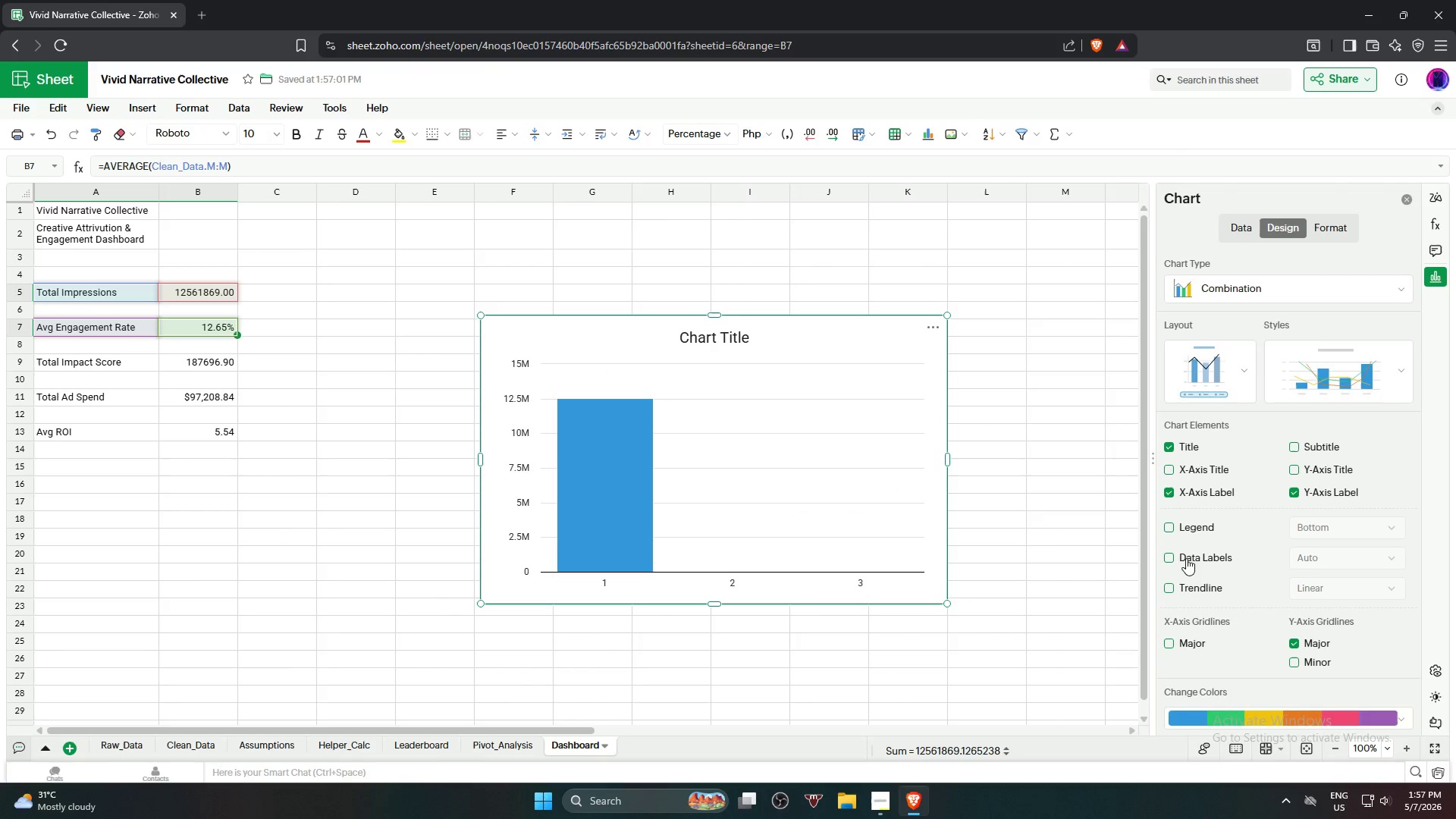 
wait(18.09)
 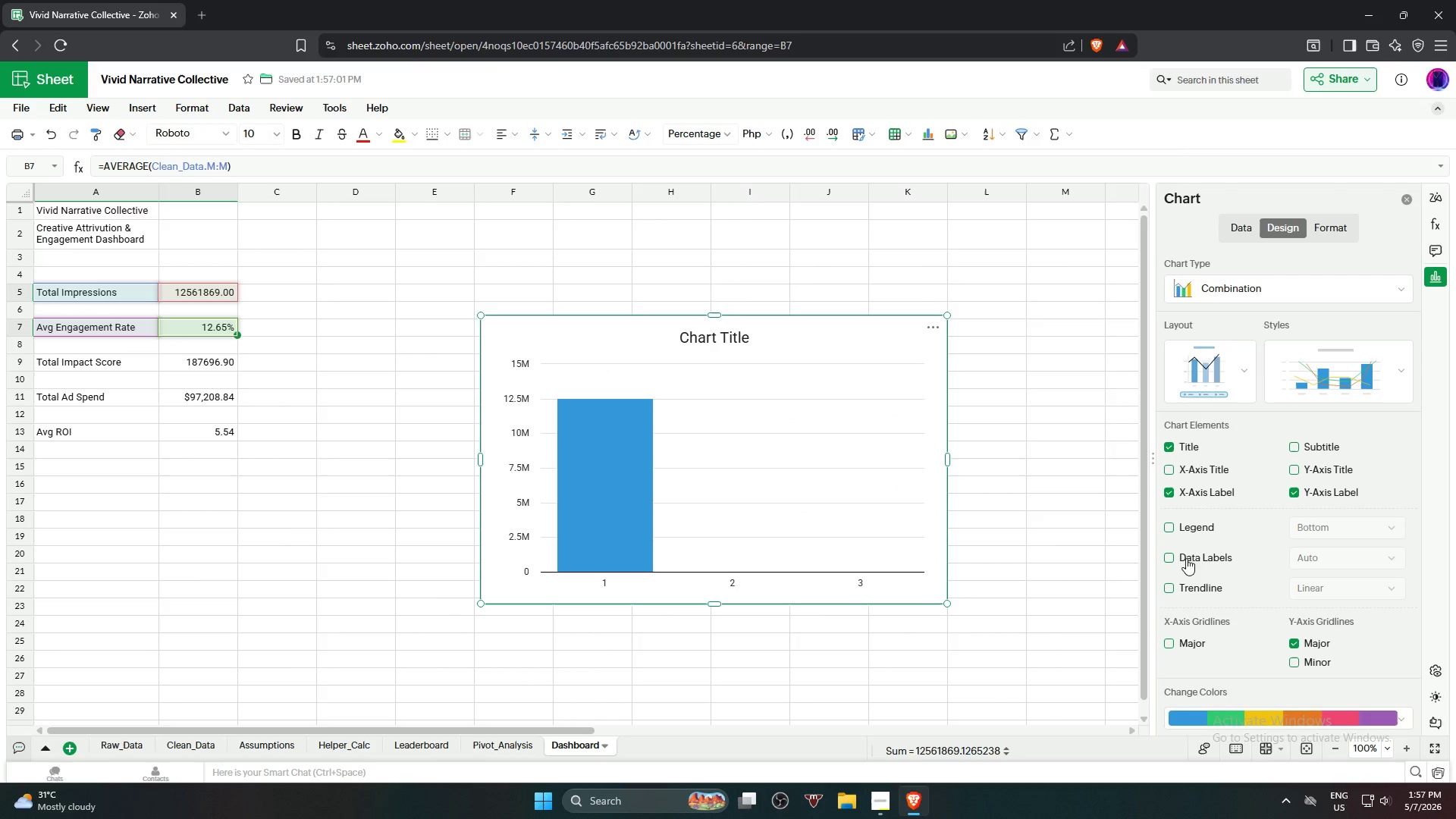 
mouse_move([1231, 404])
 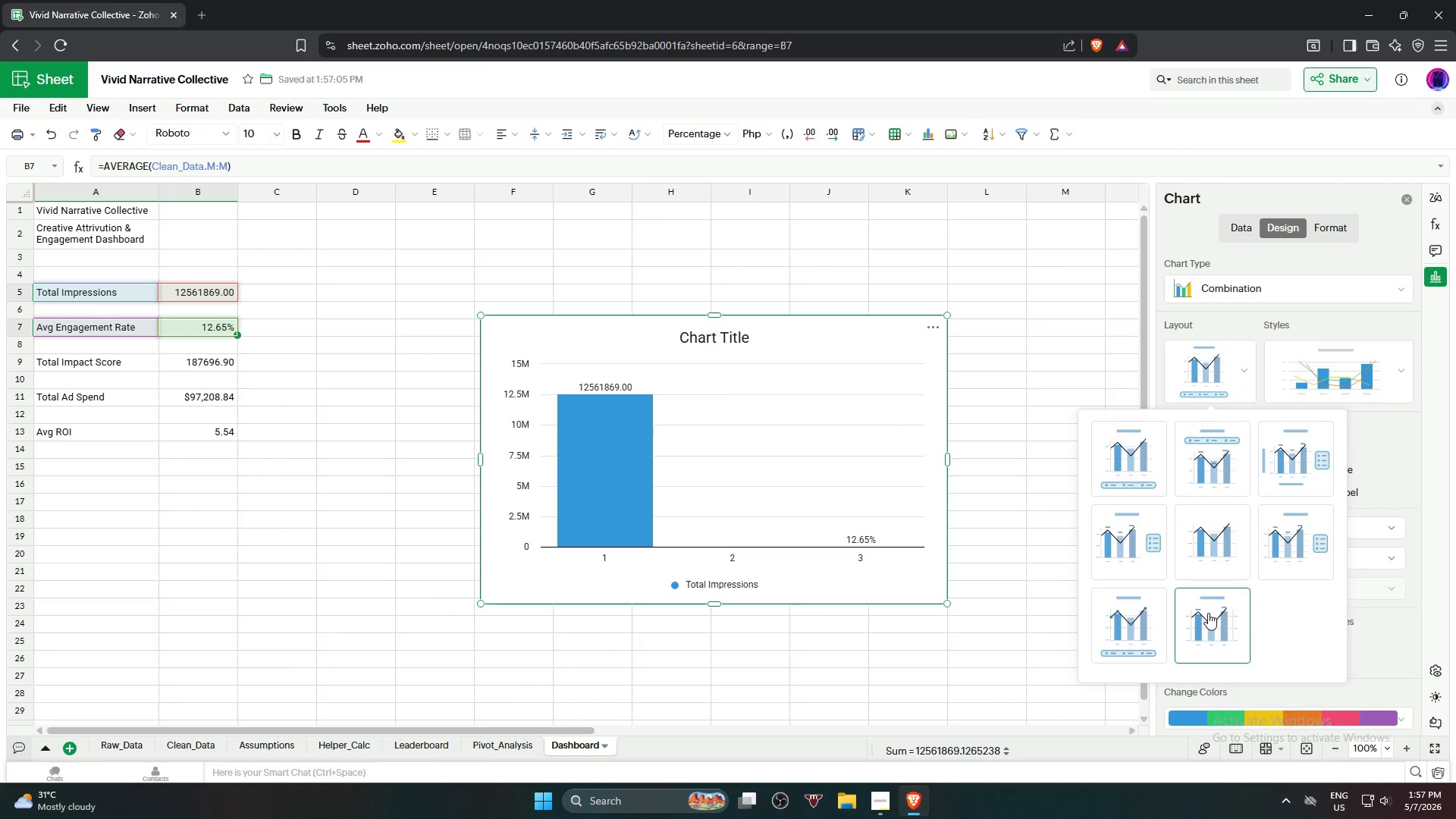 
left_click([1209, 616])
 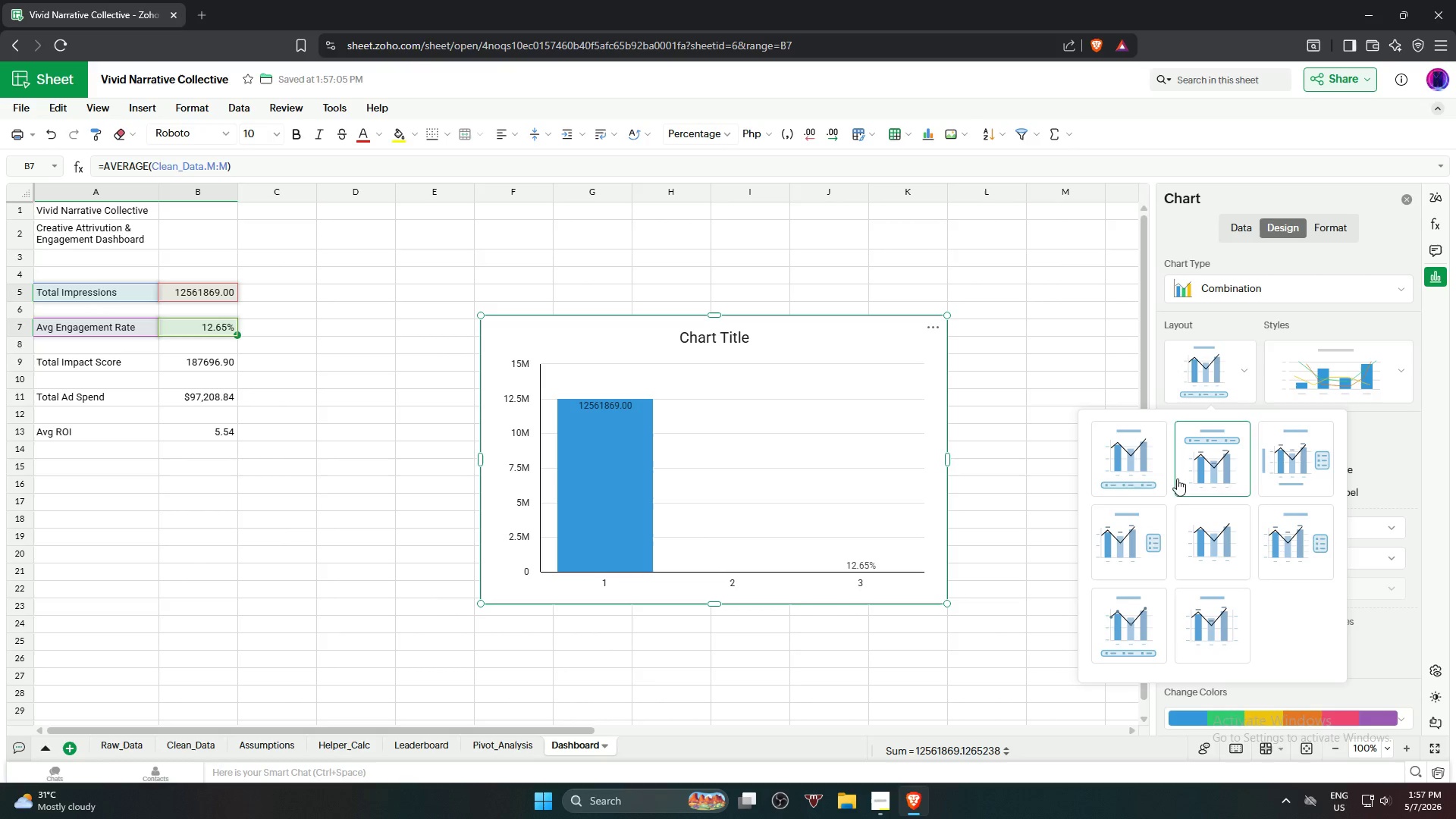 
left_click([1134, 608])
 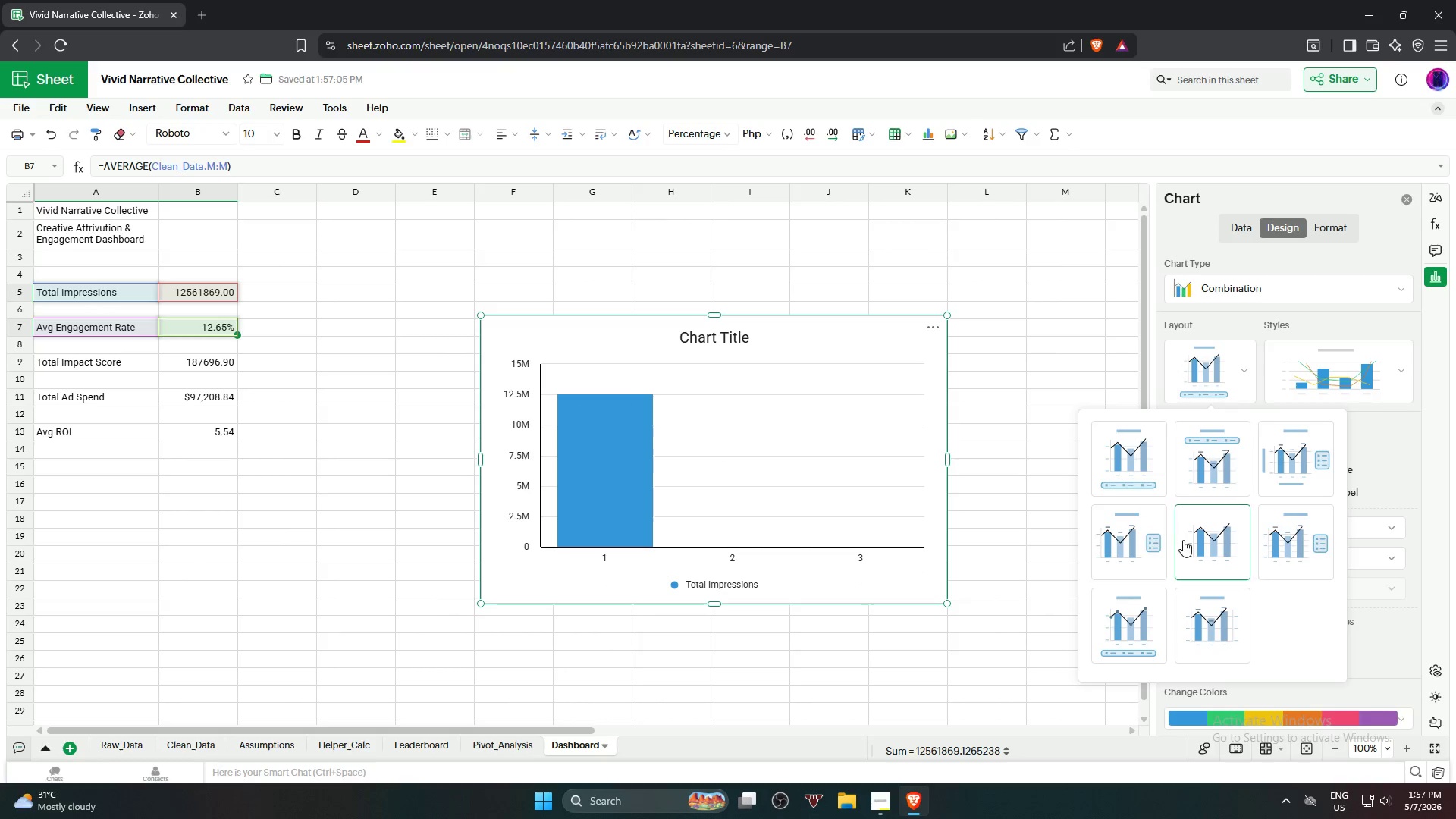 
left_click([1187, 538])
 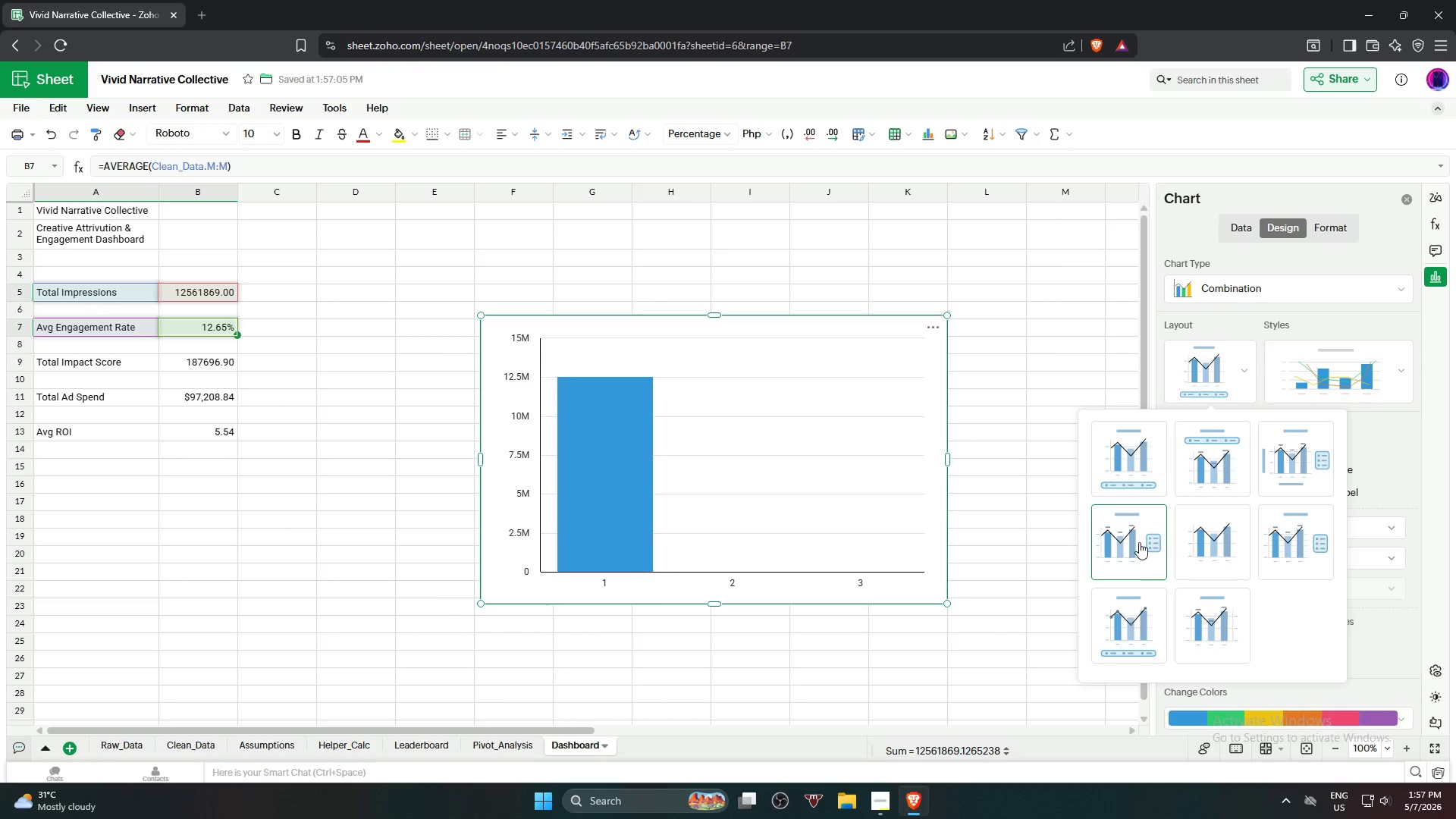 
left_click([1138, 542])
 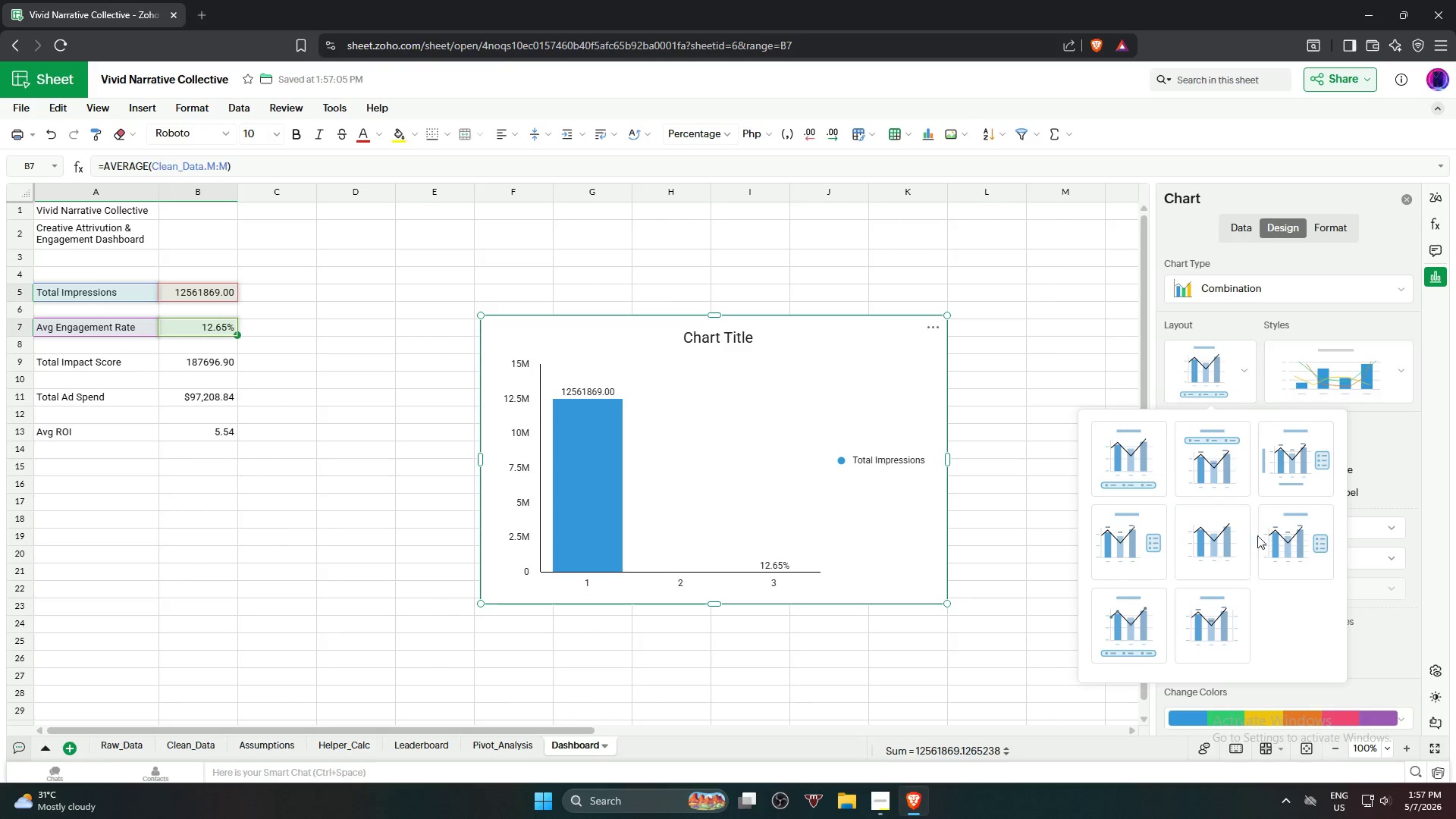 
left_click([1266, 537])
 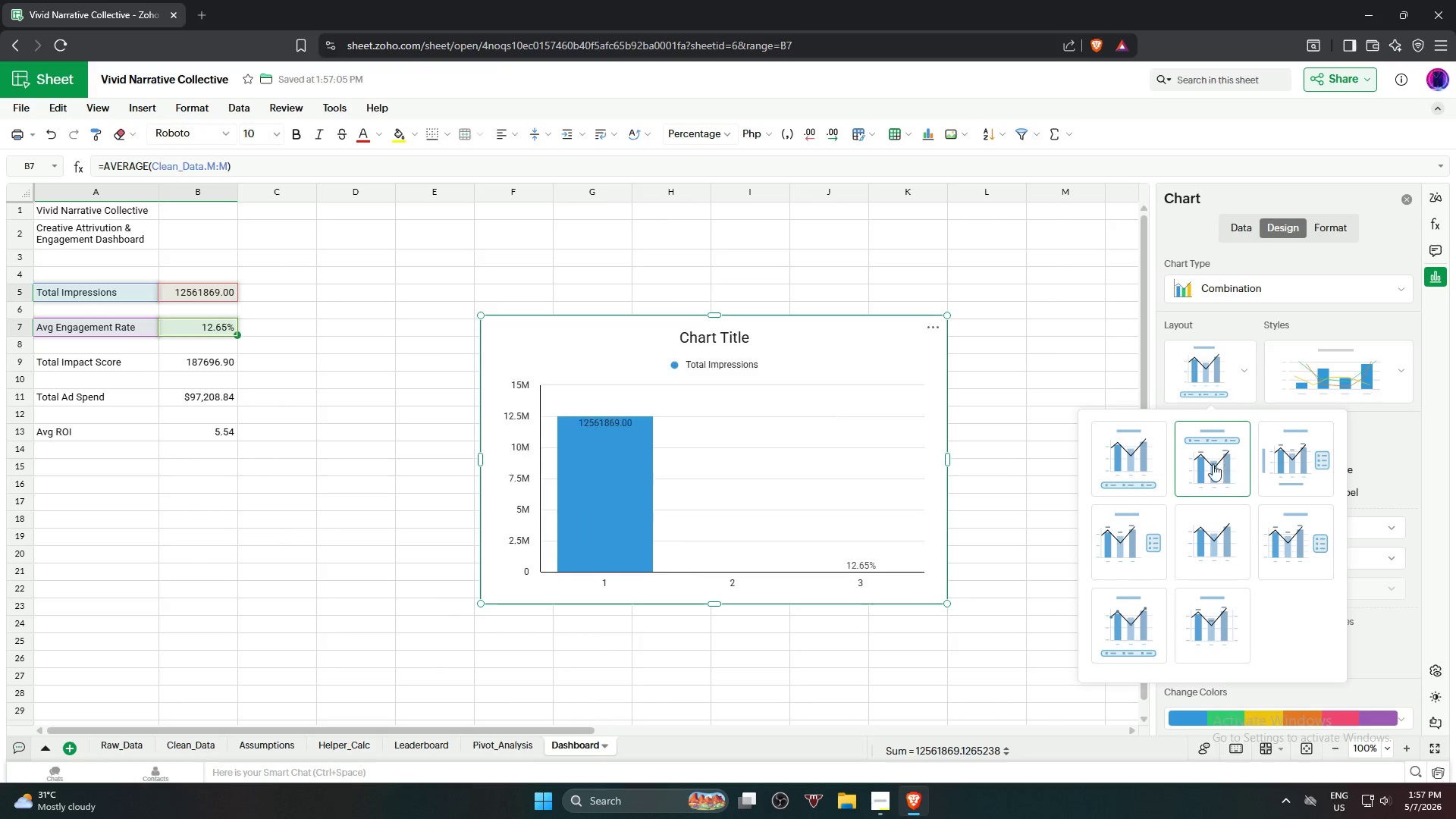 
left_click([1121, 458])
 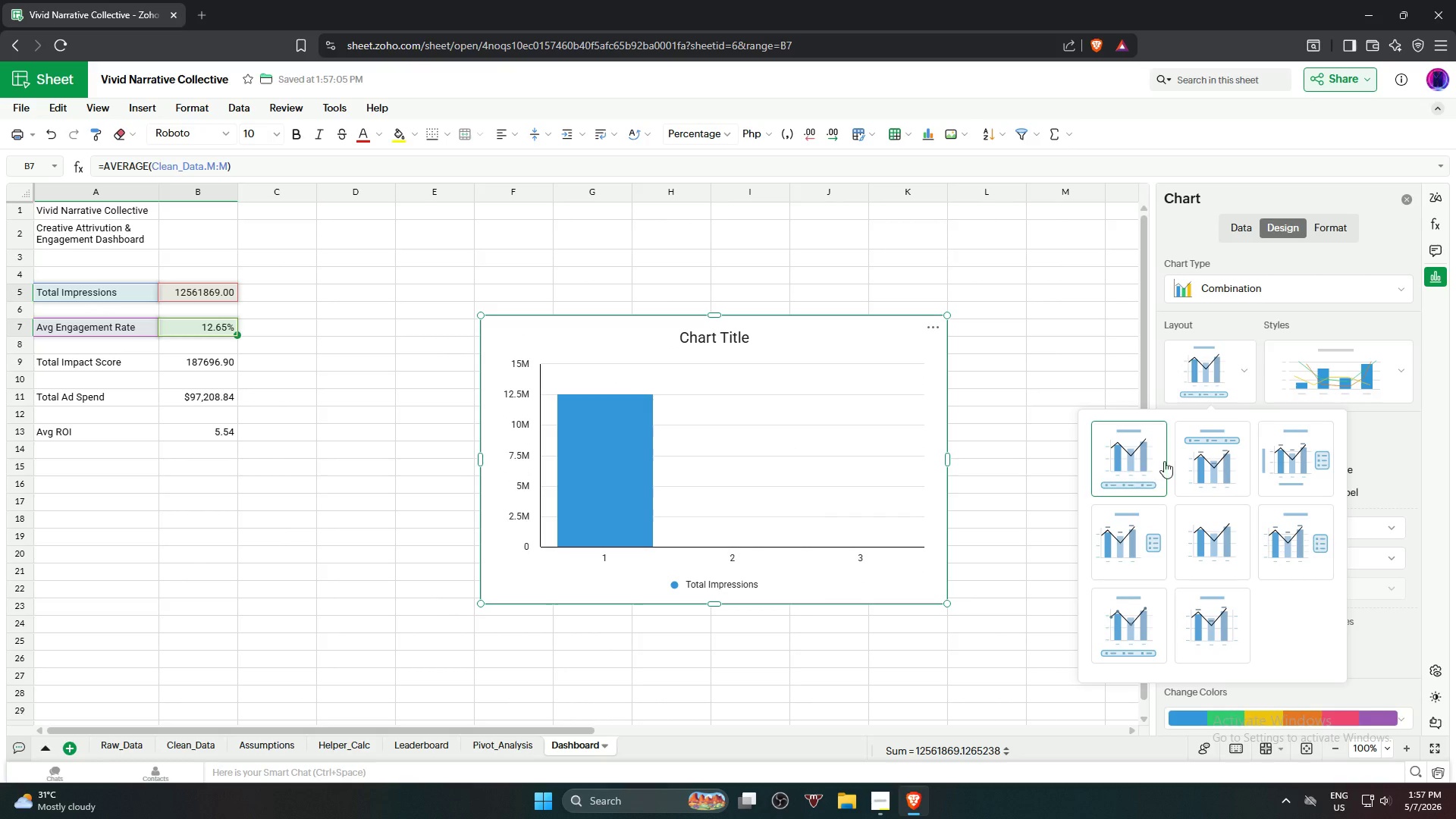 
left_click([1191, 462])
 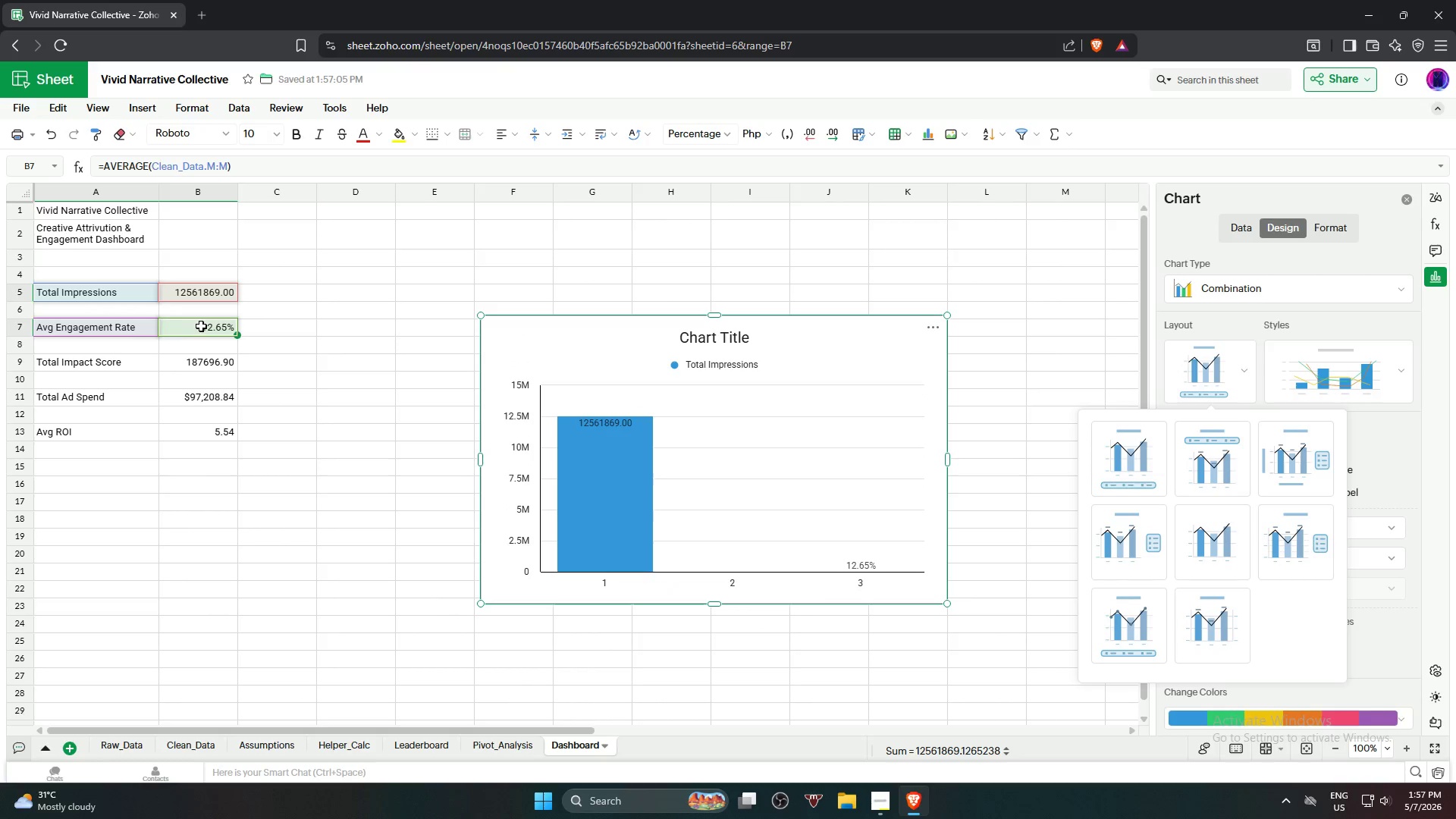 
left_click([221, 325])
 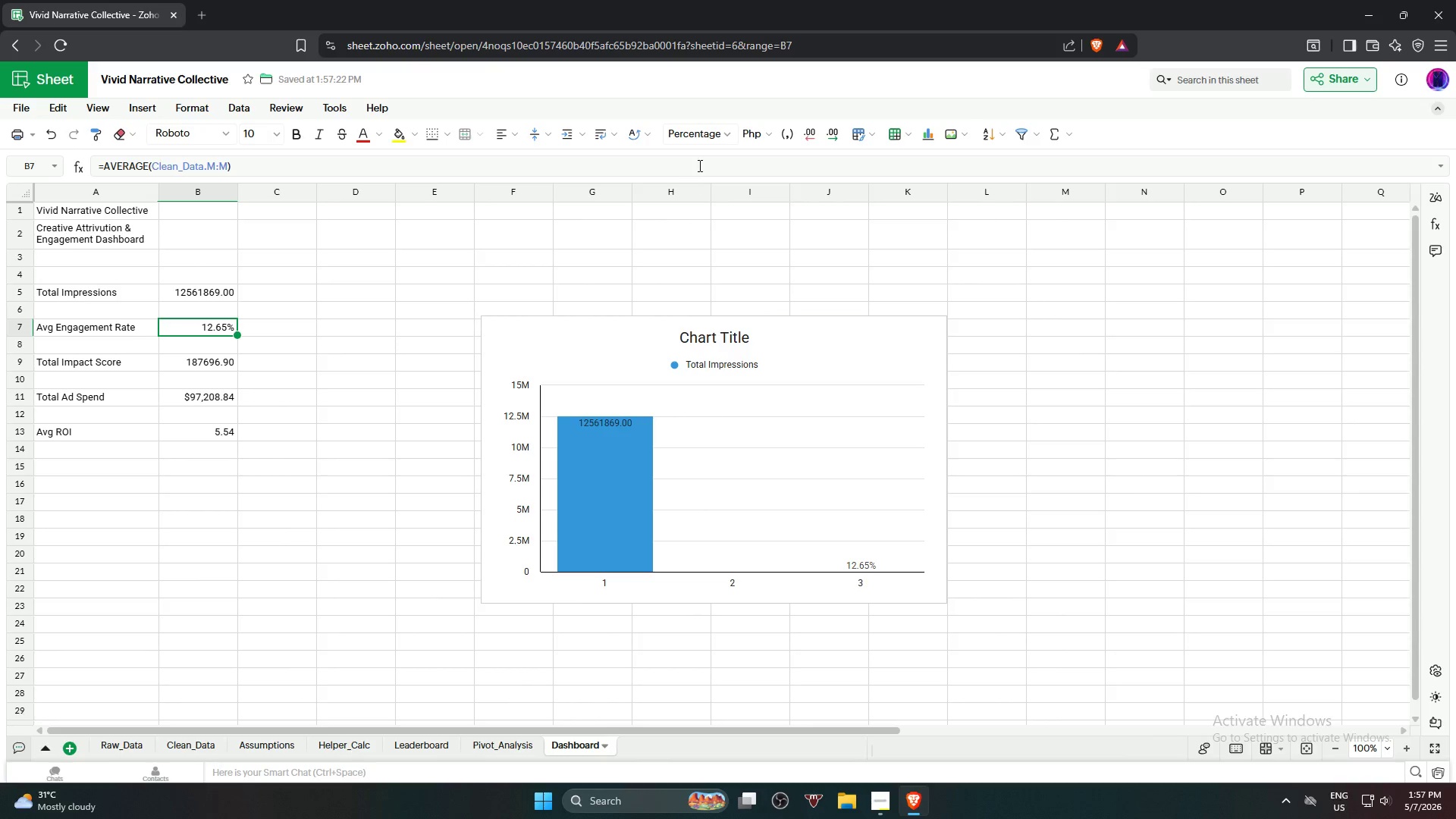 
left_click([726, 135])
 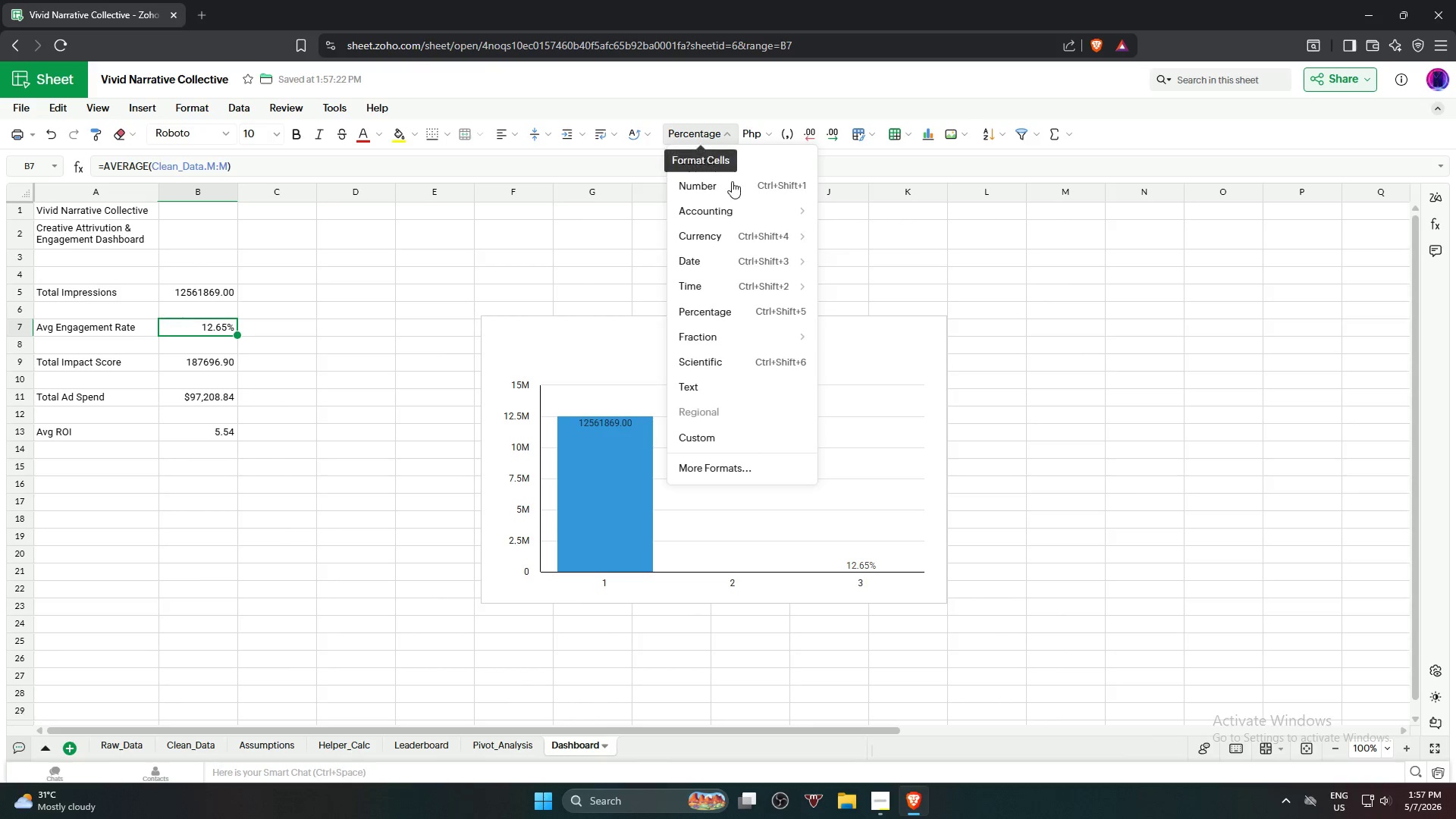 
left_click([732, 181])
 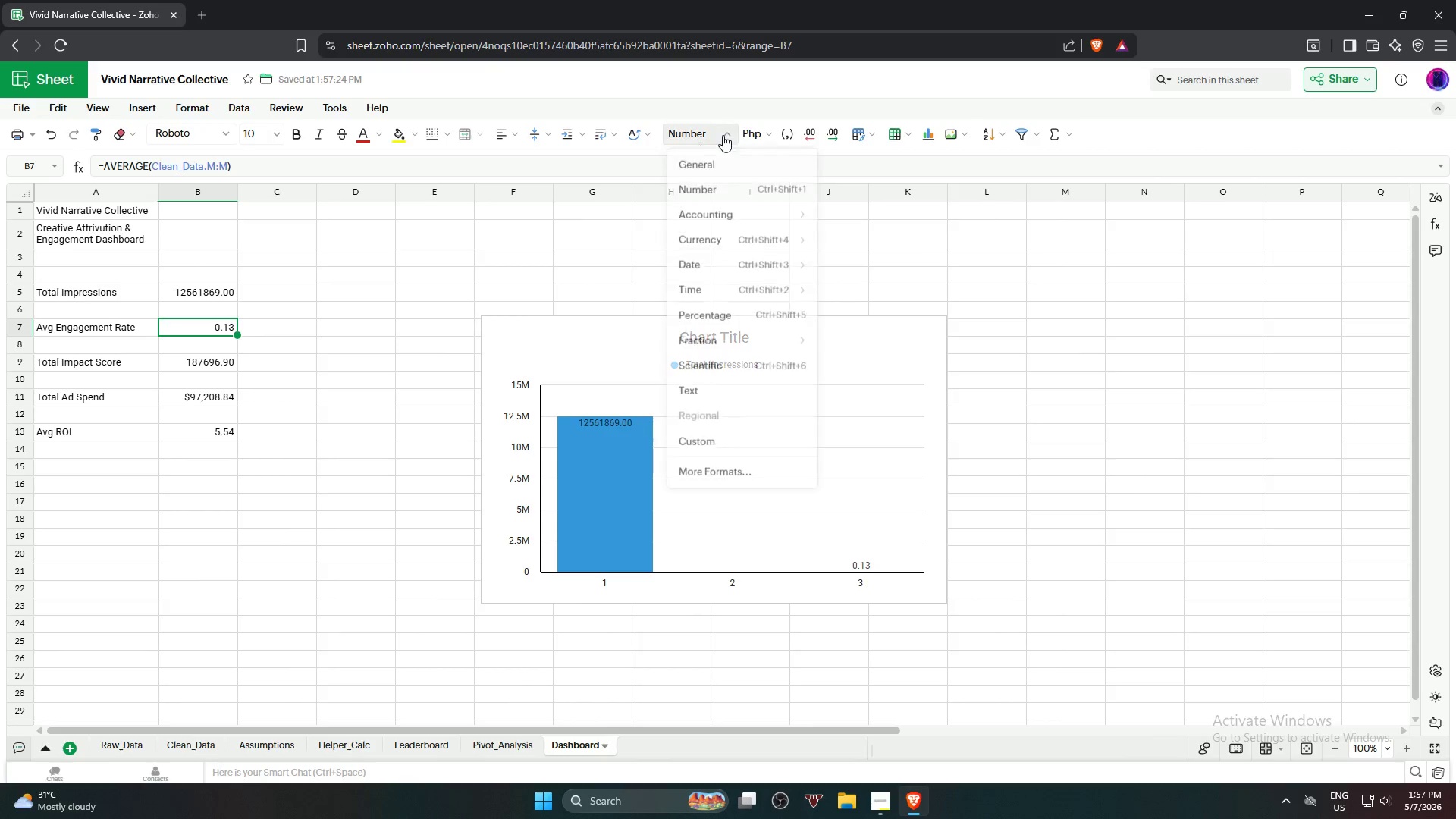 
left_click([725, 158])
 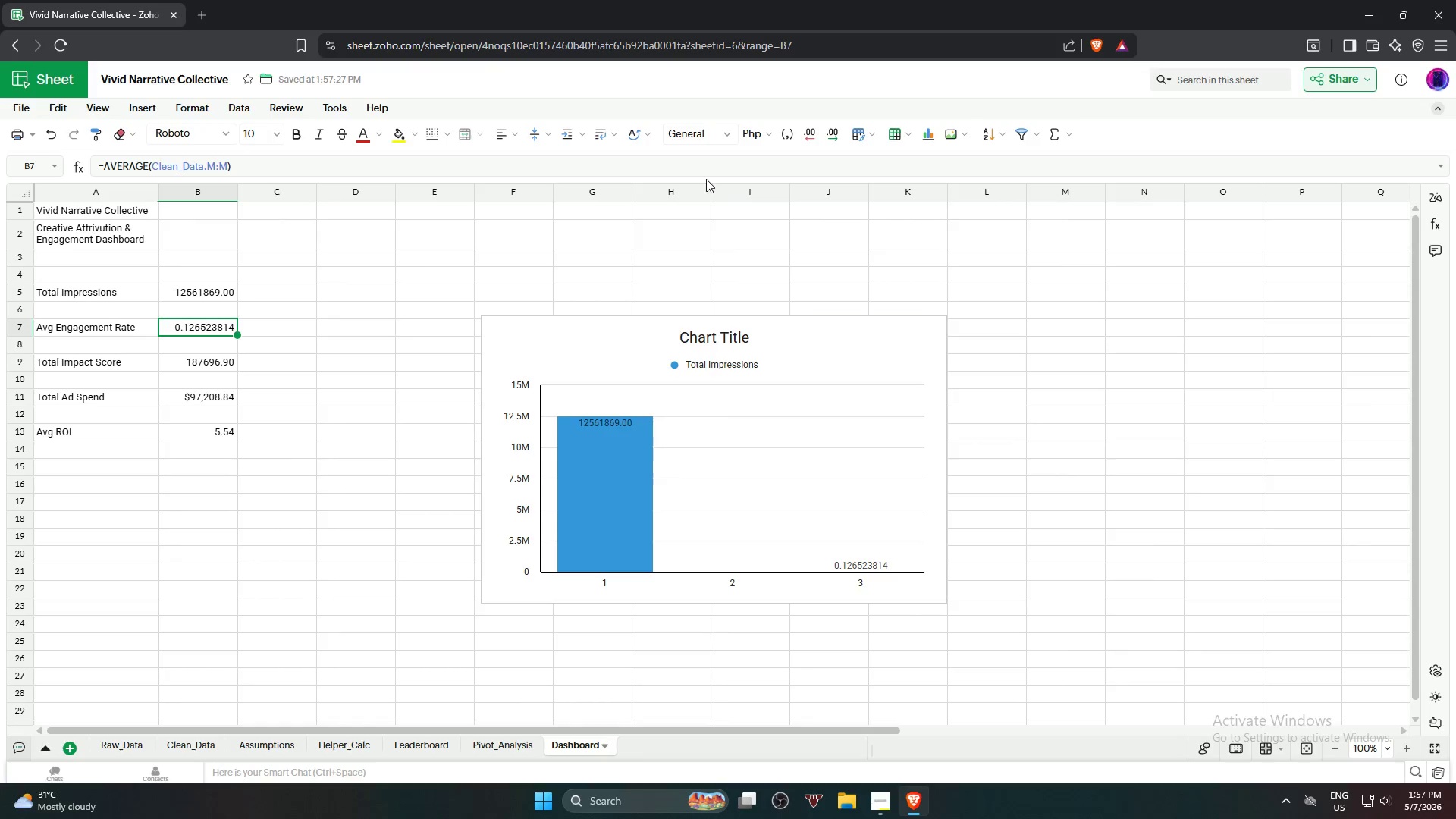 
wait(10.89)
 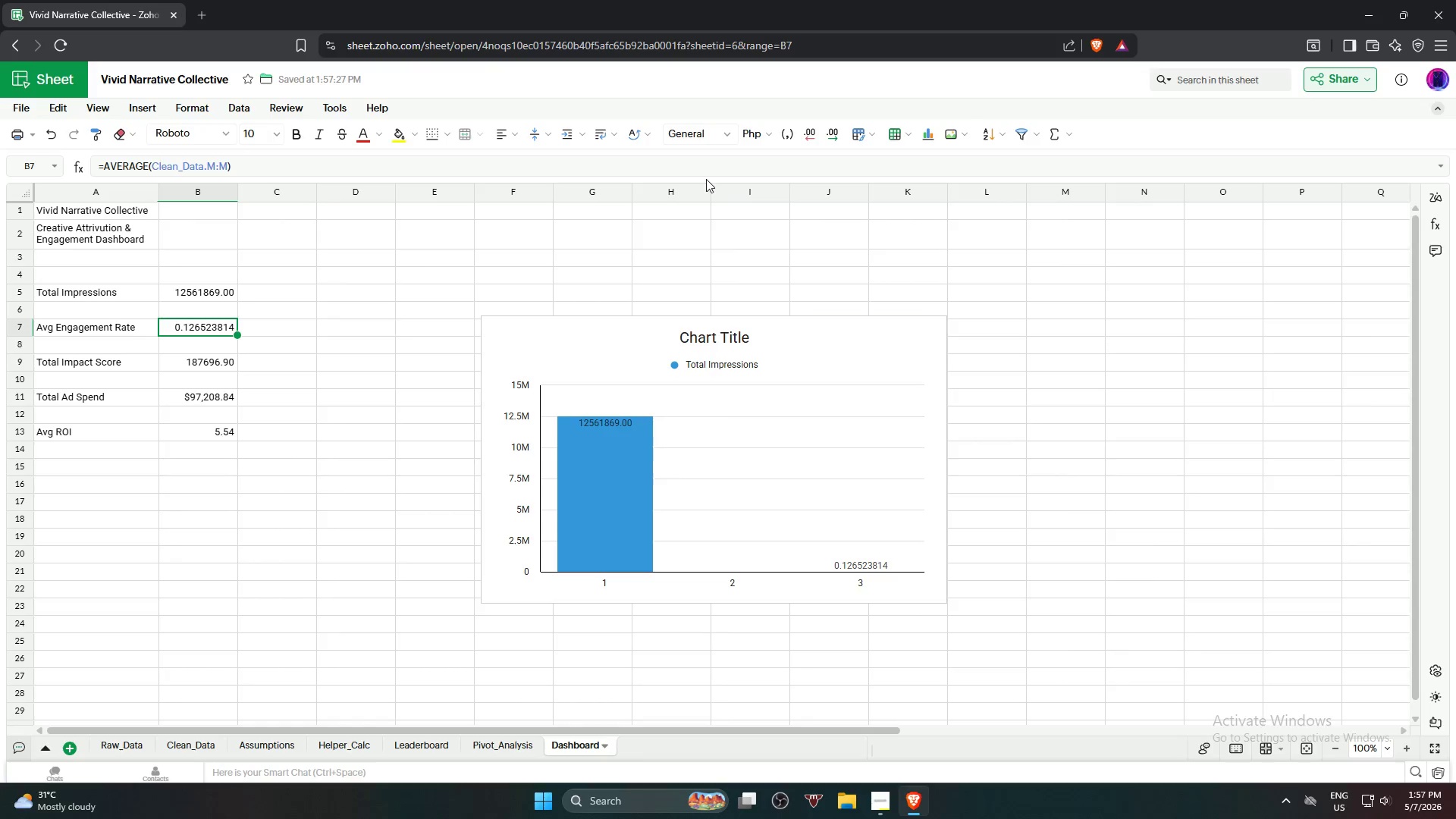 
left_click([737, 308])
 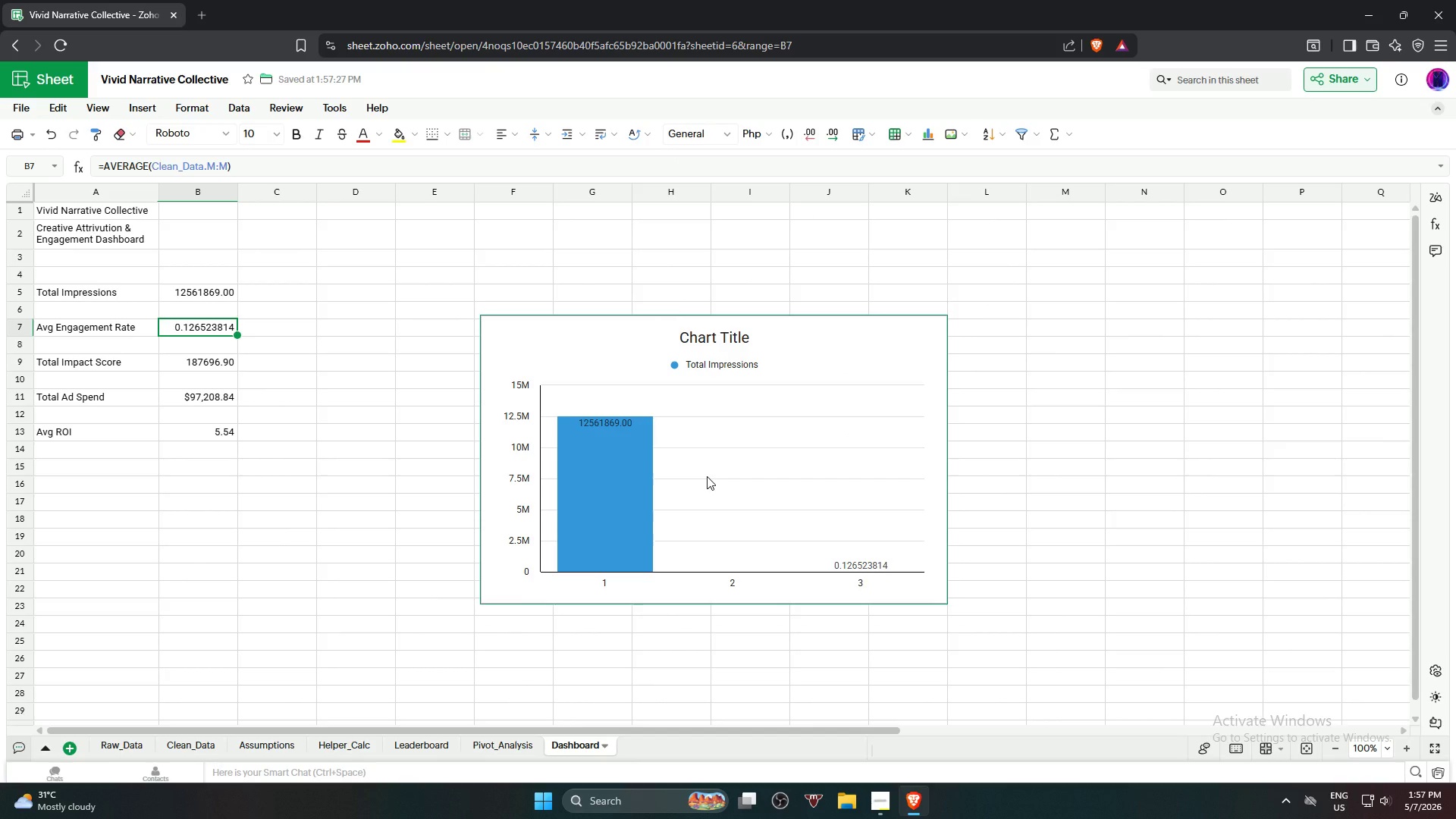 
wait(13.98)
 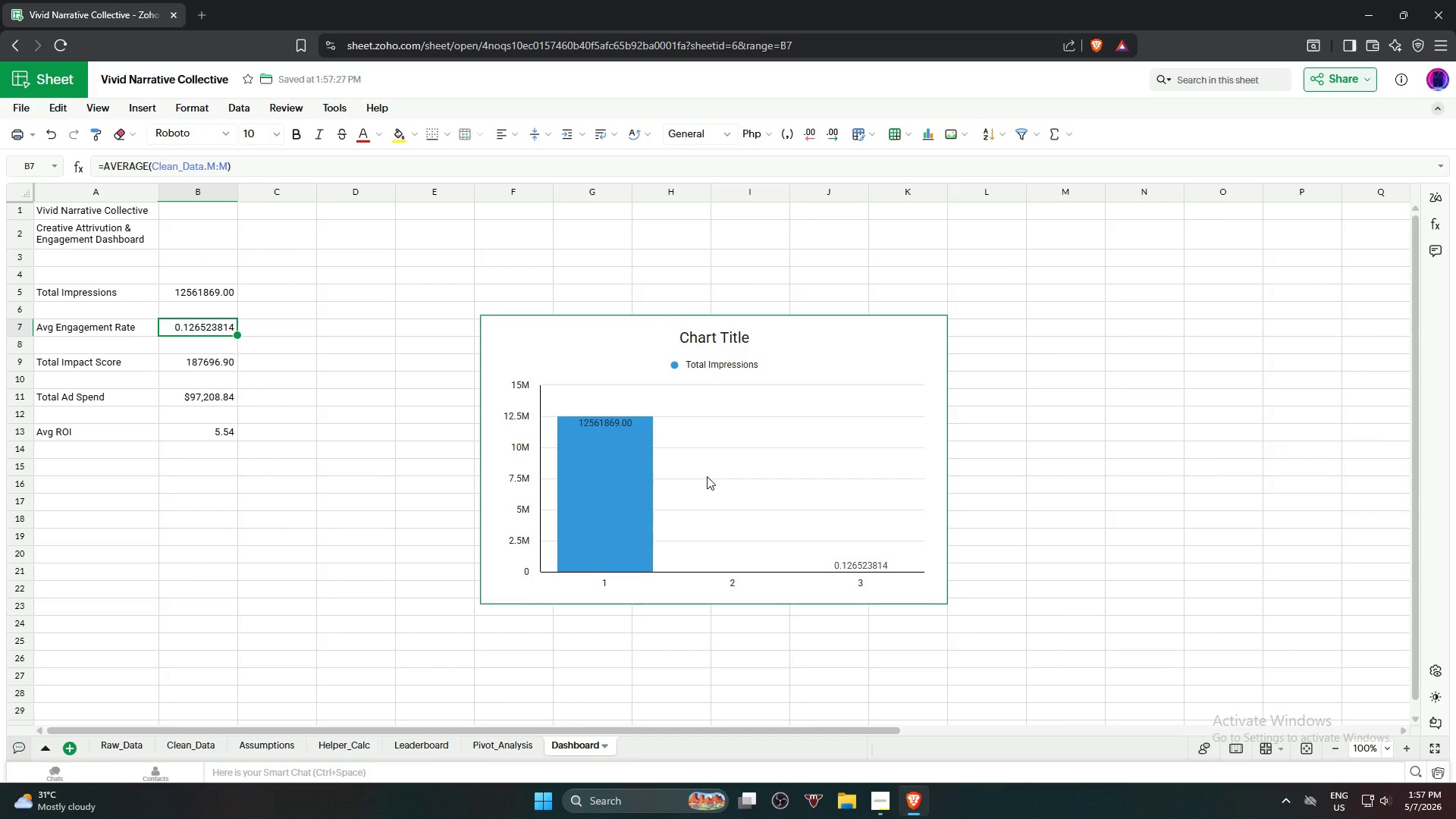 
left_click([732, 400])
 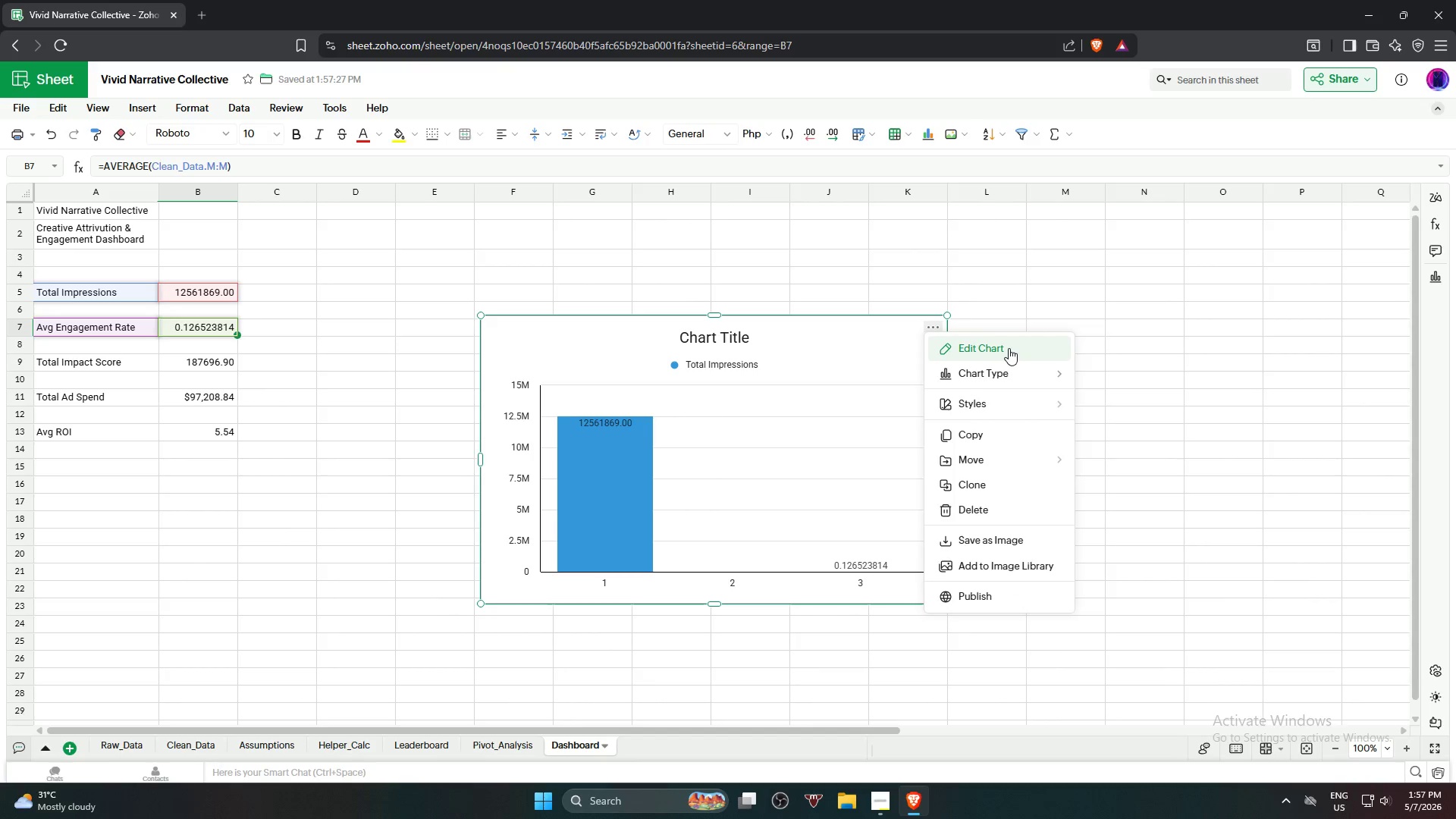 
left_click([1009, 347])
 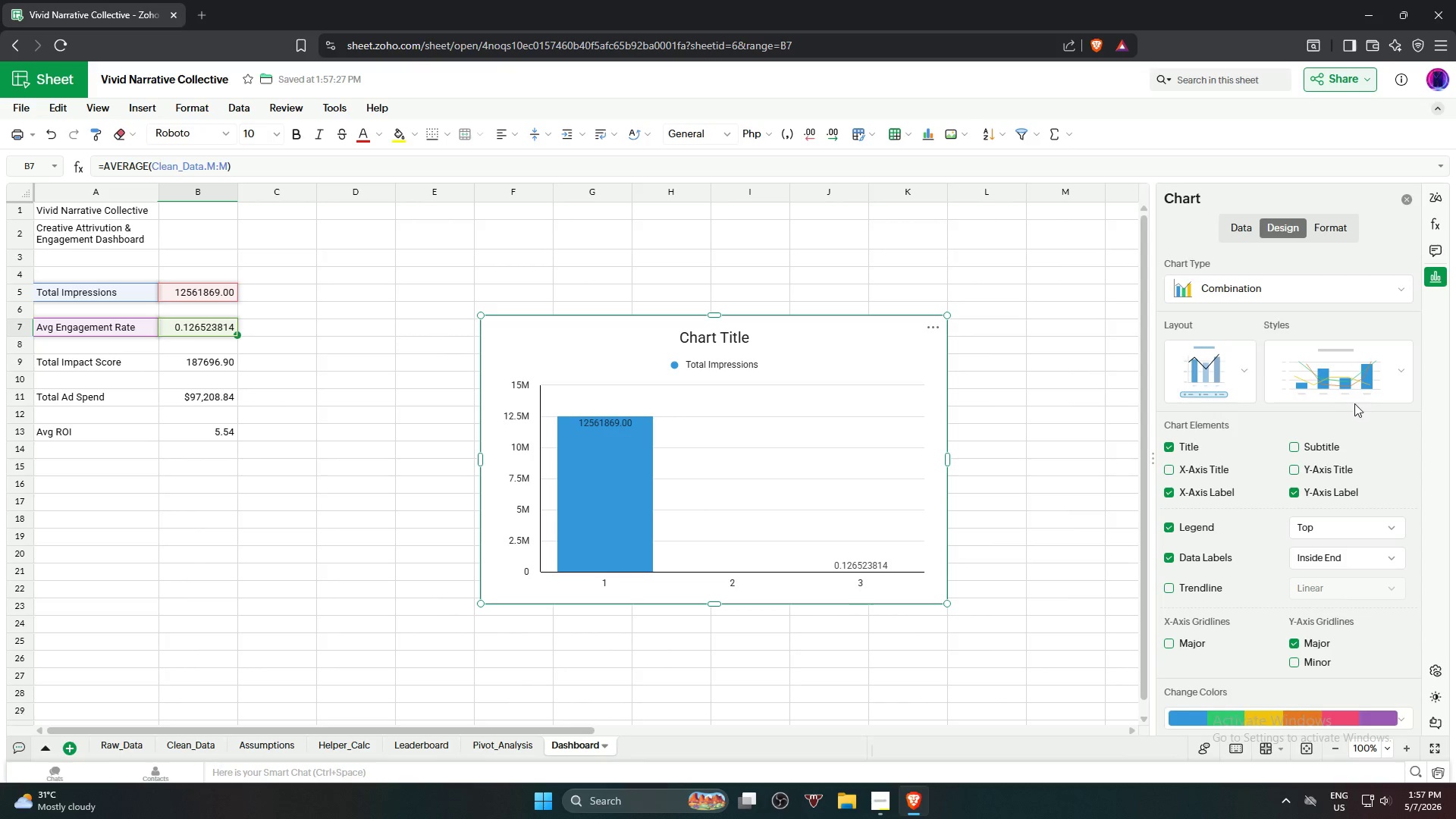 
left_click([1348, 379])
 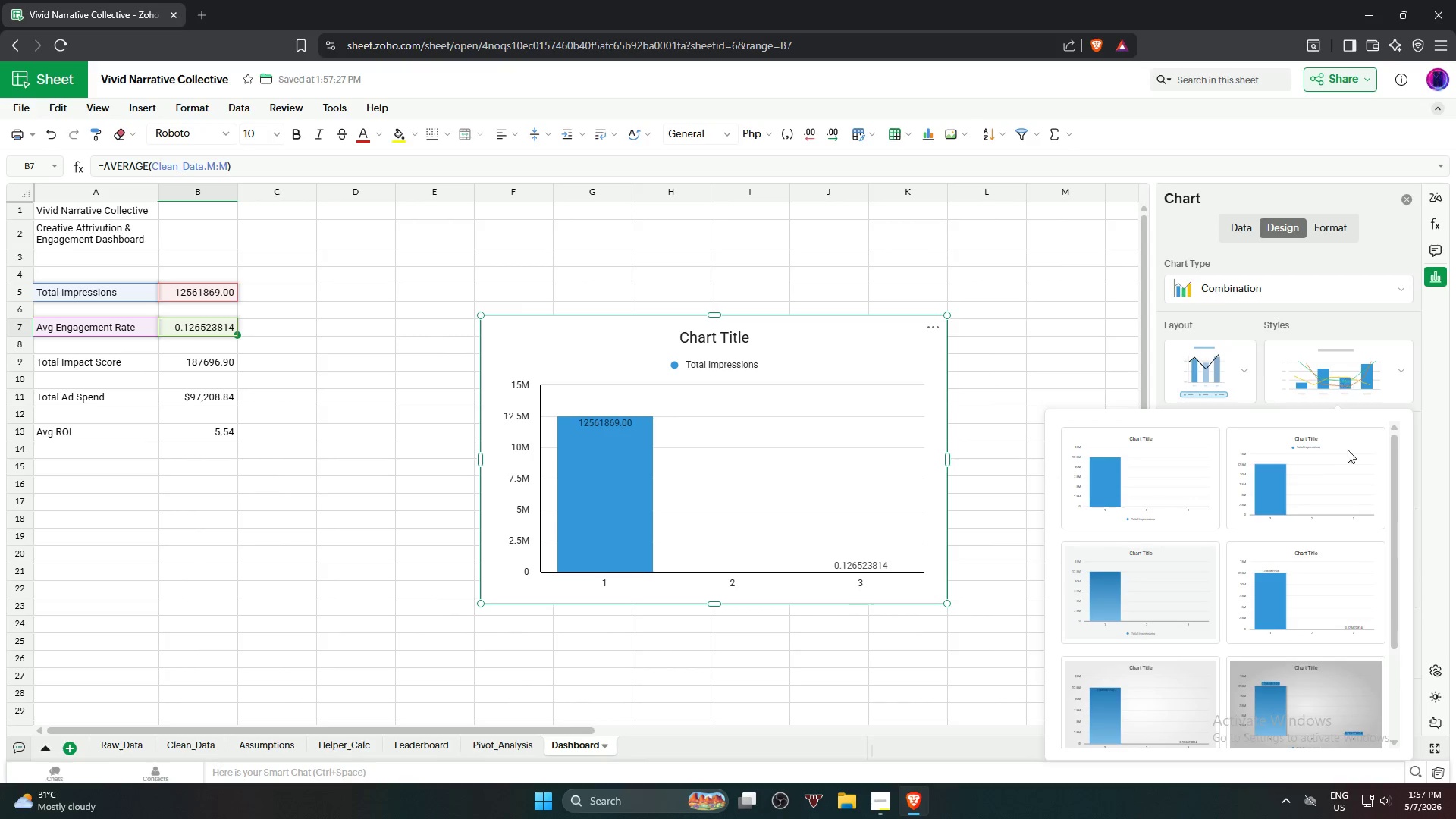 
left_click([1329, 689])
 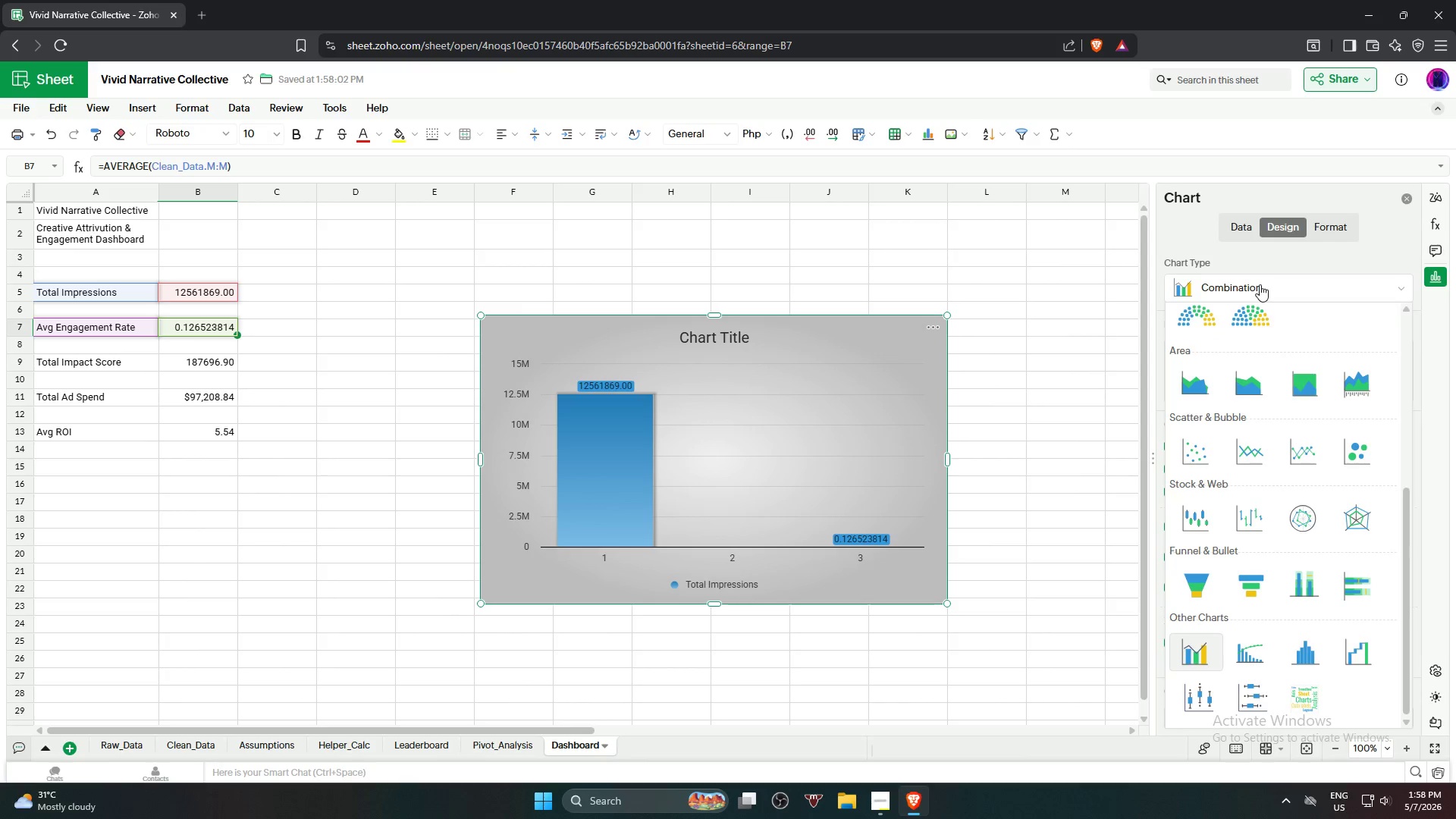 
wait(7.28)
 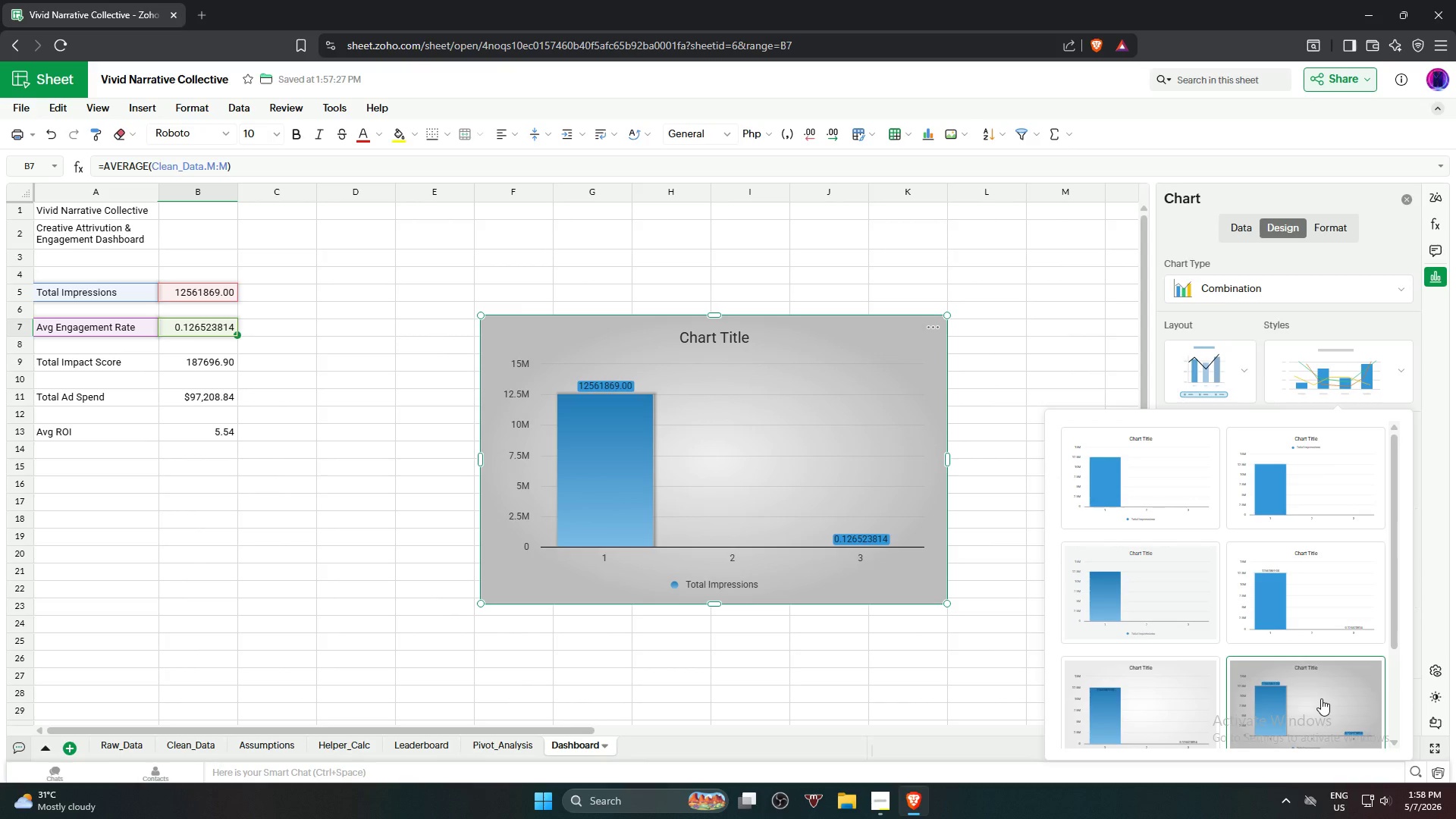 
left_click([1260, 284])
 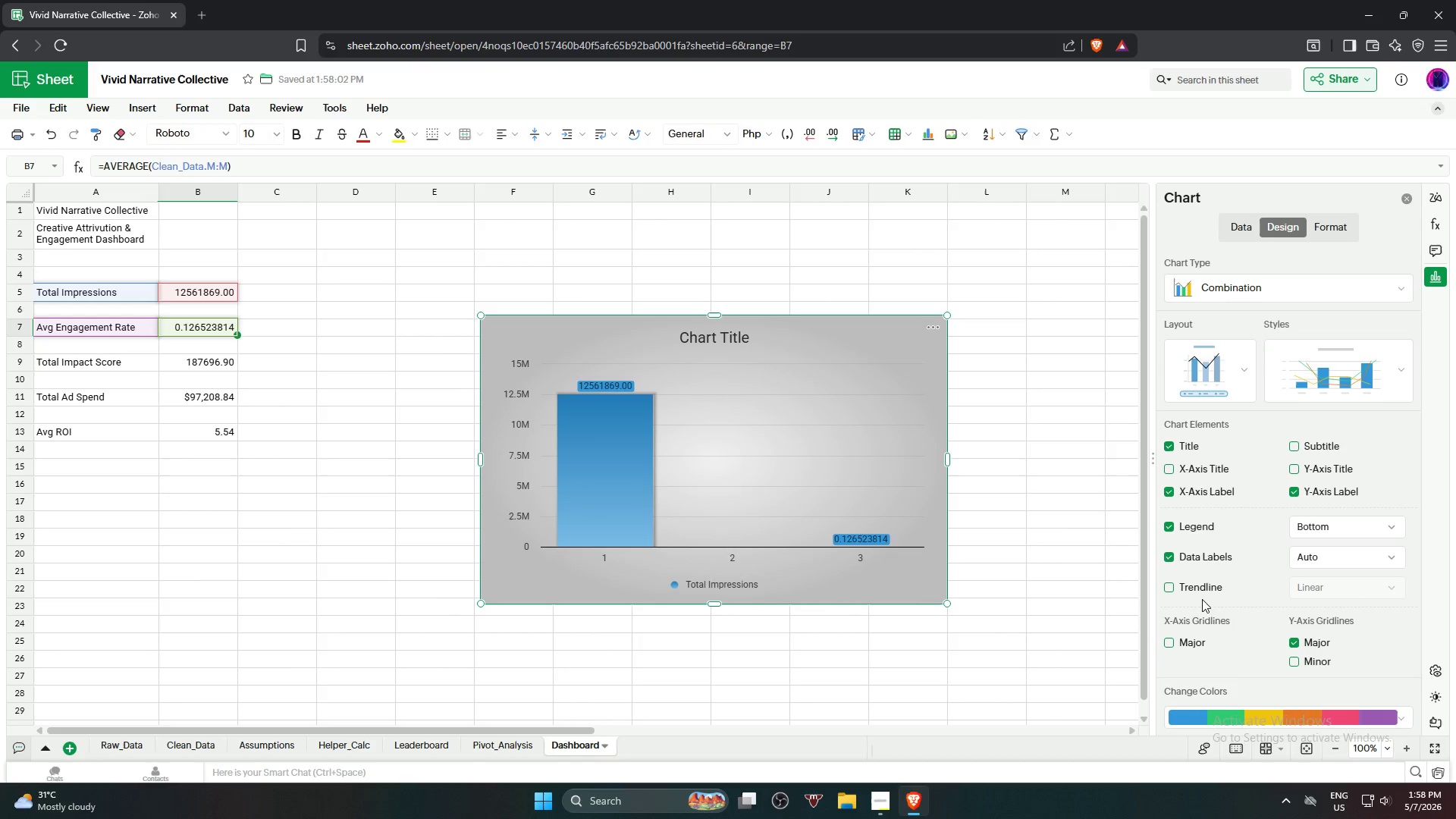 
double_click([1196, 592])
 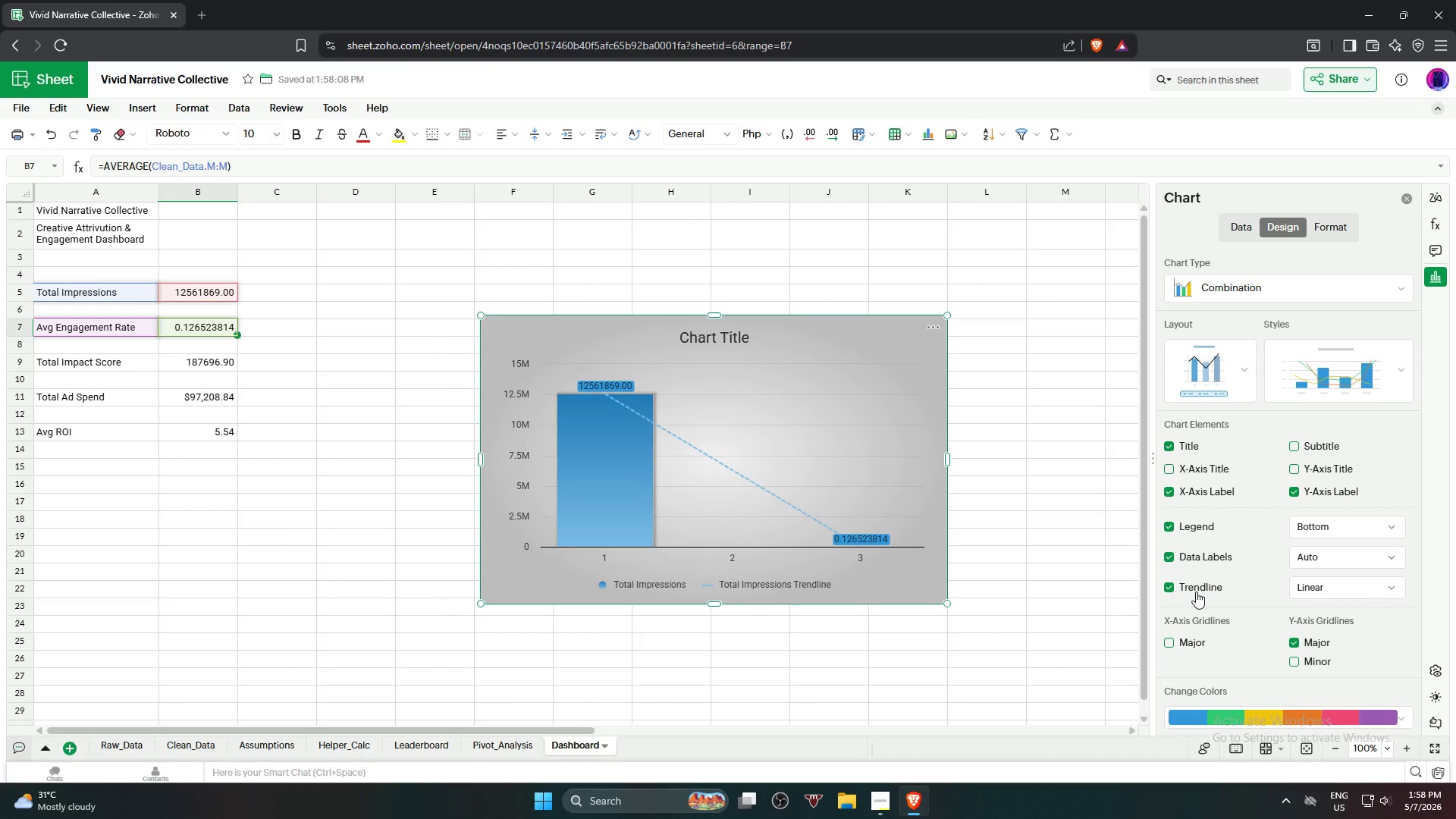 
left_click([1196, 592])
 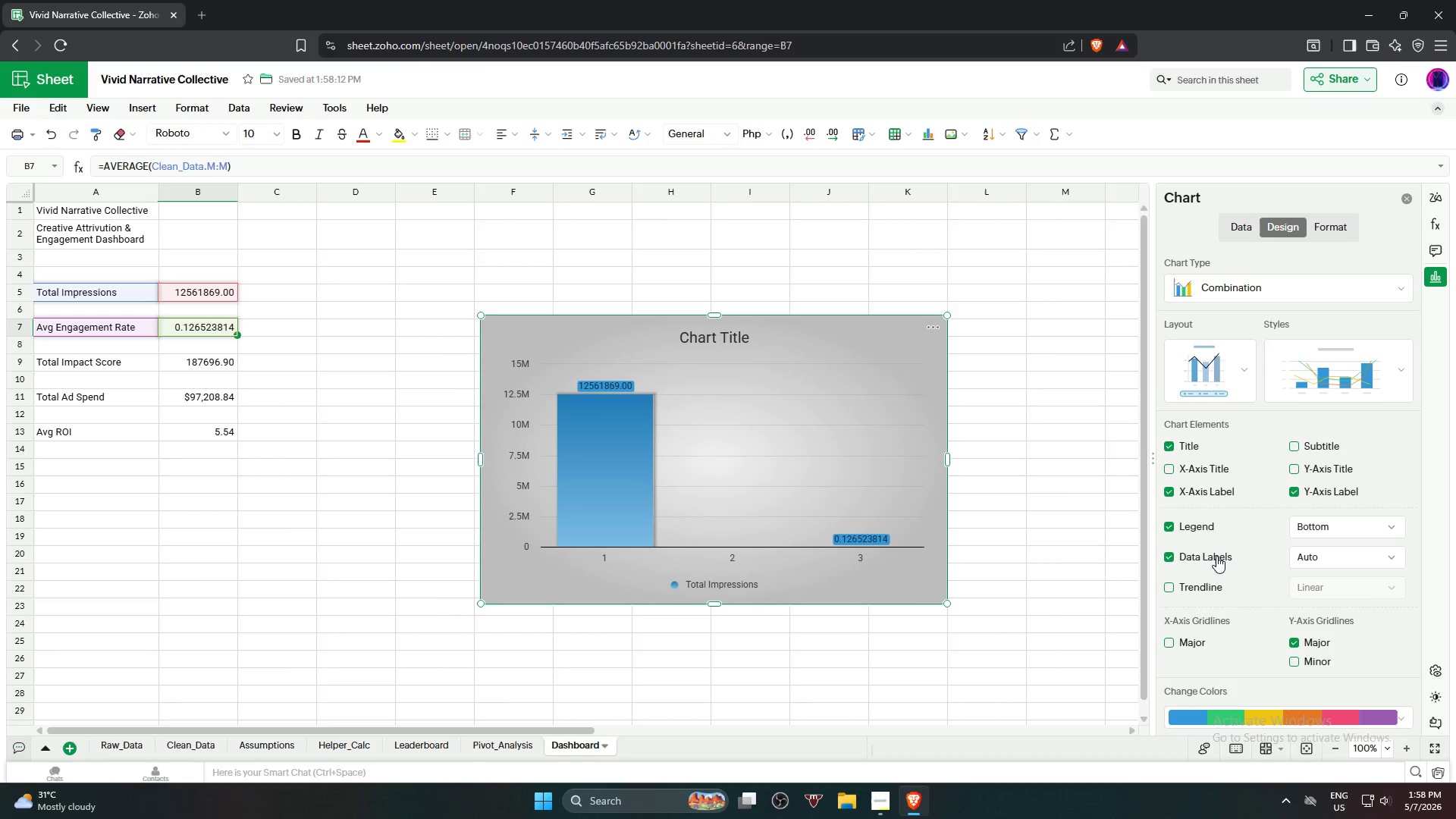 
left_click([1214, 554])
 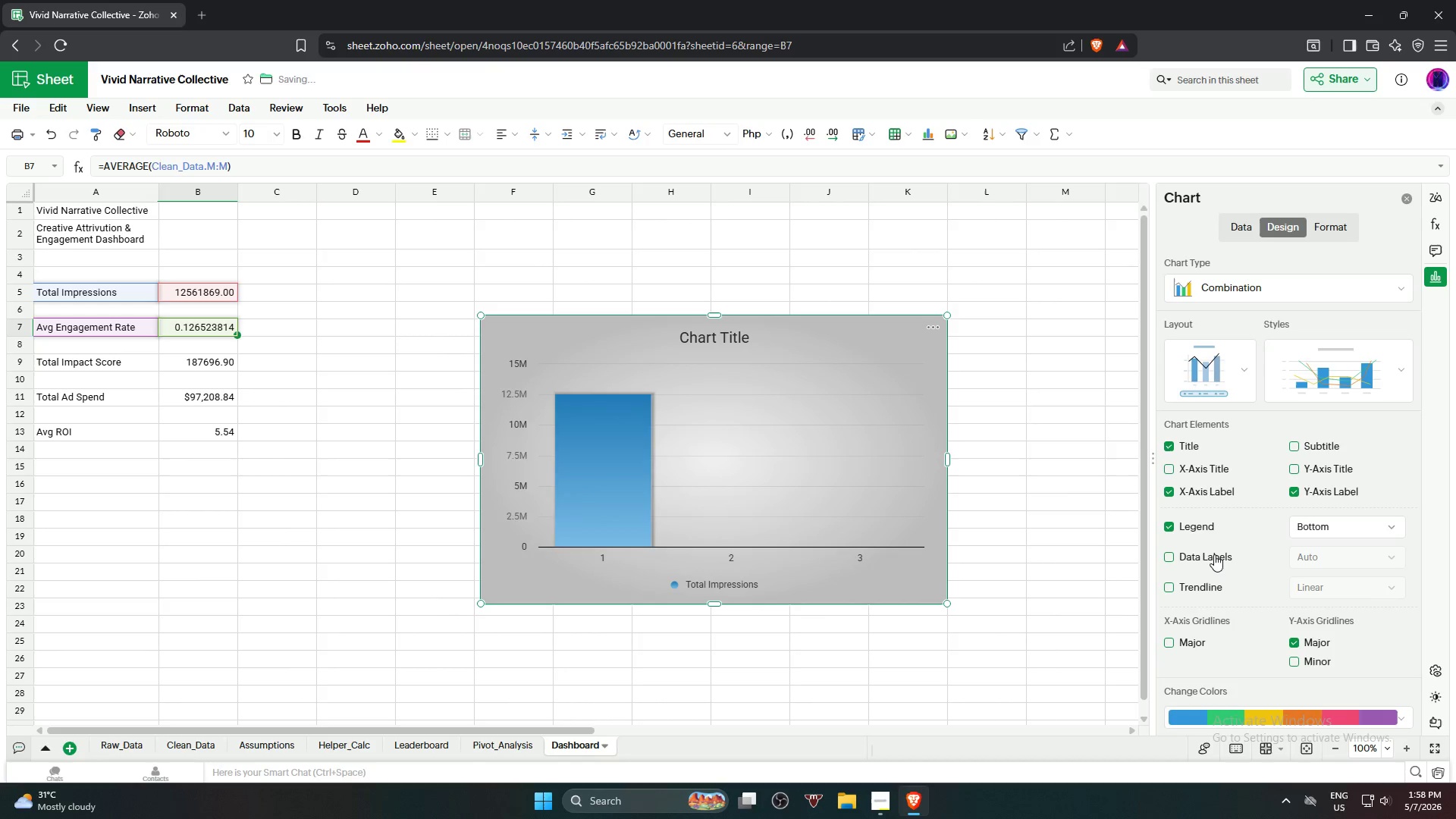 
left_click([1214, 554])
 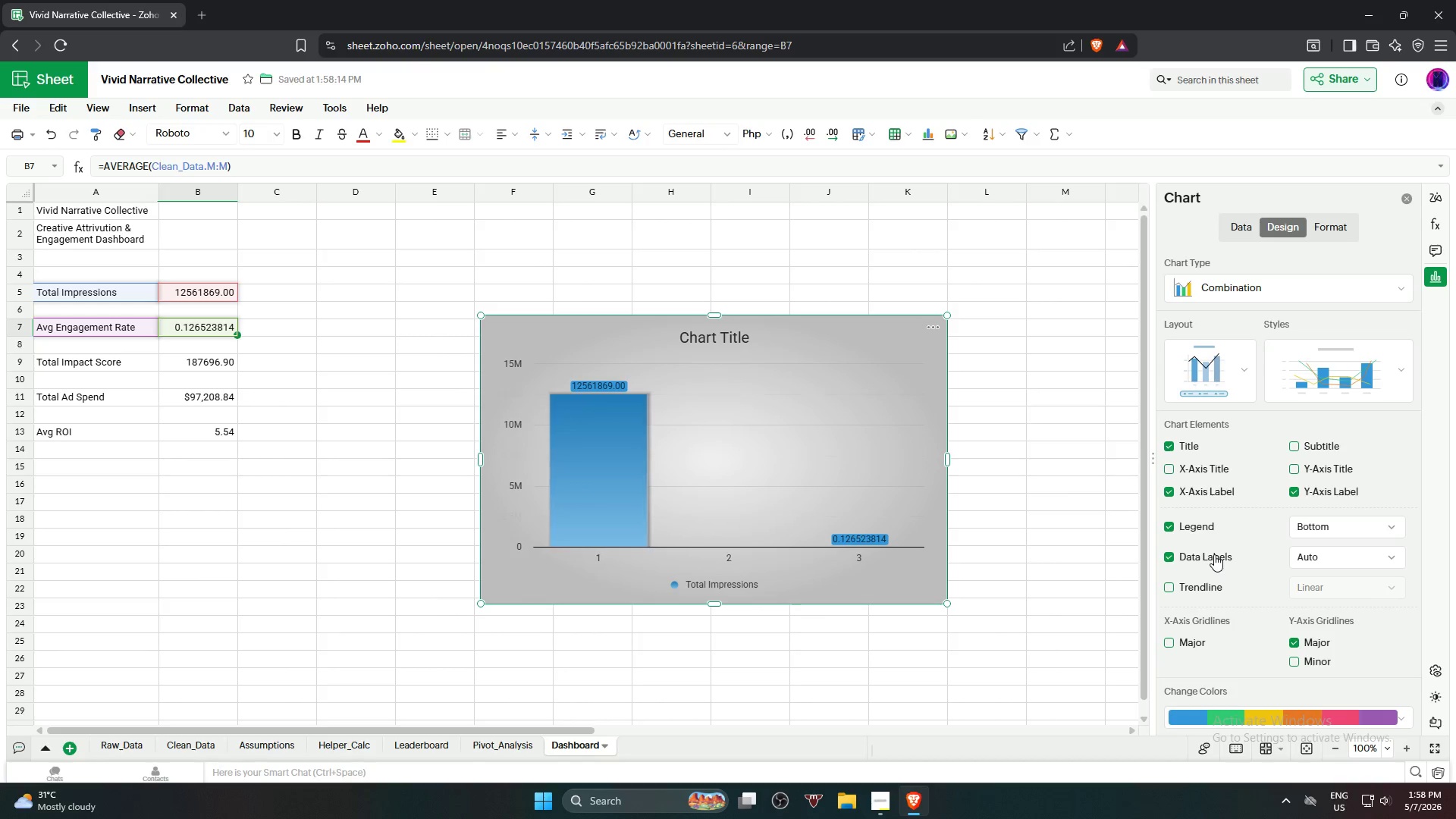 
left_click([1214, 554])
 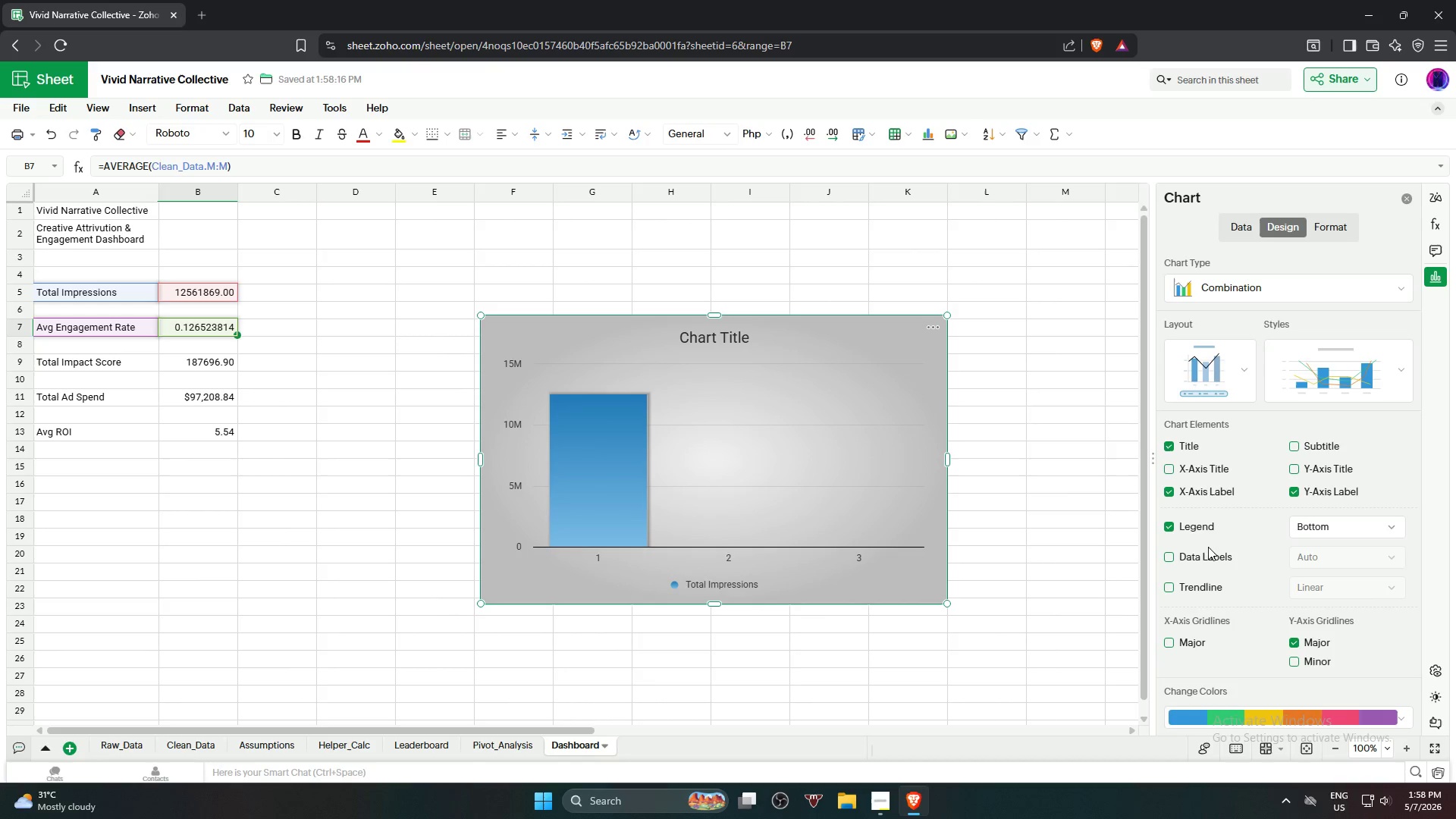 
left_click([1206, 529])
 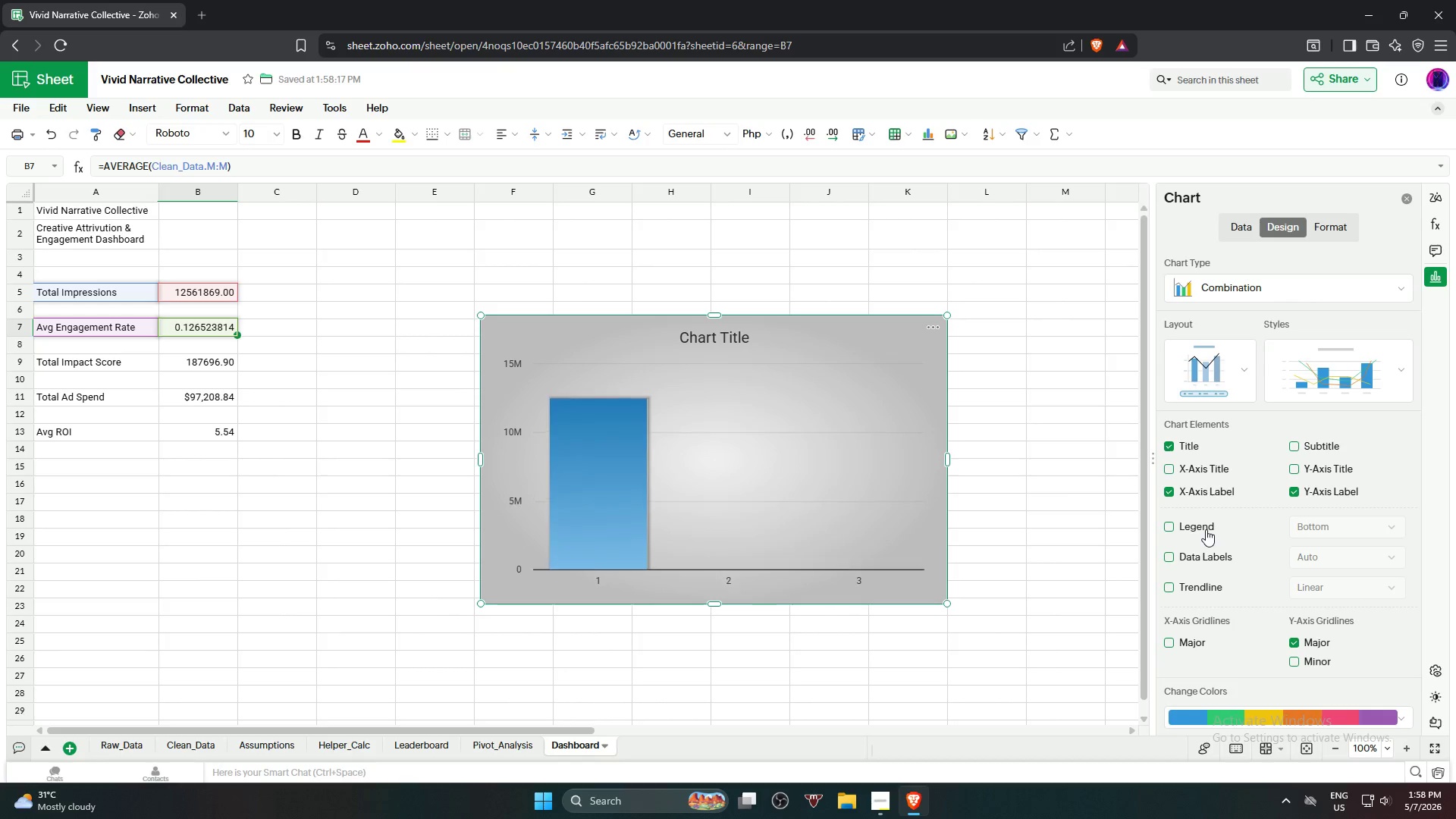 
left_click([1206, 529])
 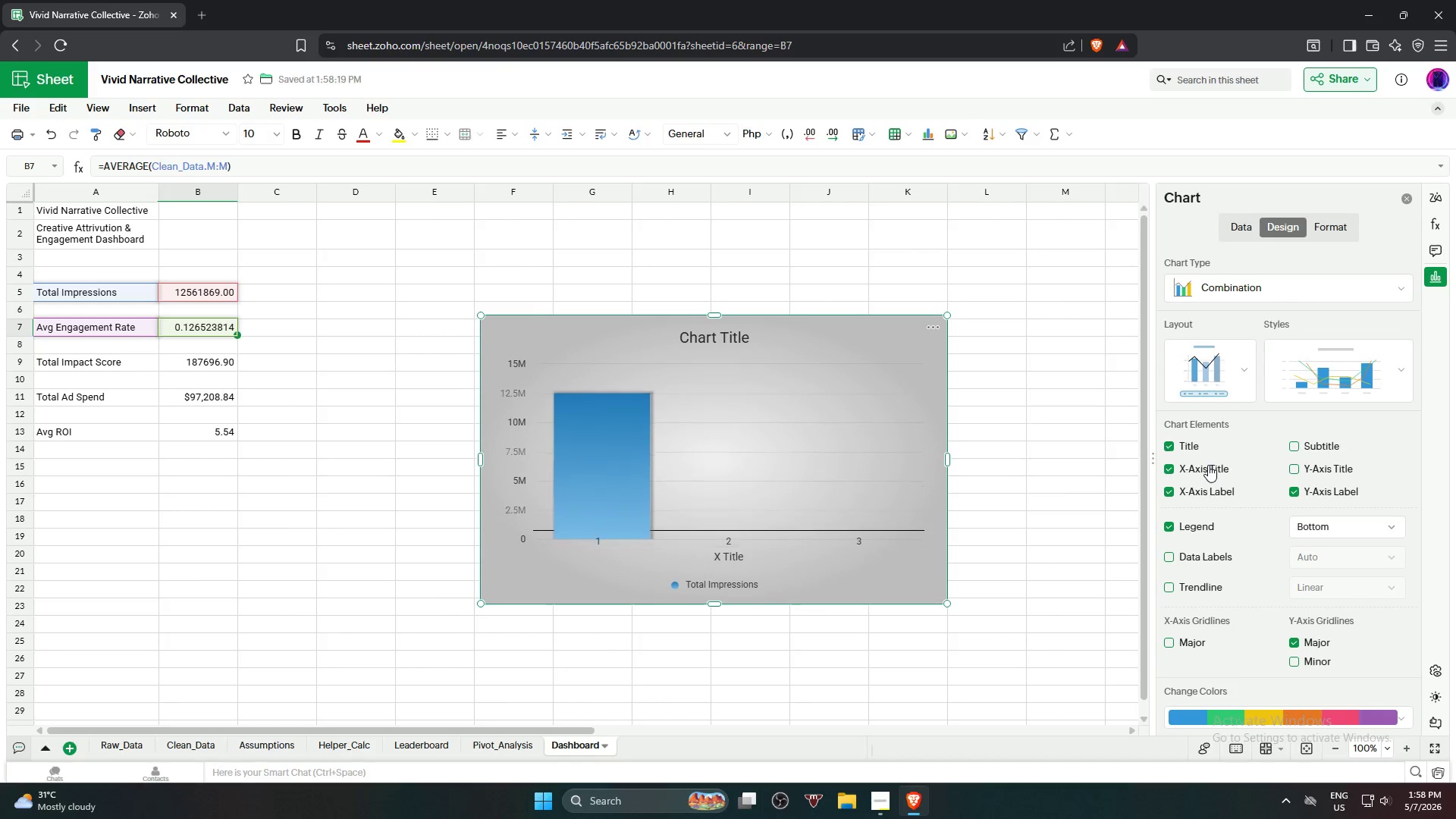 
left_click([1208, 465])
 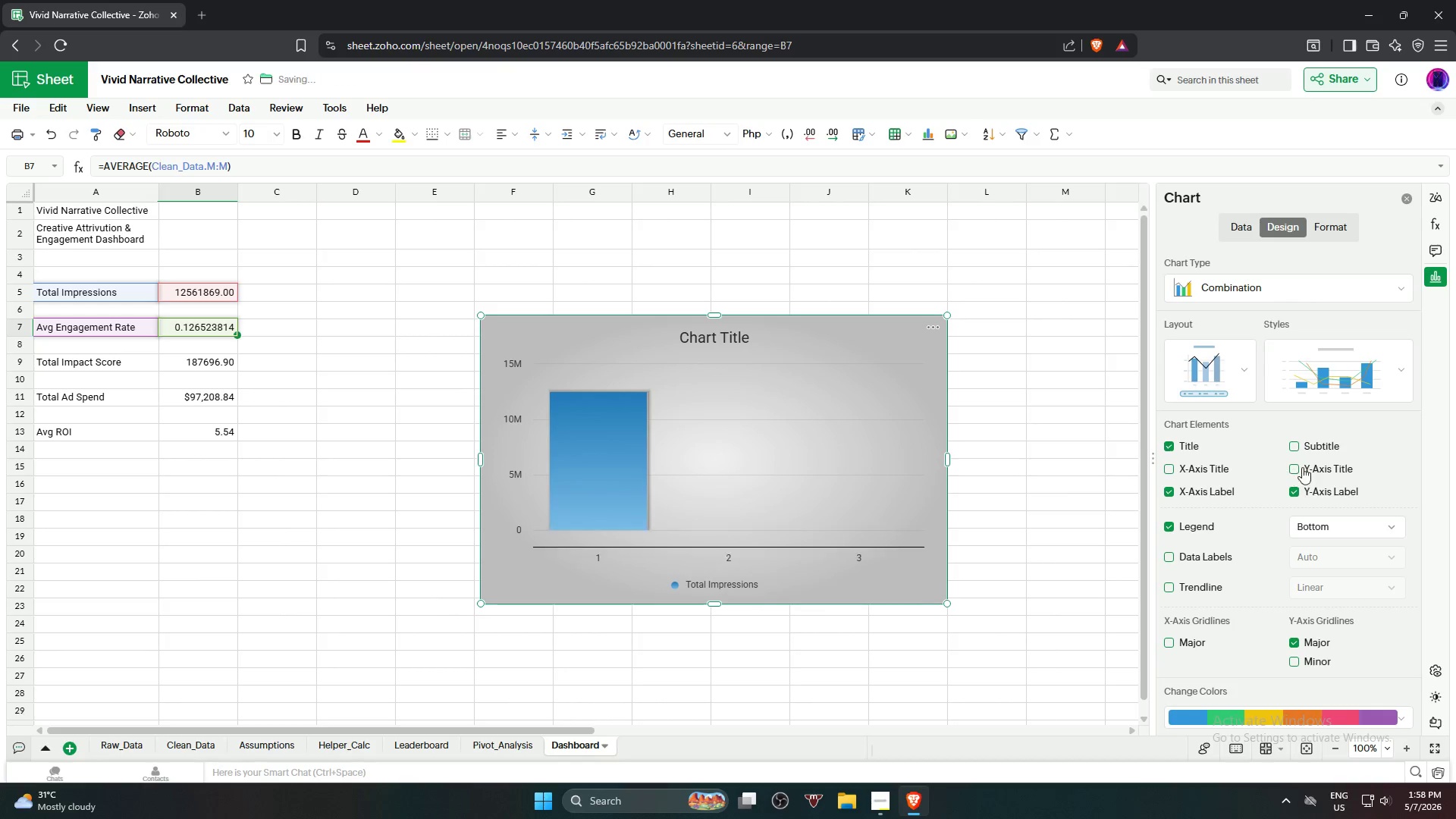 
left_click([1319, 464])
 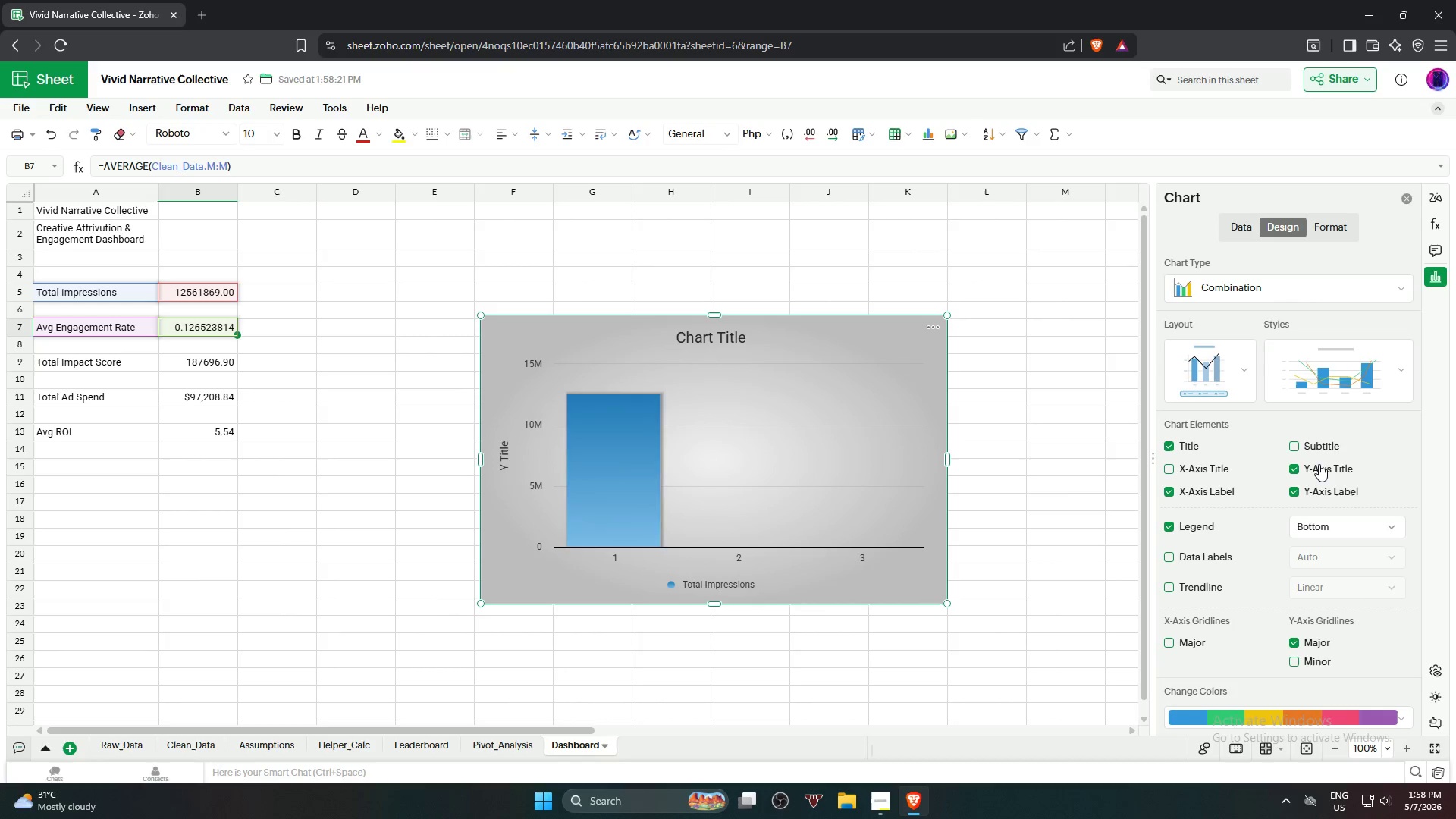 
left_click([1319, 463])
 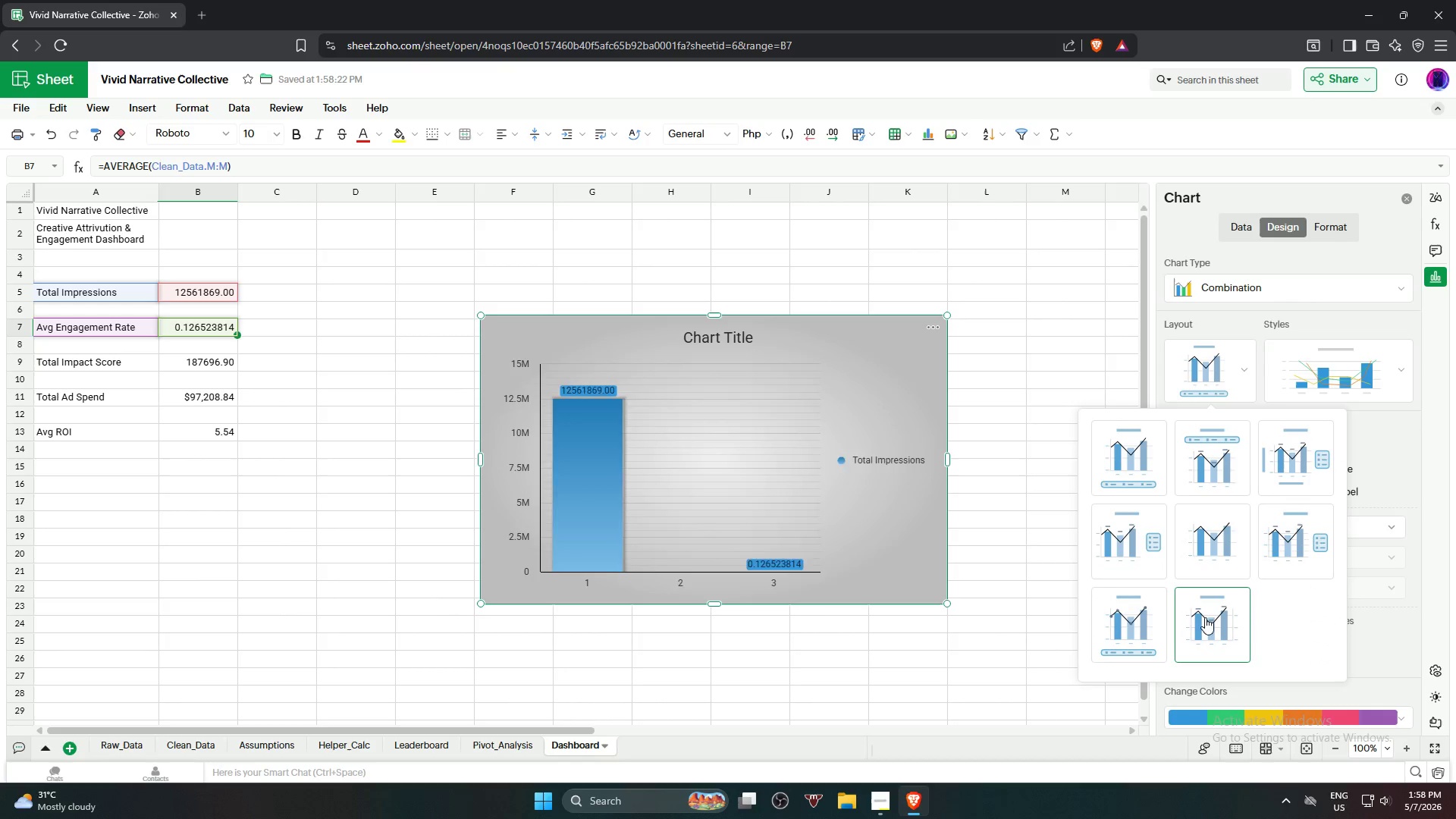 
double_click([1121, 533])
 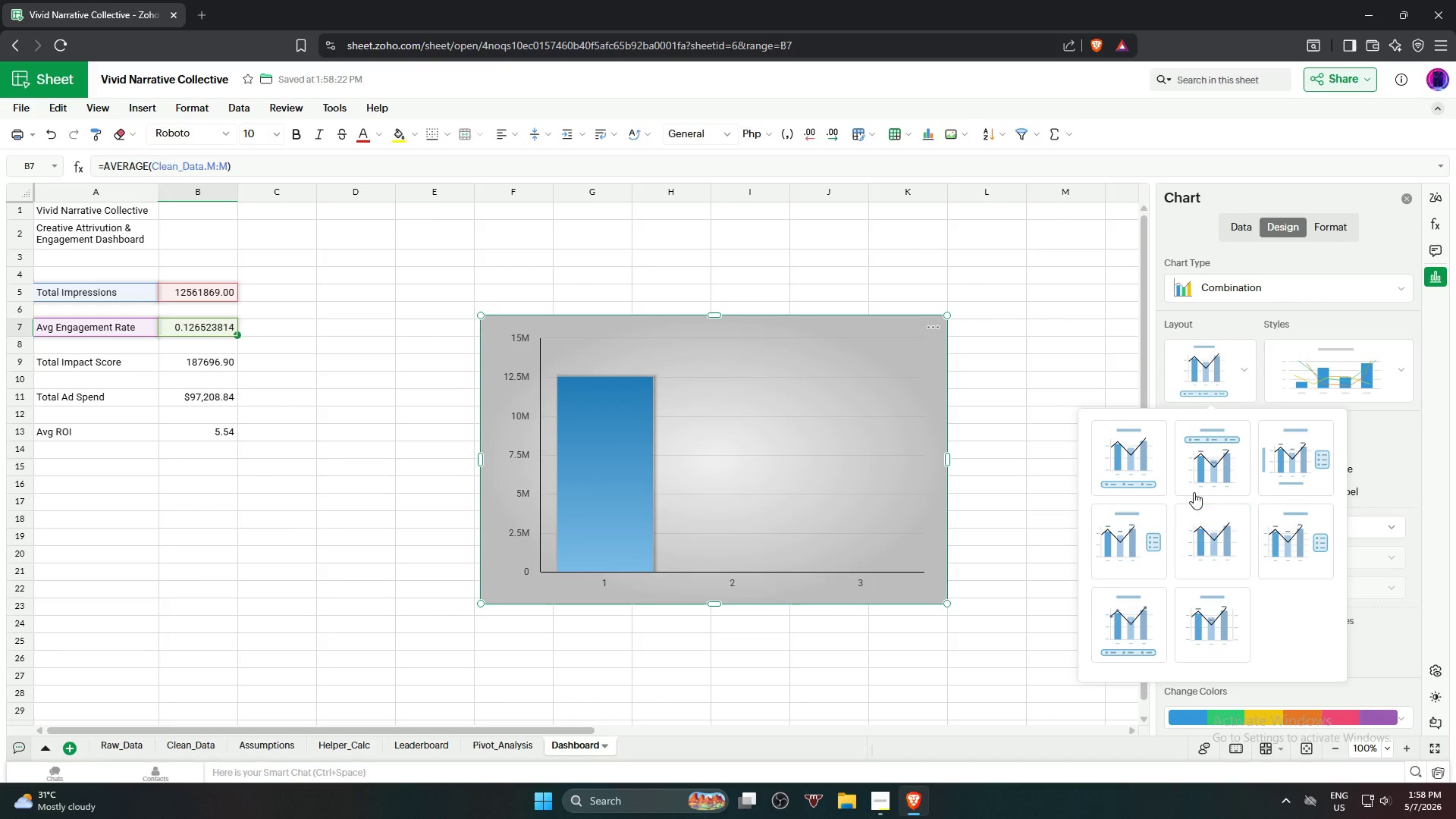 
triple_click([1200, 456])
 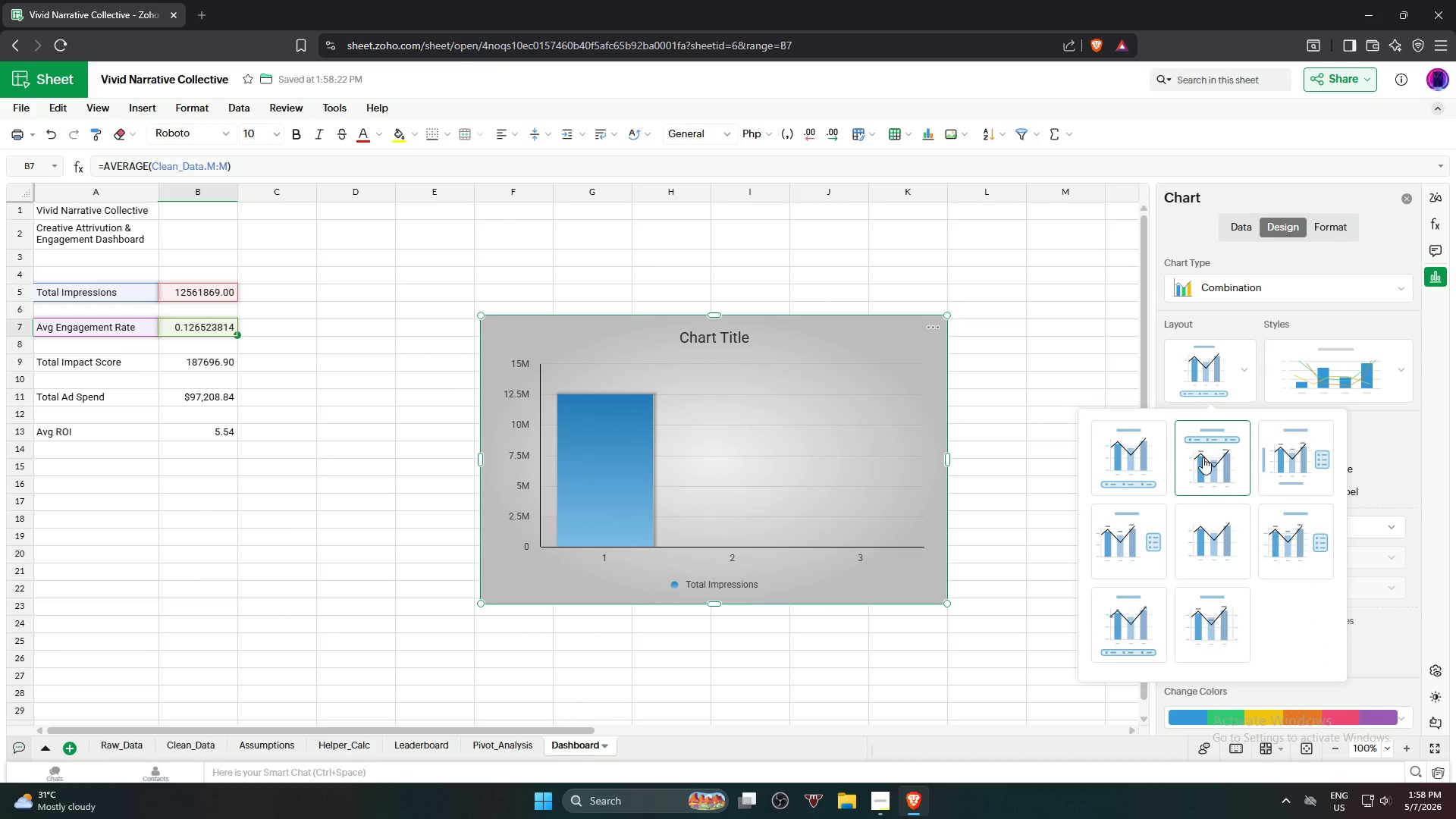 
double_click([1241, 457])
 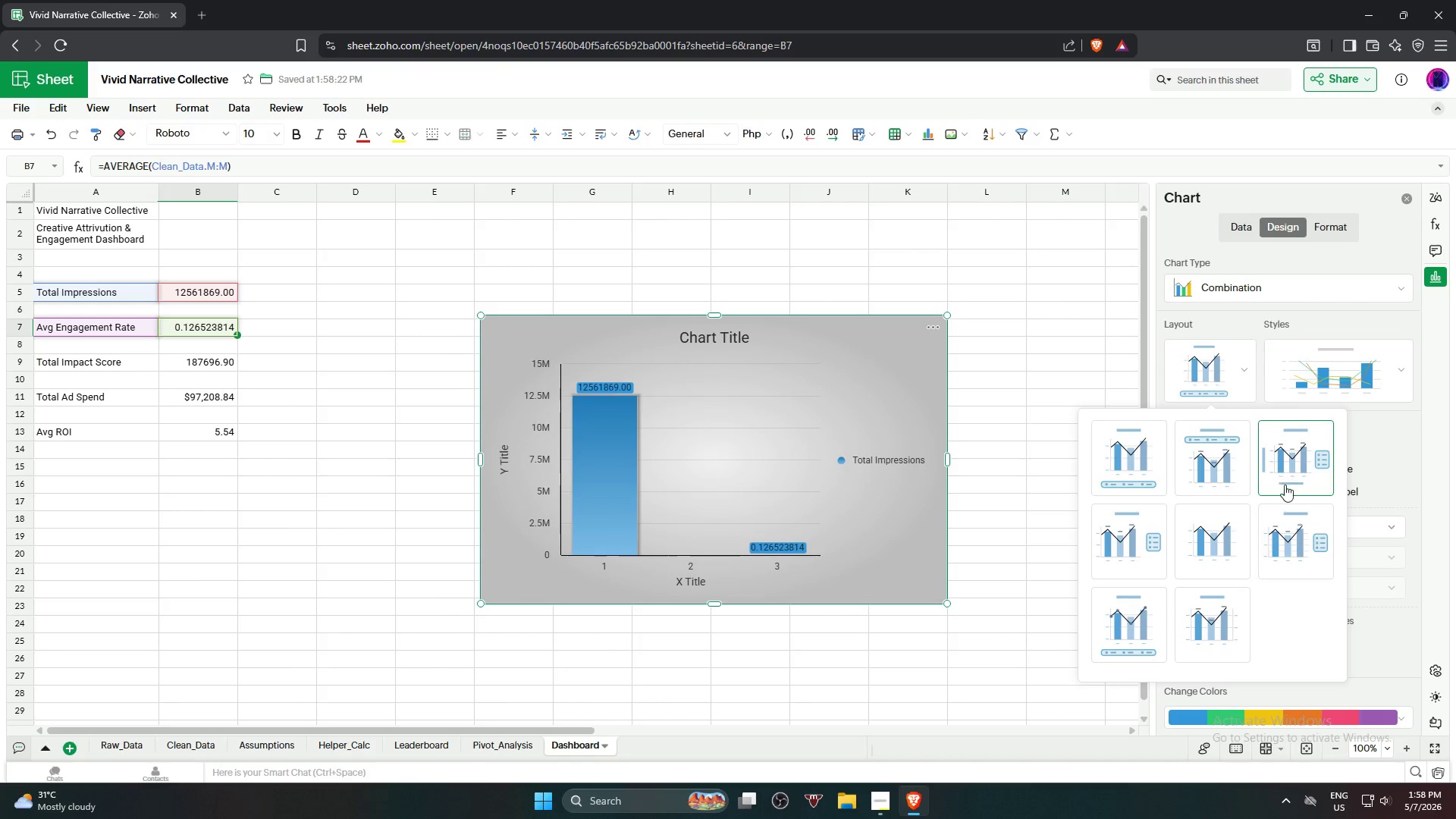 
left_click([1282, 505])
 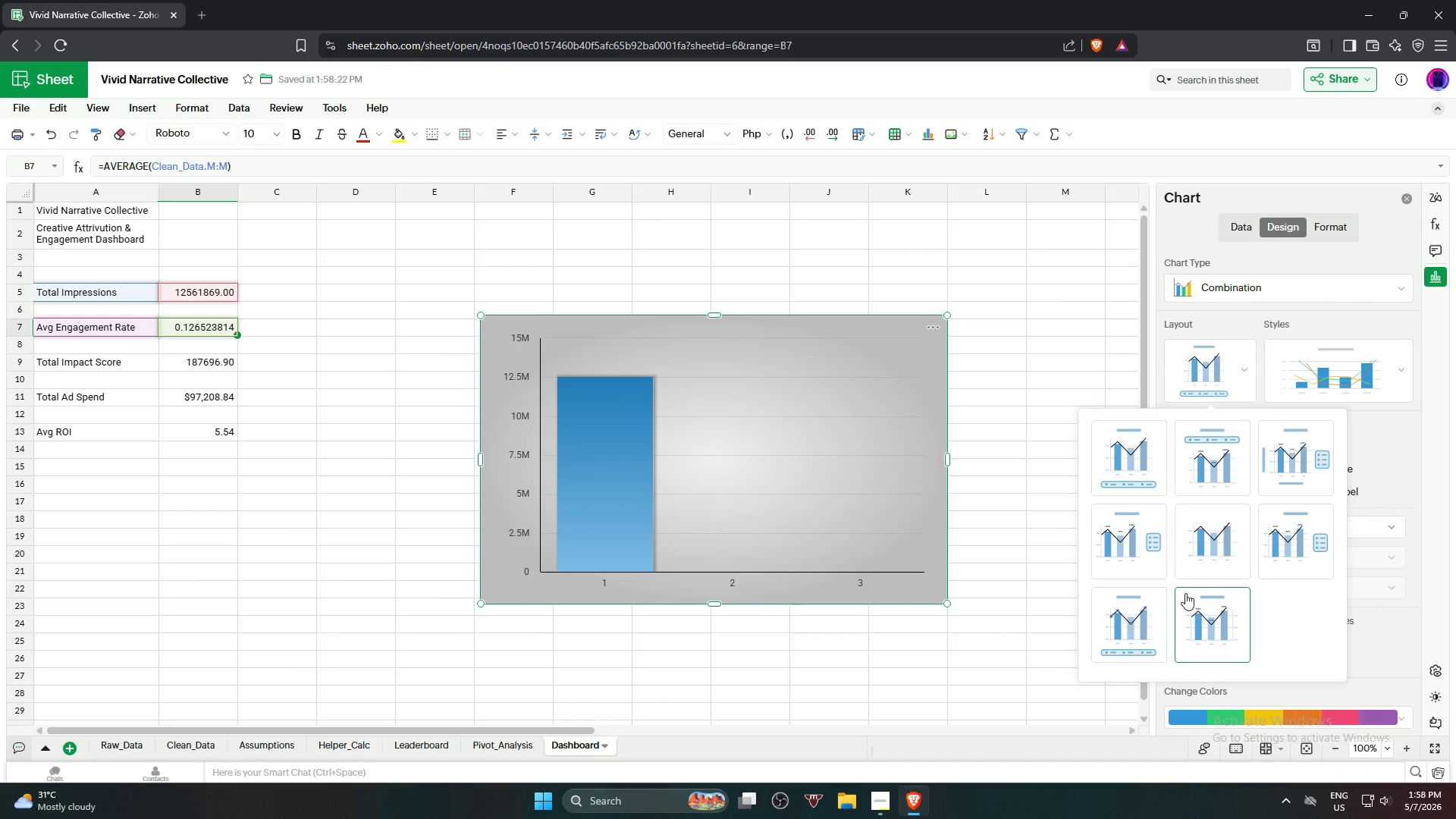 
left_click([1193, 624])
 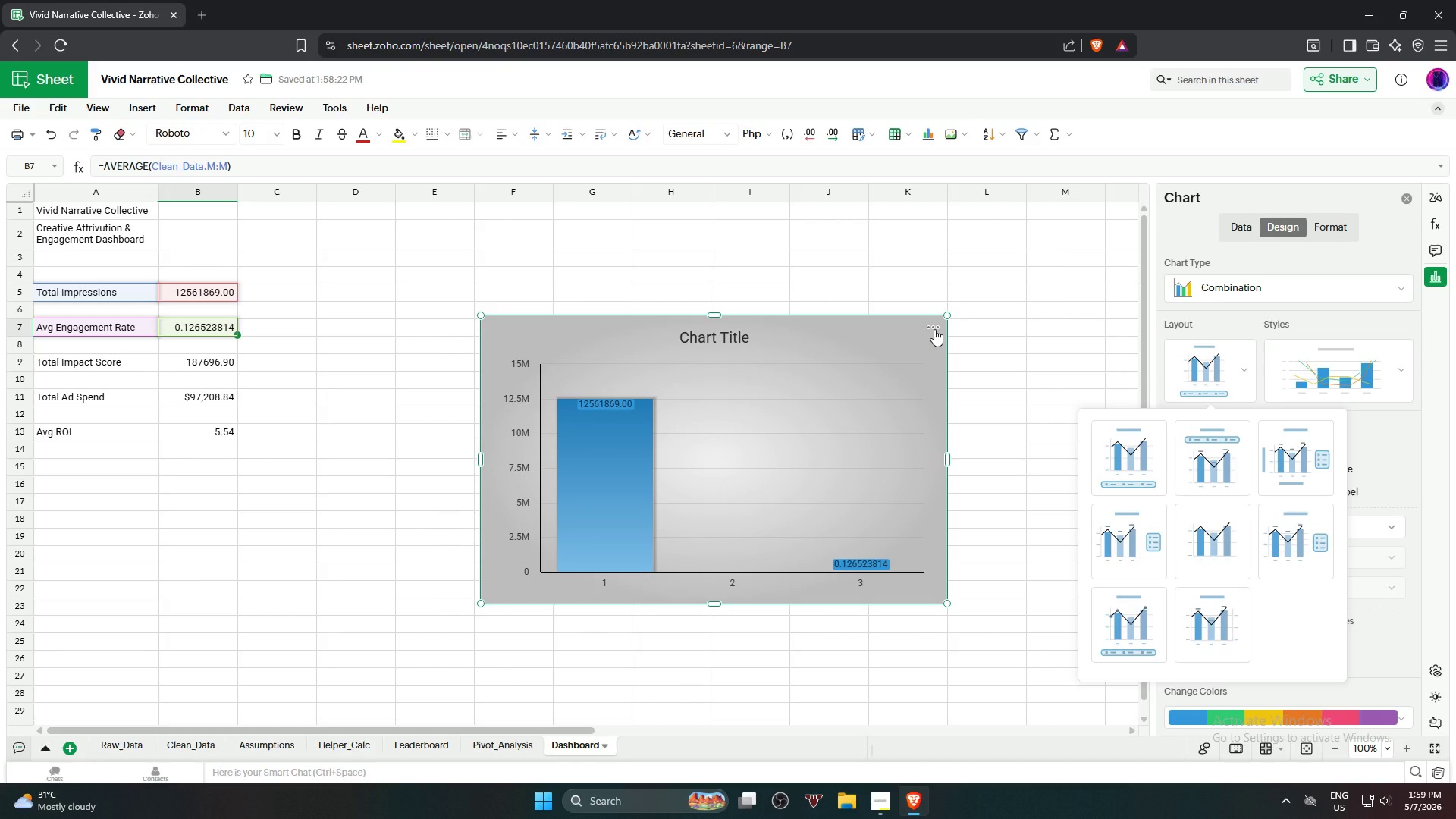 
wait(70.17)
 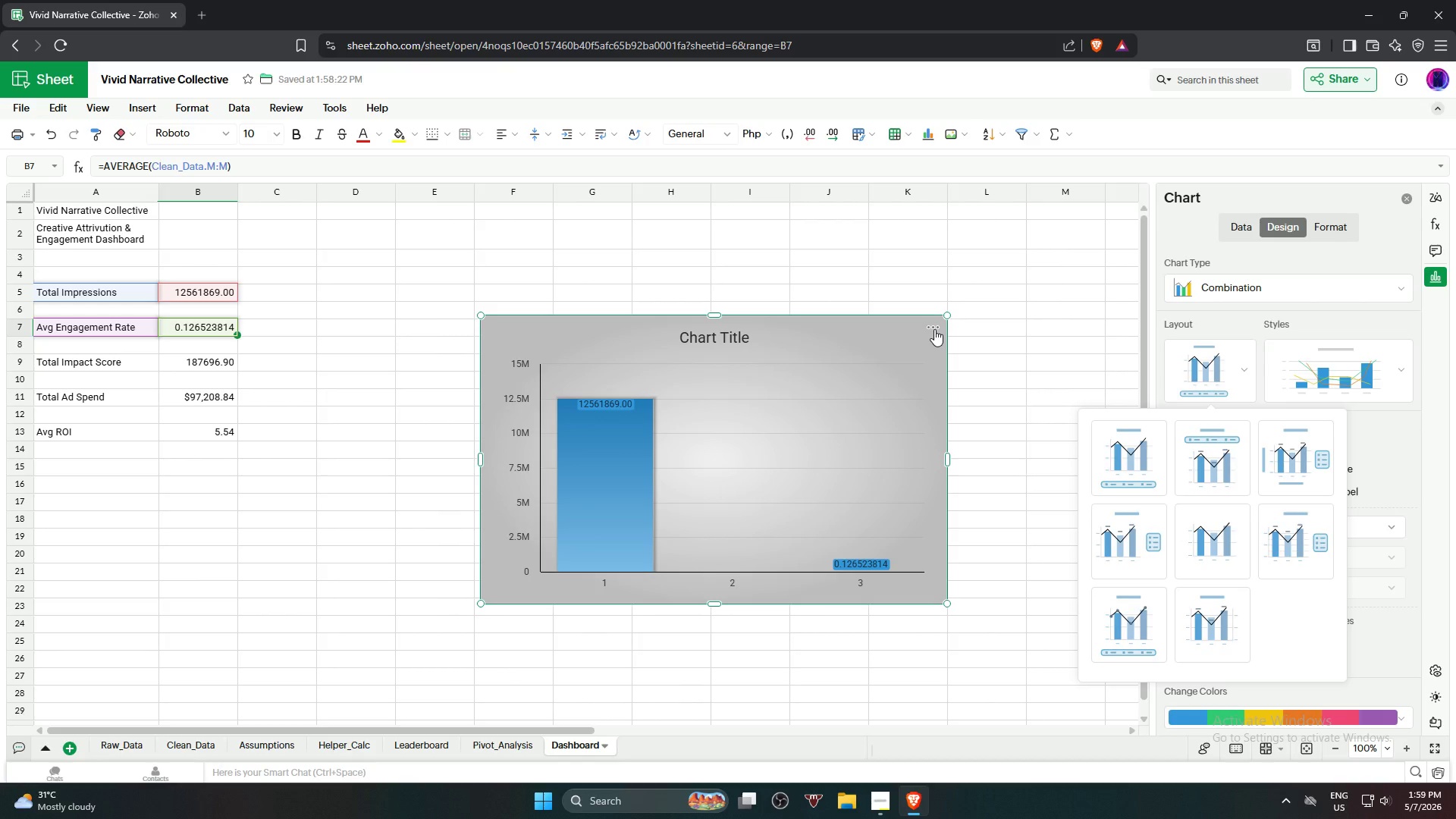 
left_click([714, 129])
 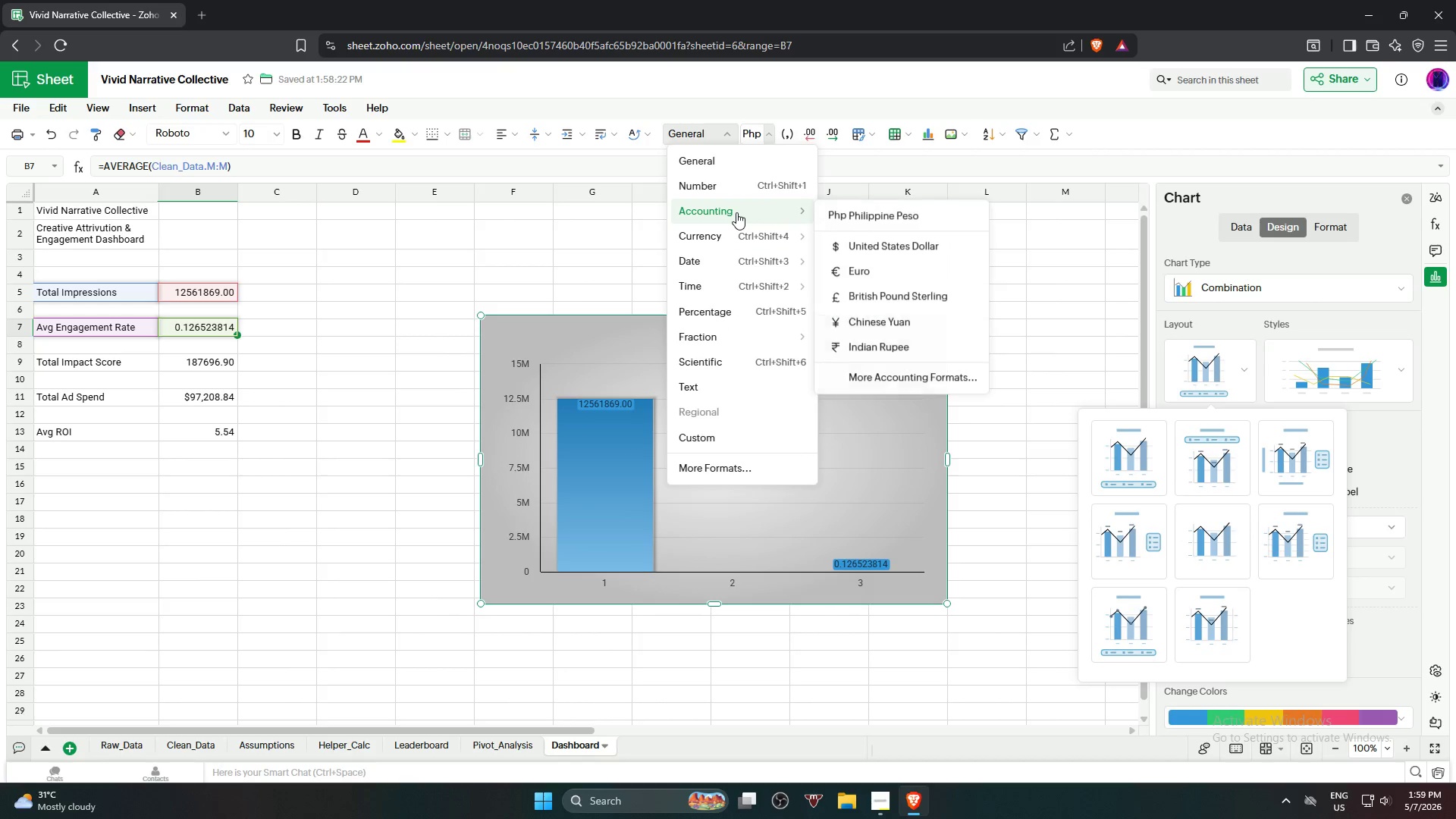 
left_click([728, 308])
 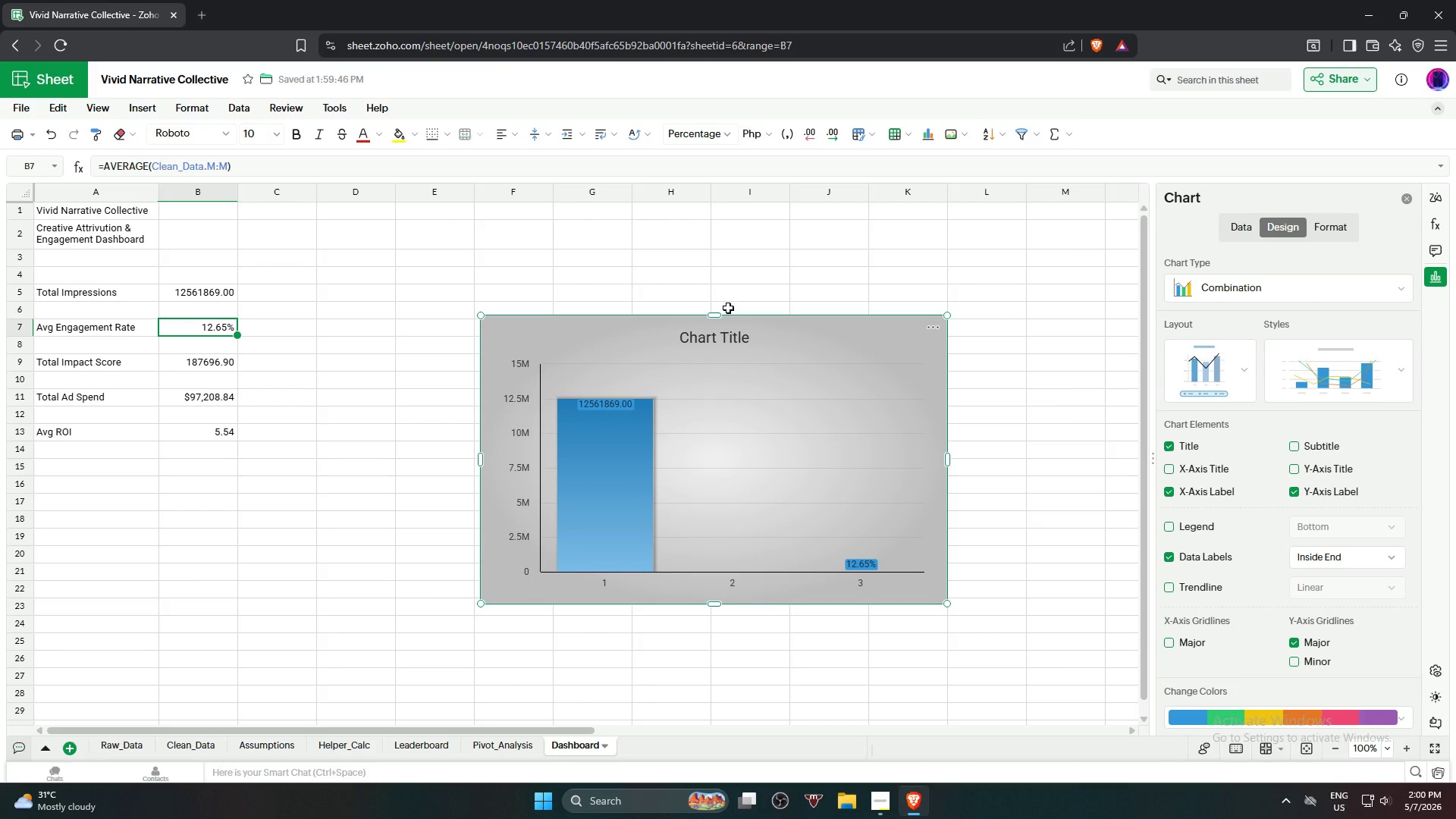 
wait(47.94)
 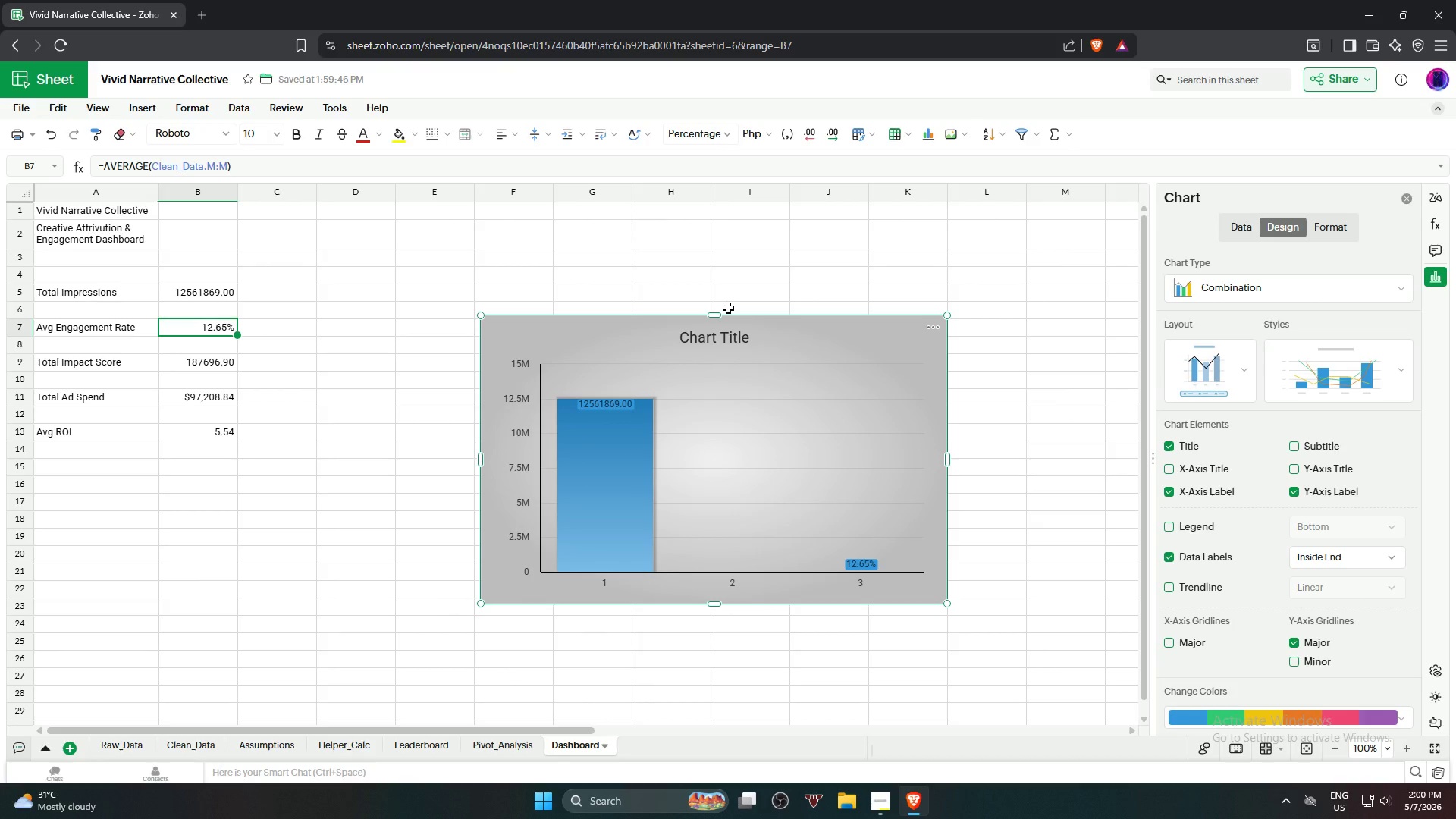 
scroll: coordinate [1260, 509], scroll_direction: down, amount: 2.0
 